 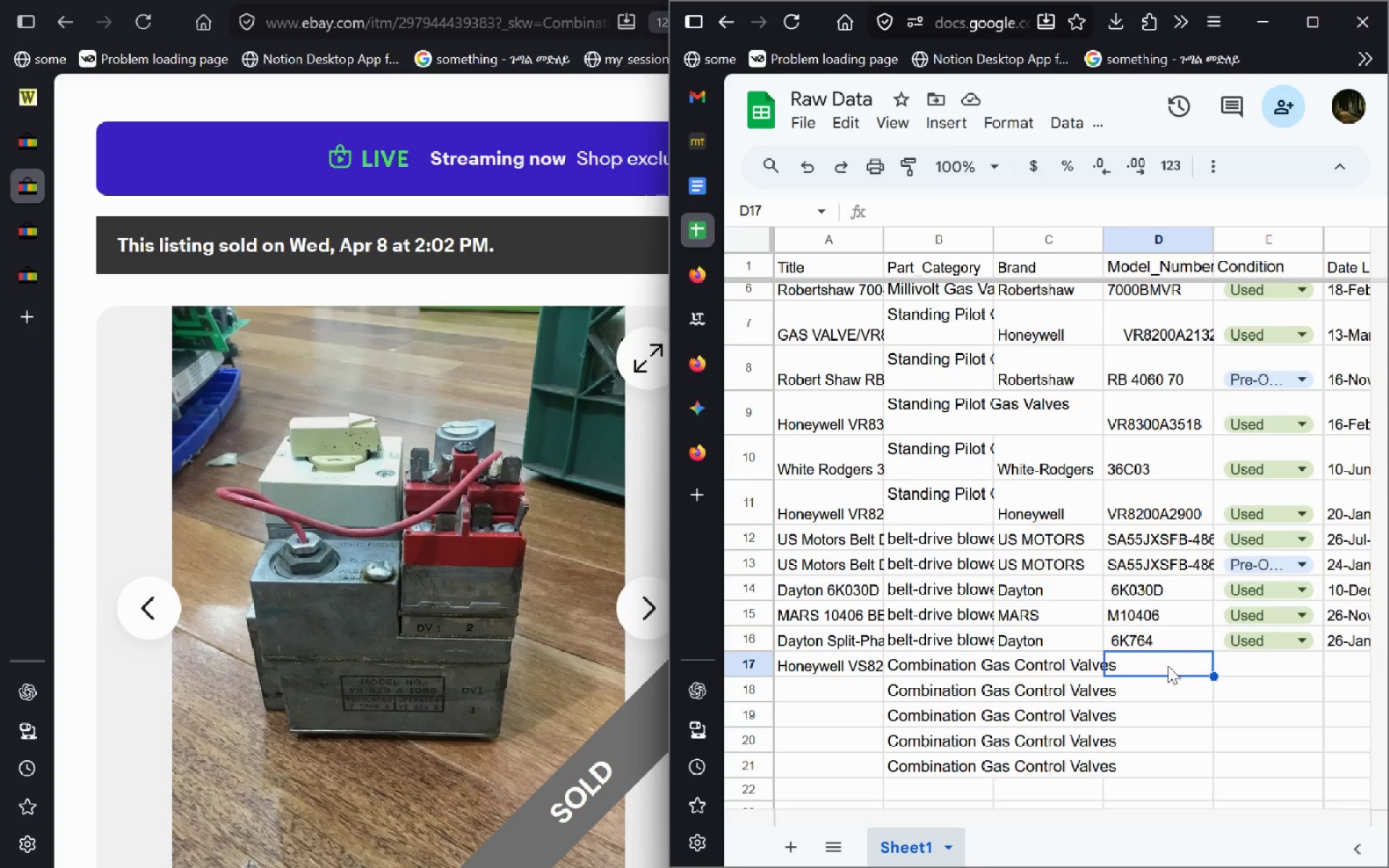 
key(Control+V)
 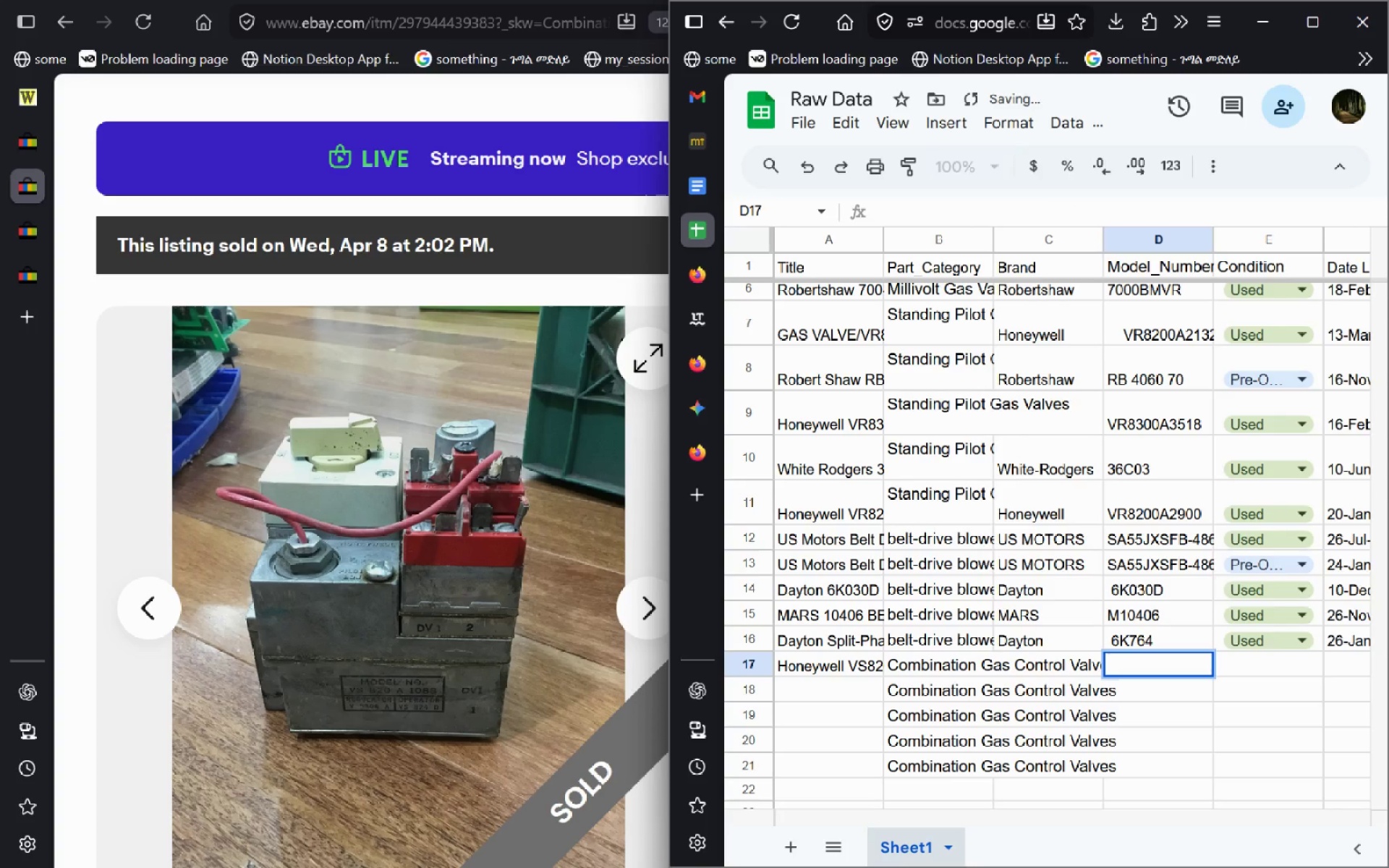 
key(Control+V)
 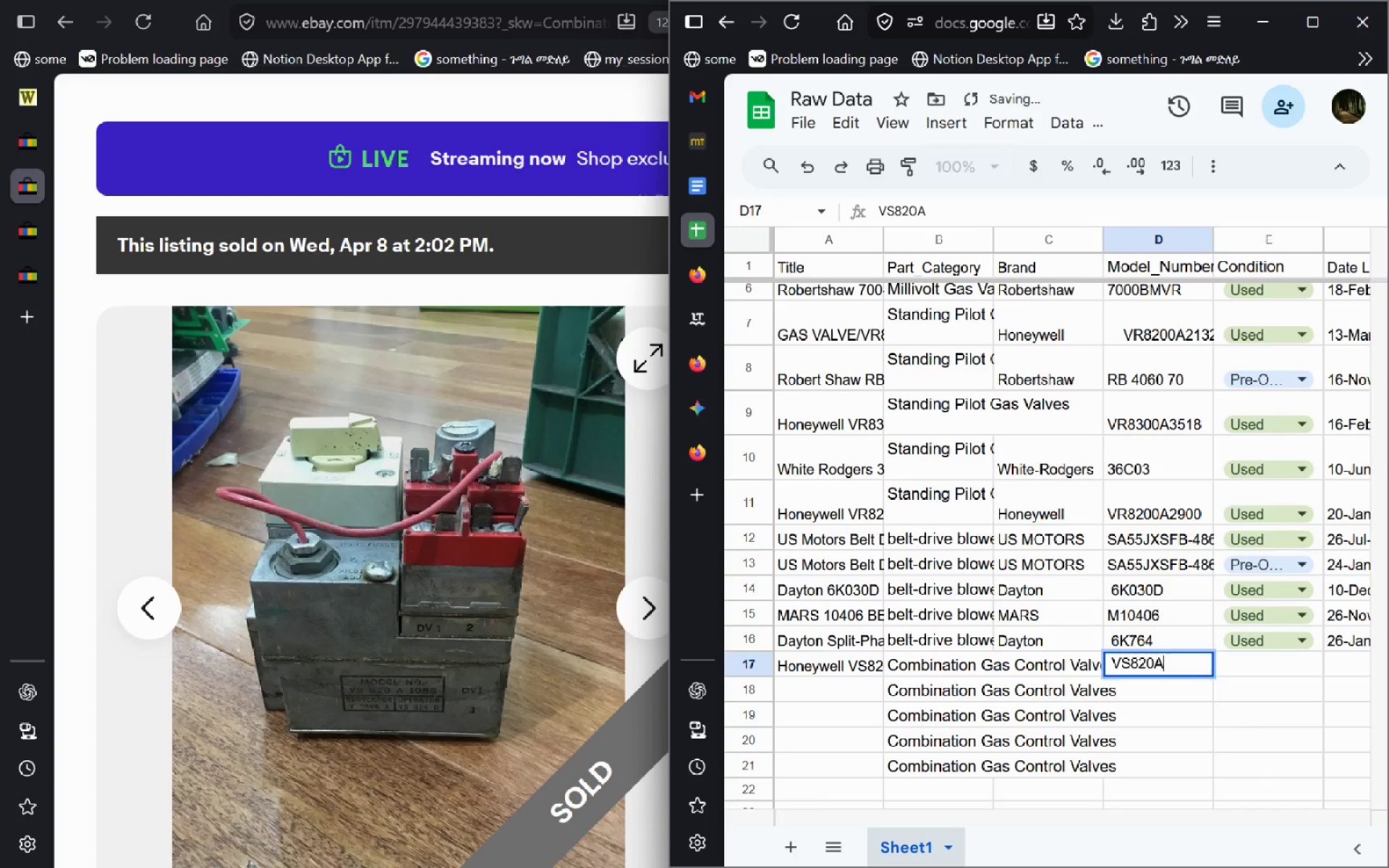 
key(Enter)
 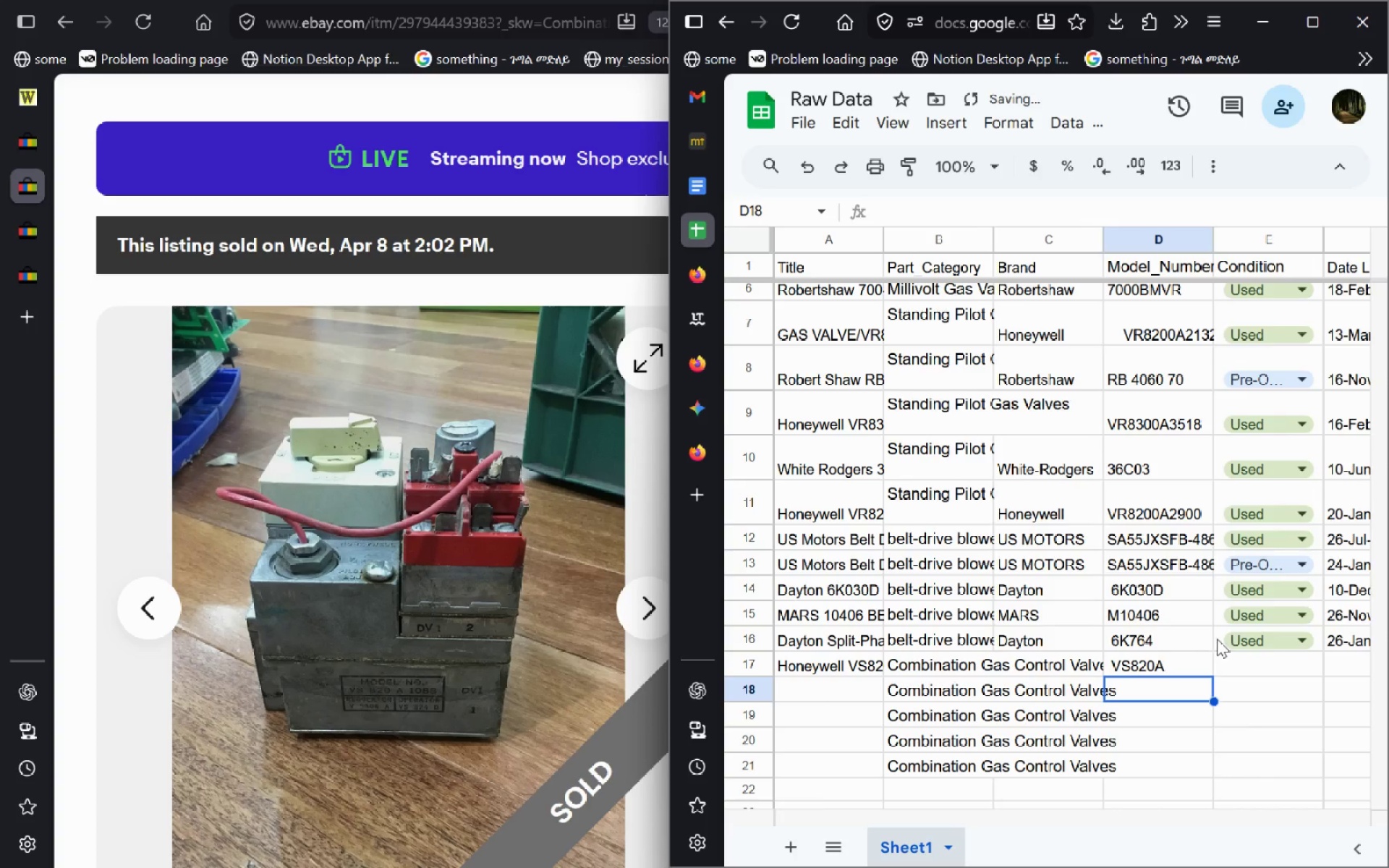 
left_click([1218, 639])
 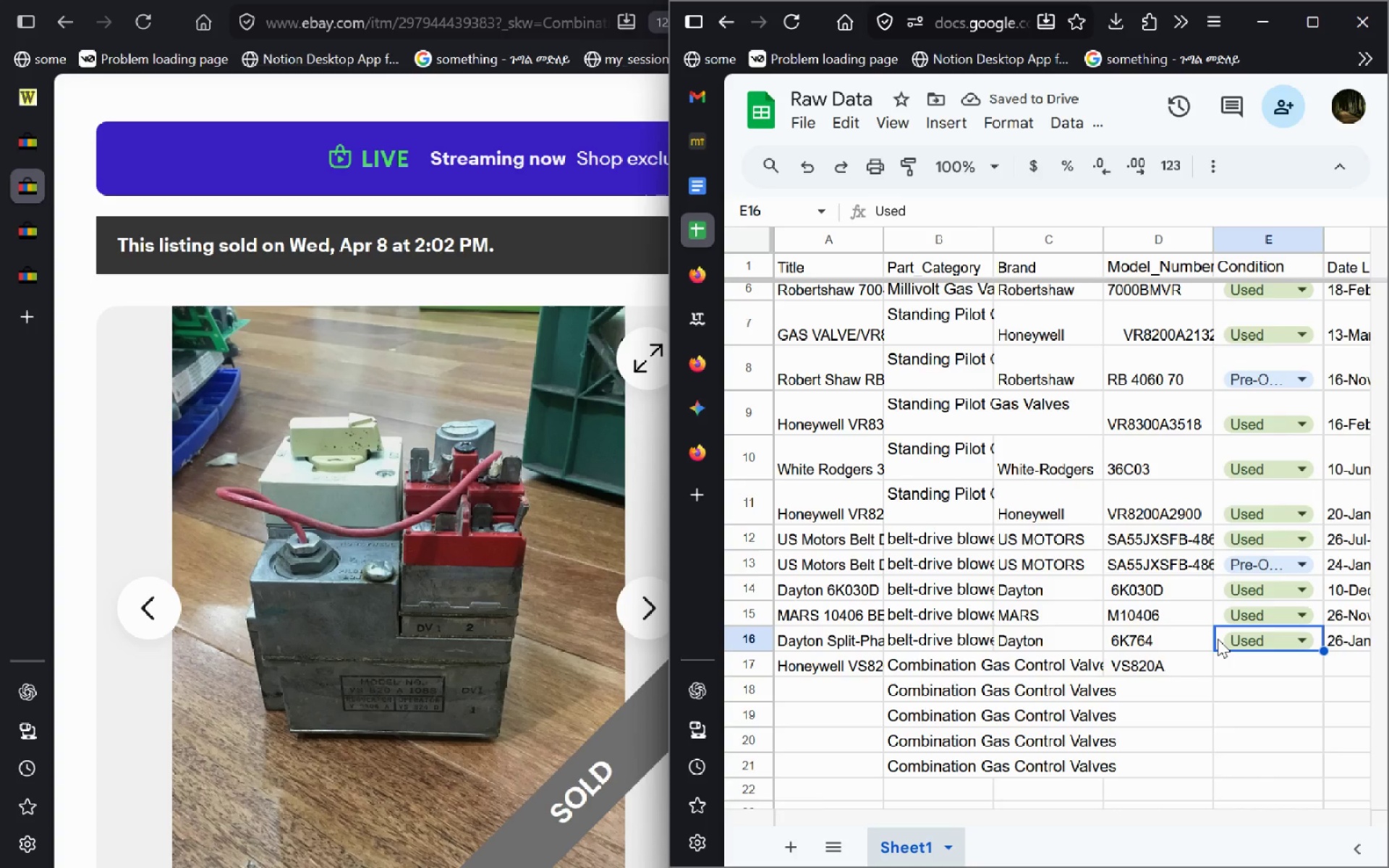 
key(Control+C)
 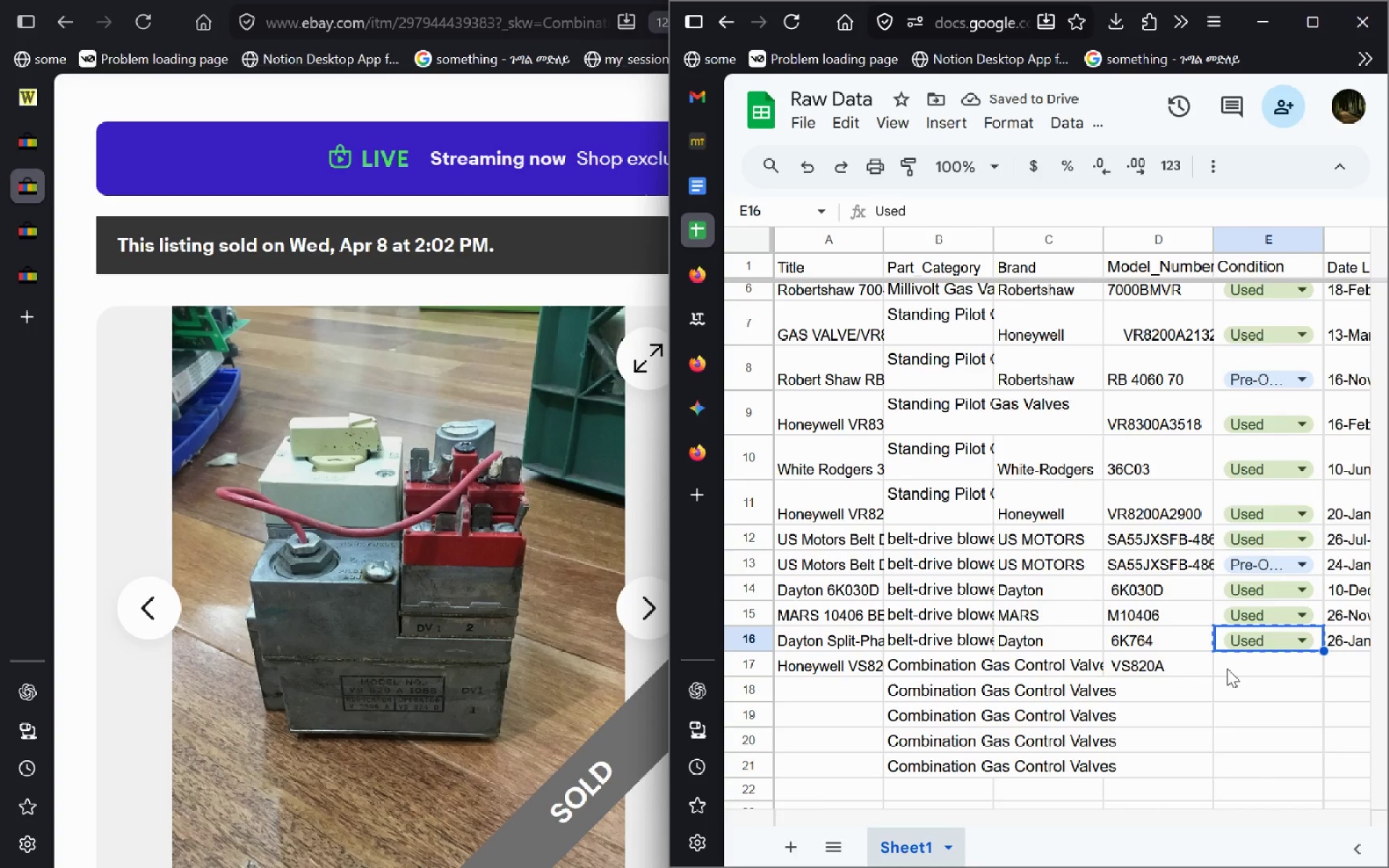 
left_click([1227, 668])
 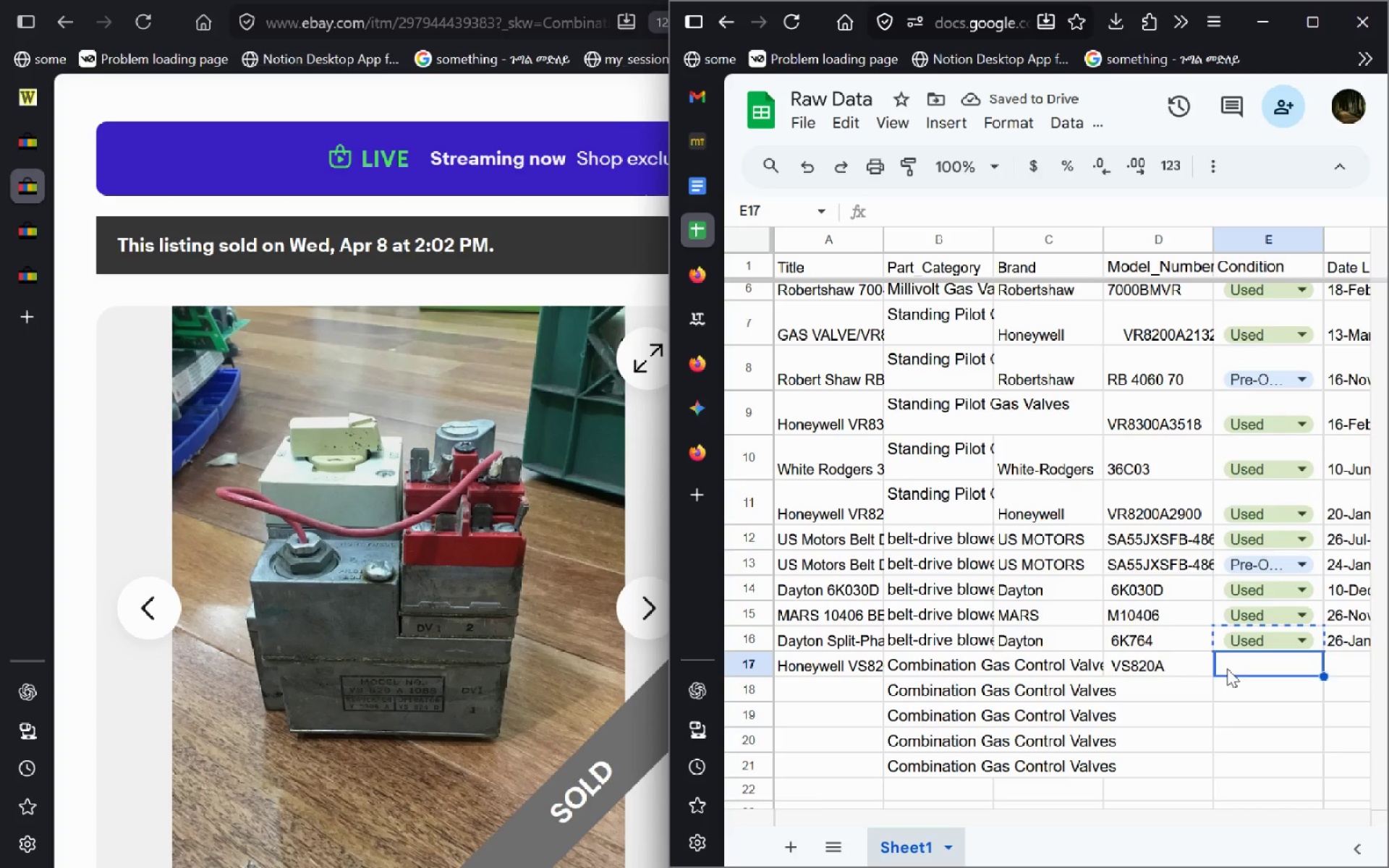 
key(Control+V)
 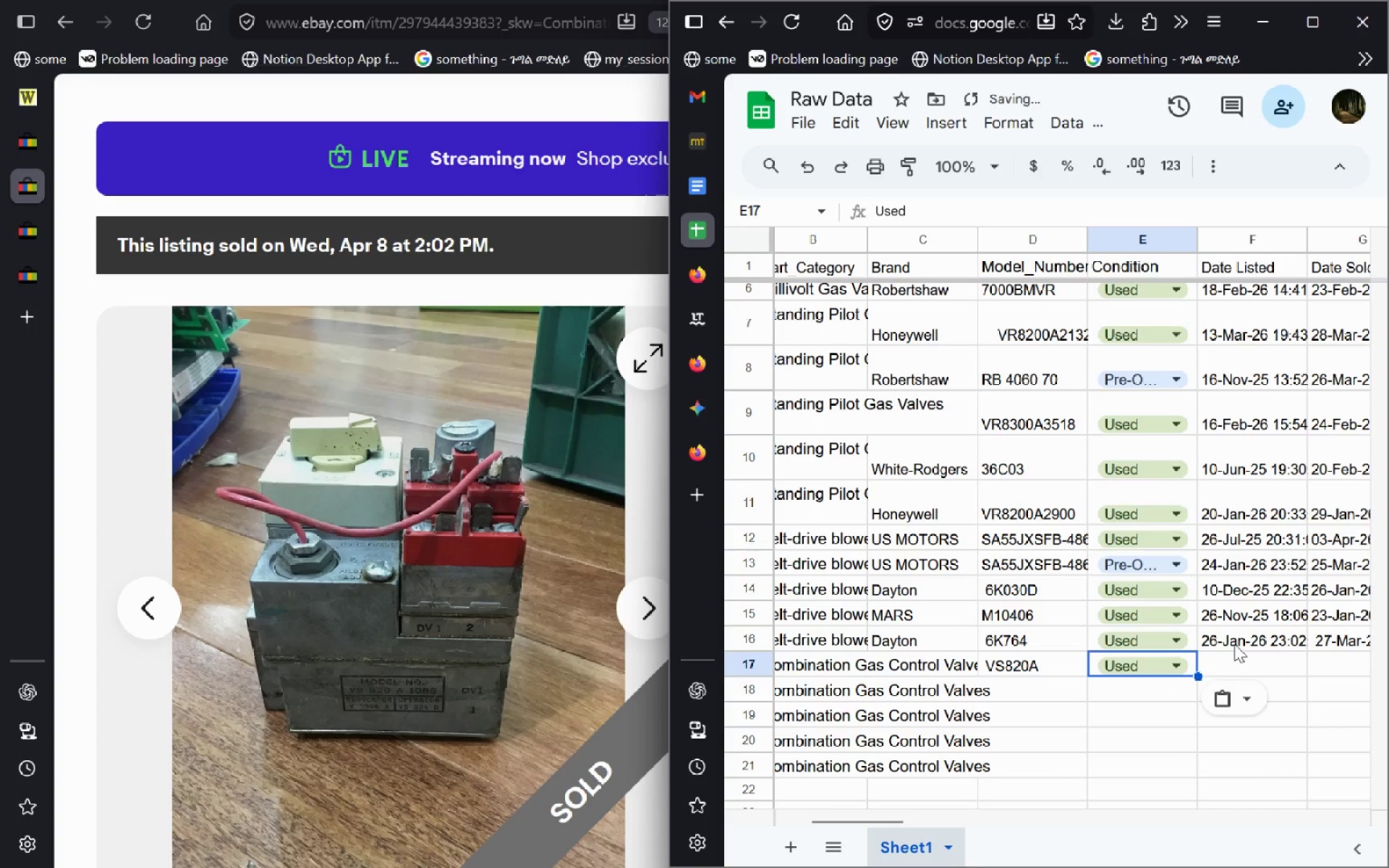 
left_click([1236, 643])
 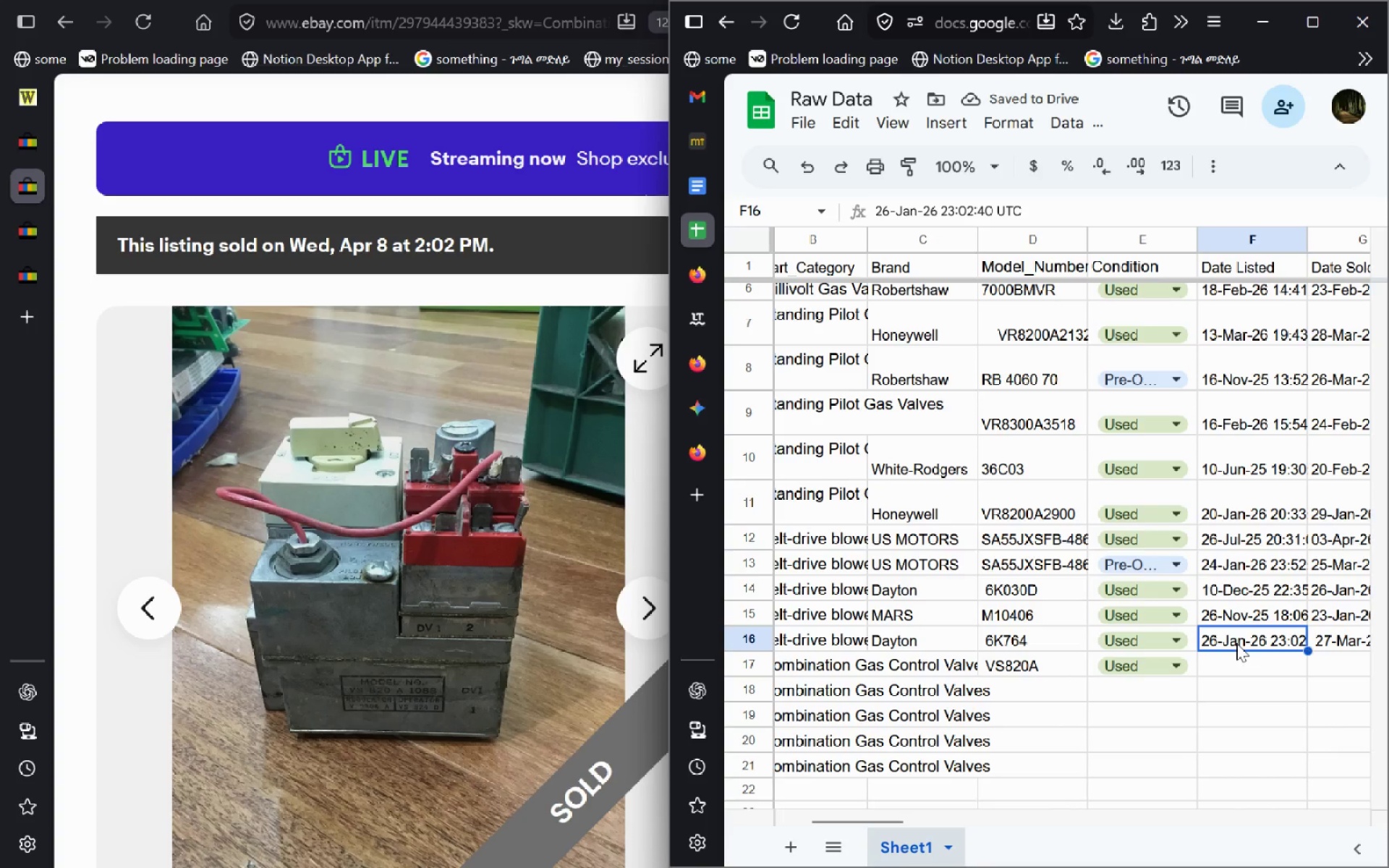 
key(Control+C)
 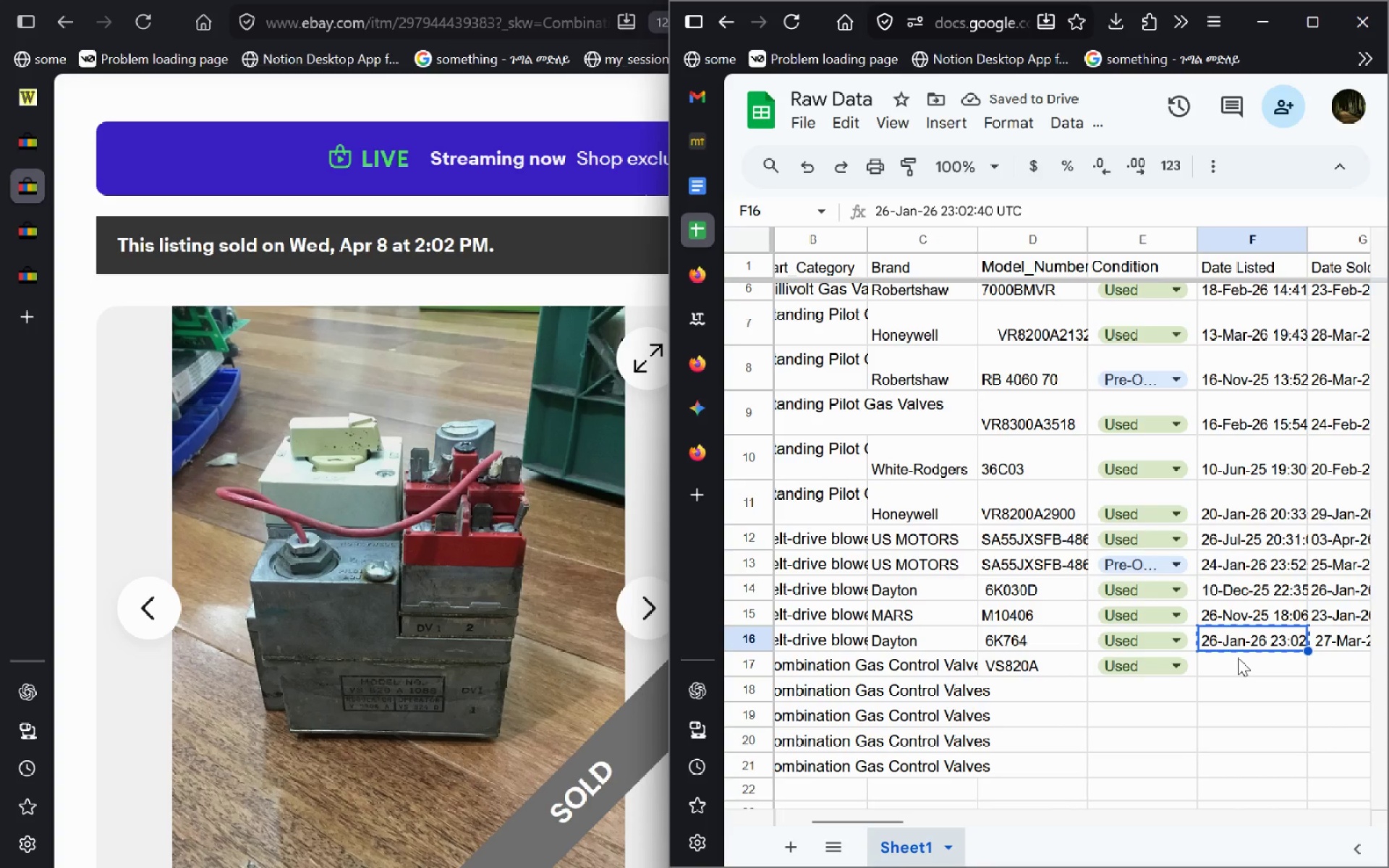 
left_click([1238, 658])
 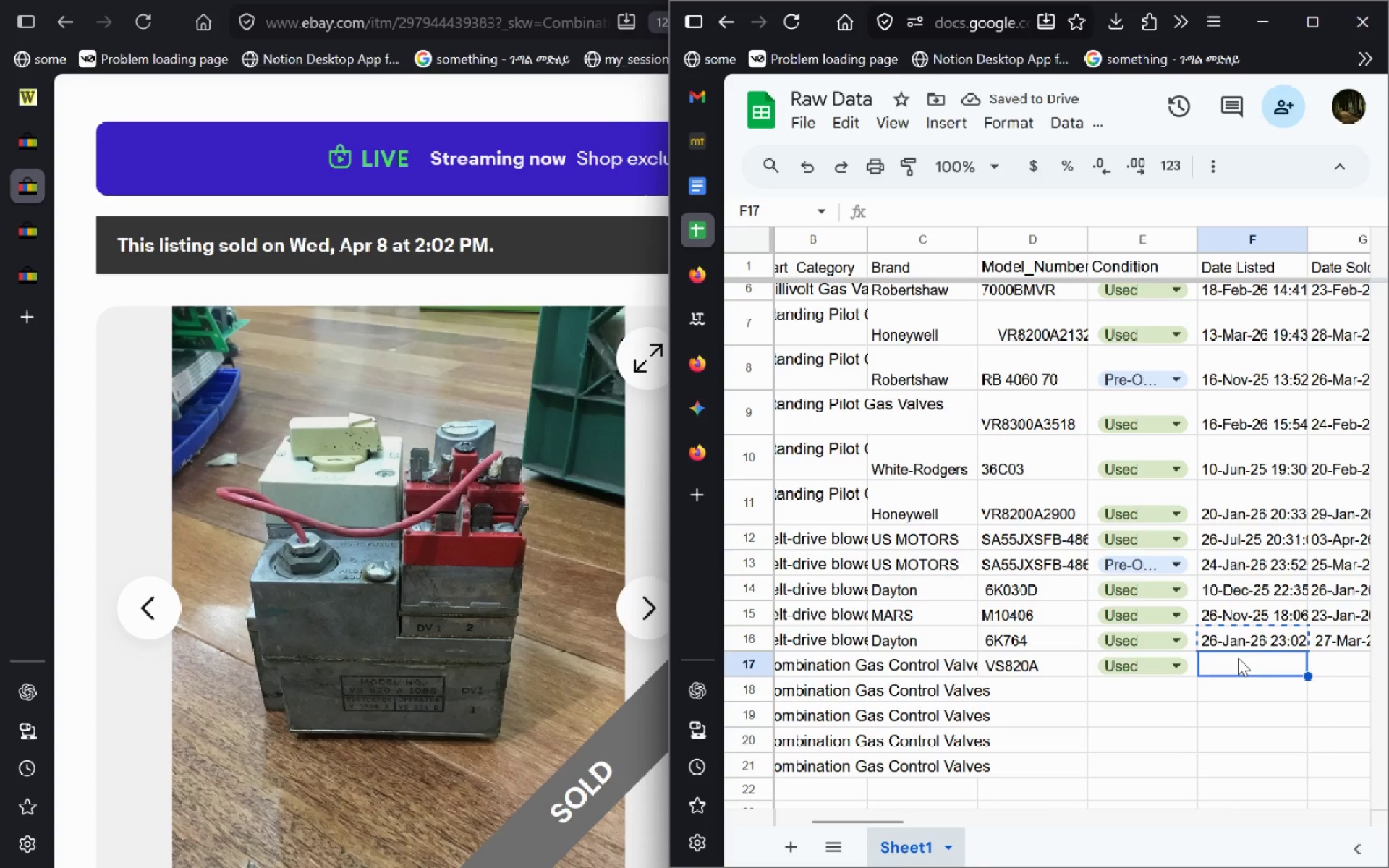 
key(Control+ControlLeft)
 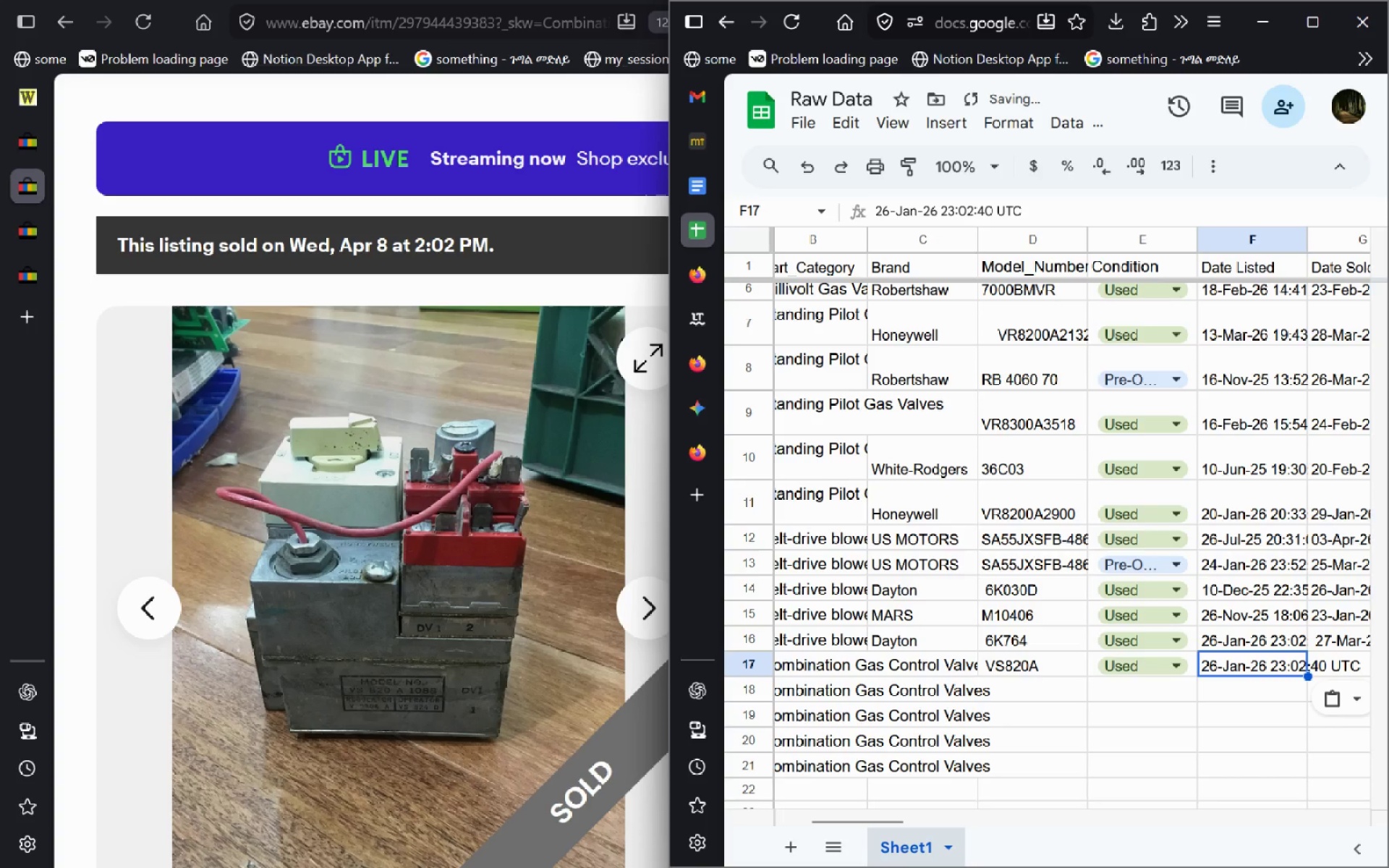 
key(Control+V)
 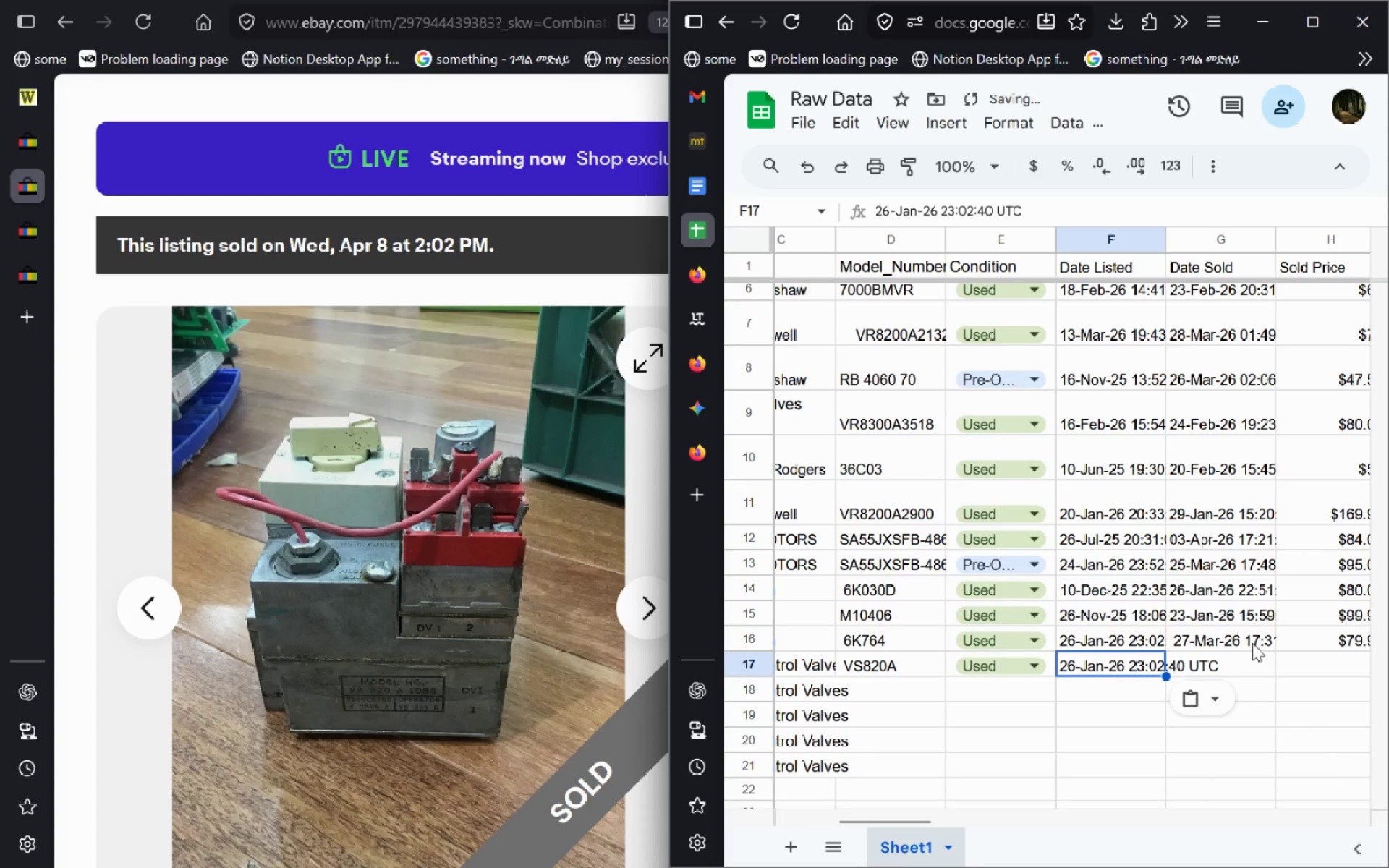 
left_click([1252, 643])
 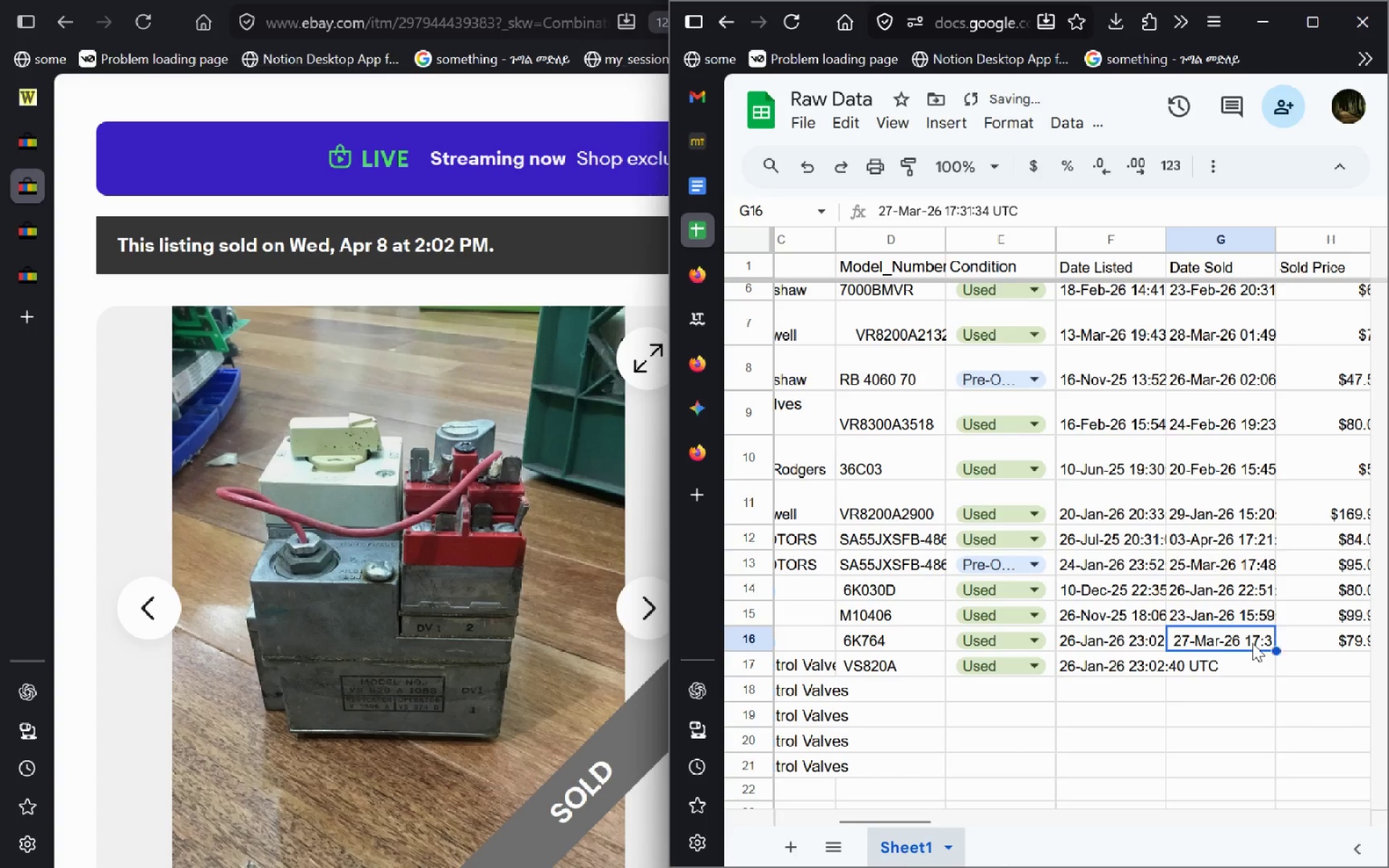 
key(Control+C)
 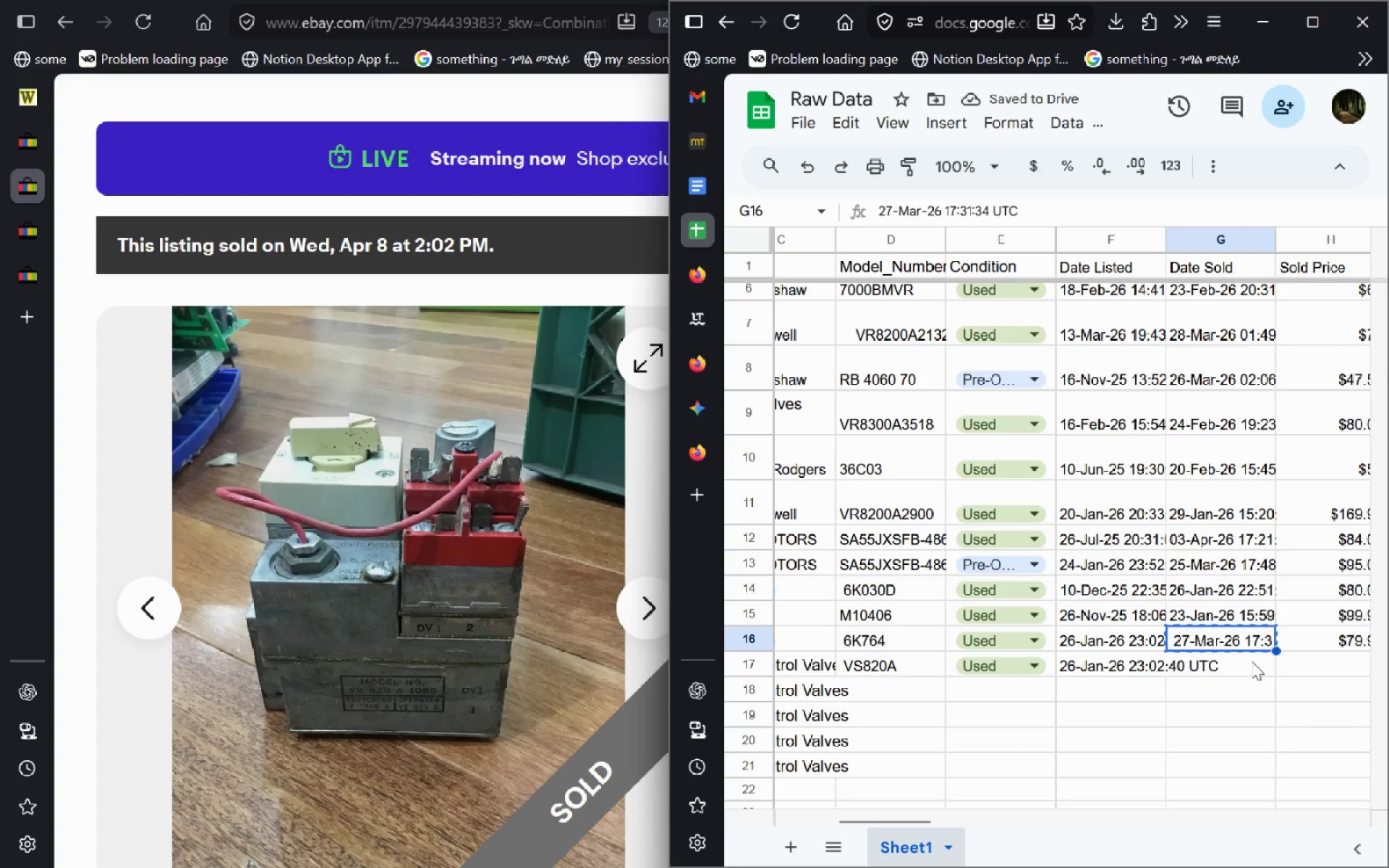 
left_click([1252, 661])
 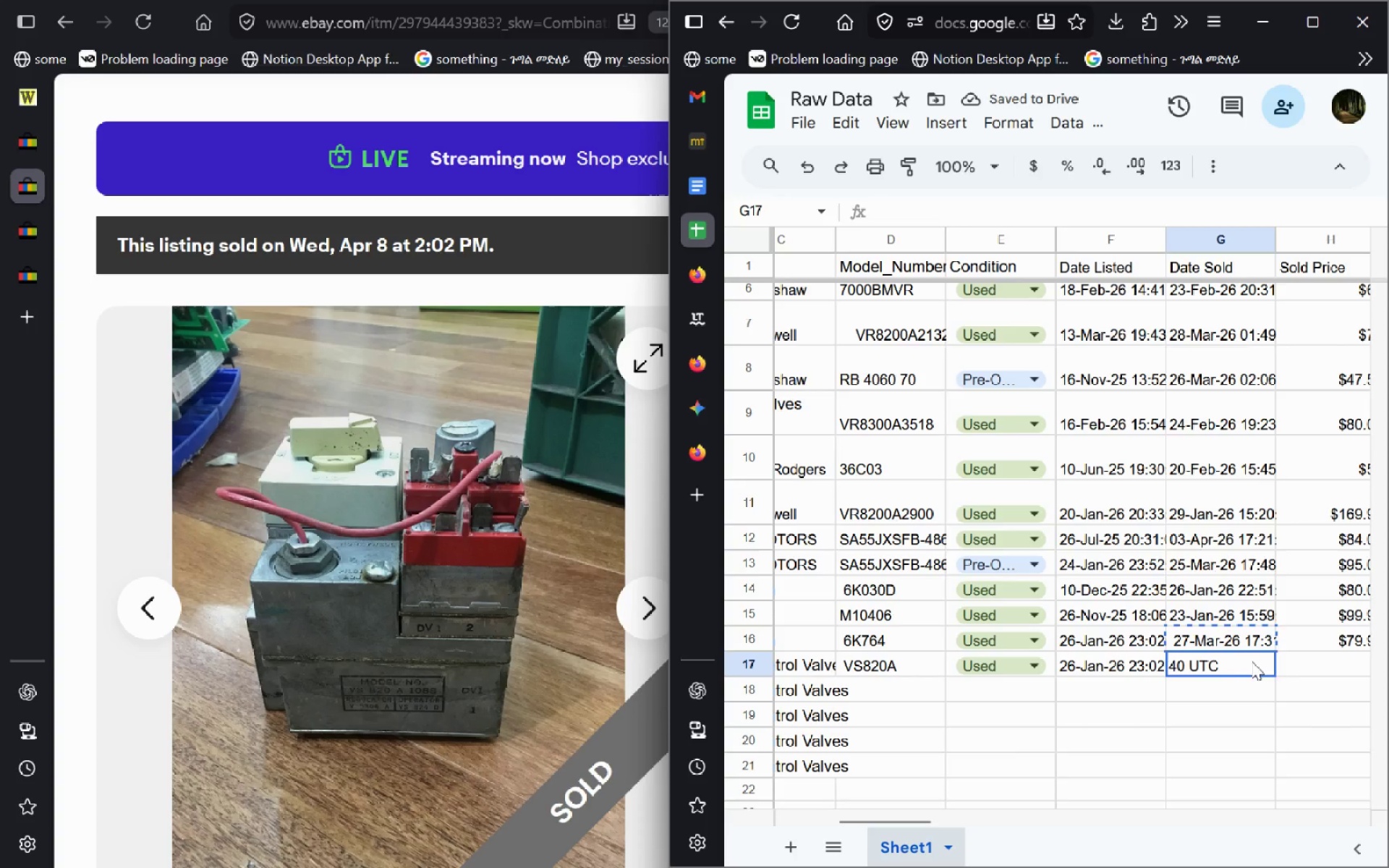 
key(Control+V)
 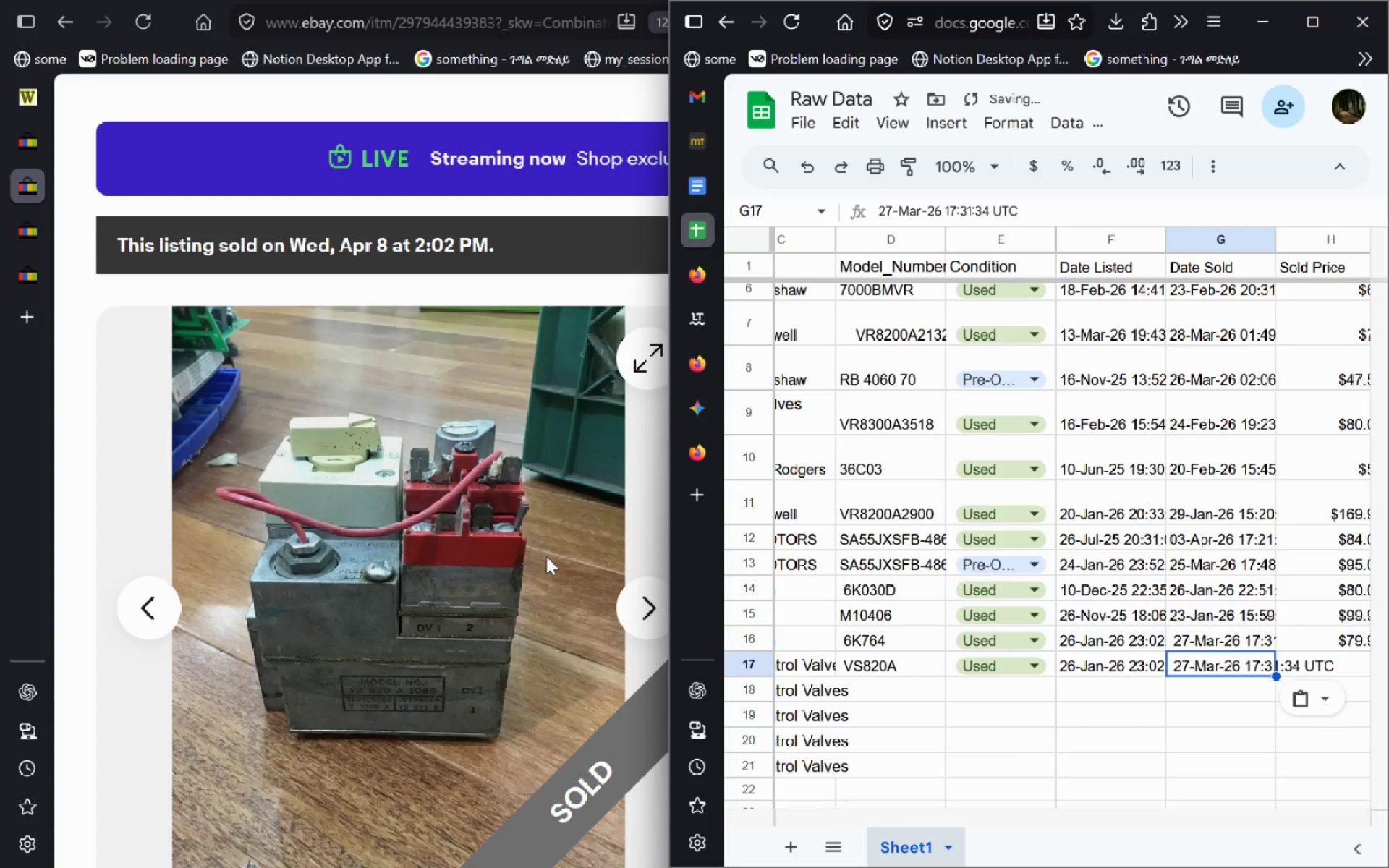 
left_click([546, 556])
 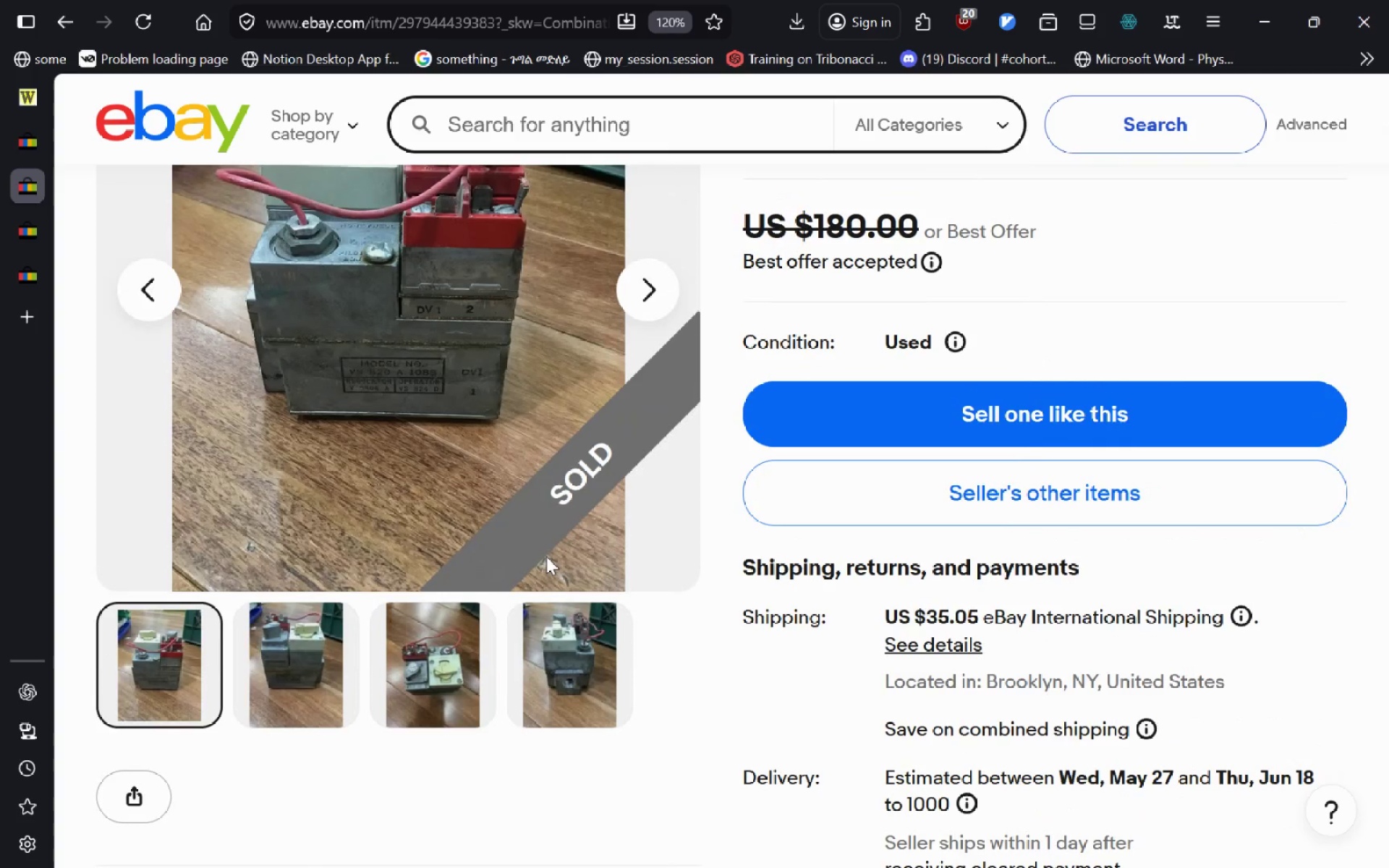 
wait(15.23)
 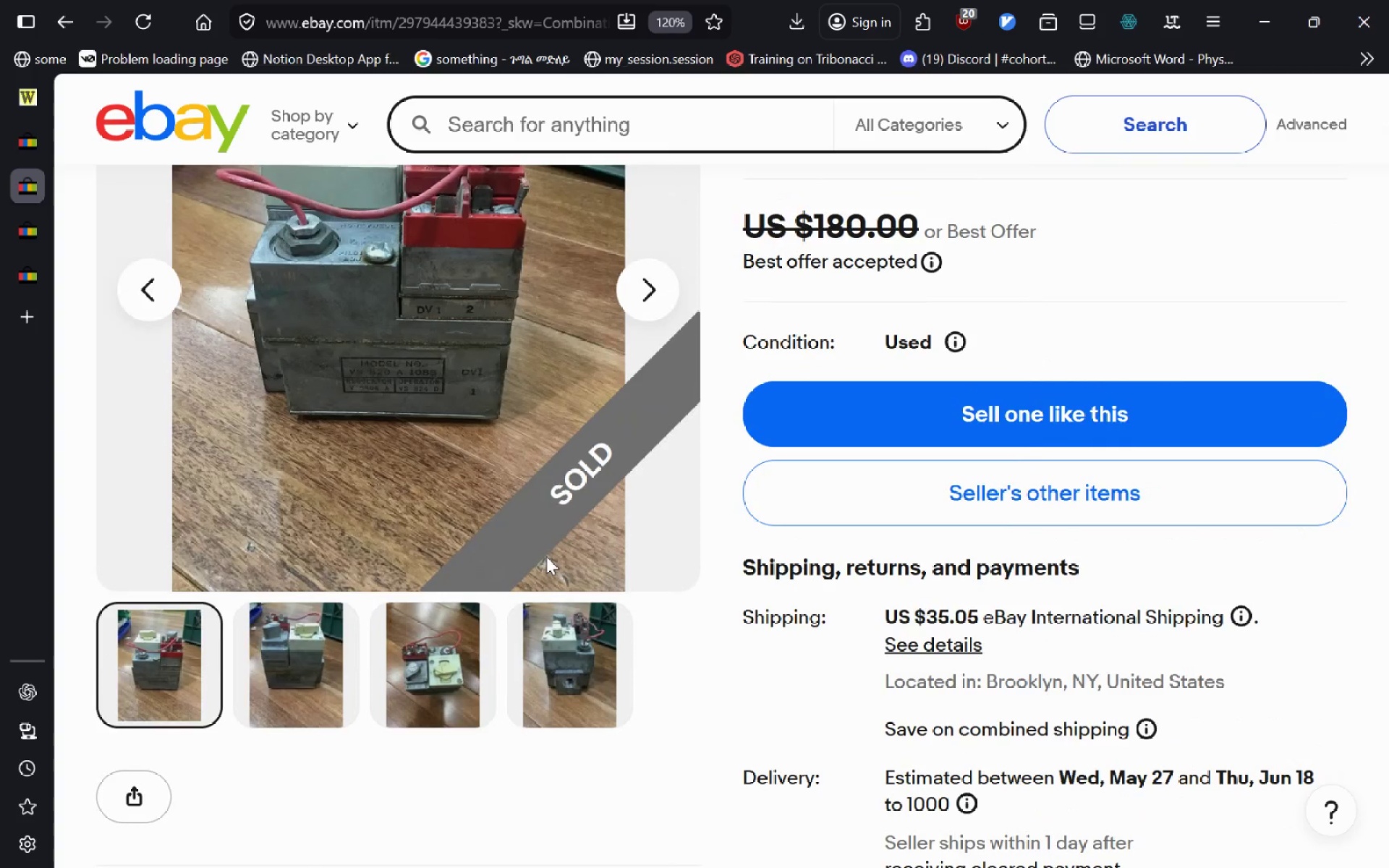 
left_click([35, 92])
 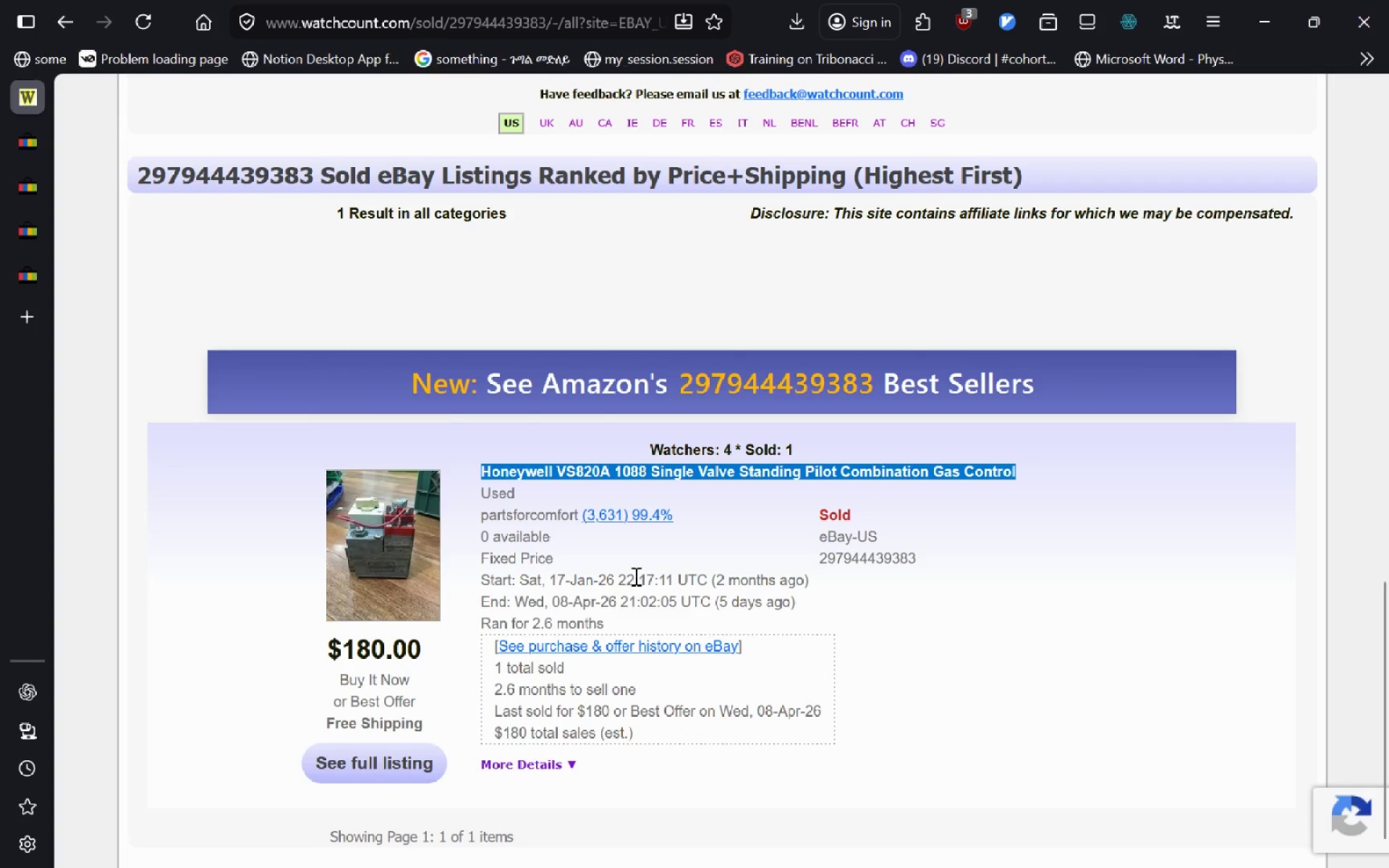 
left_click([634, 576])
 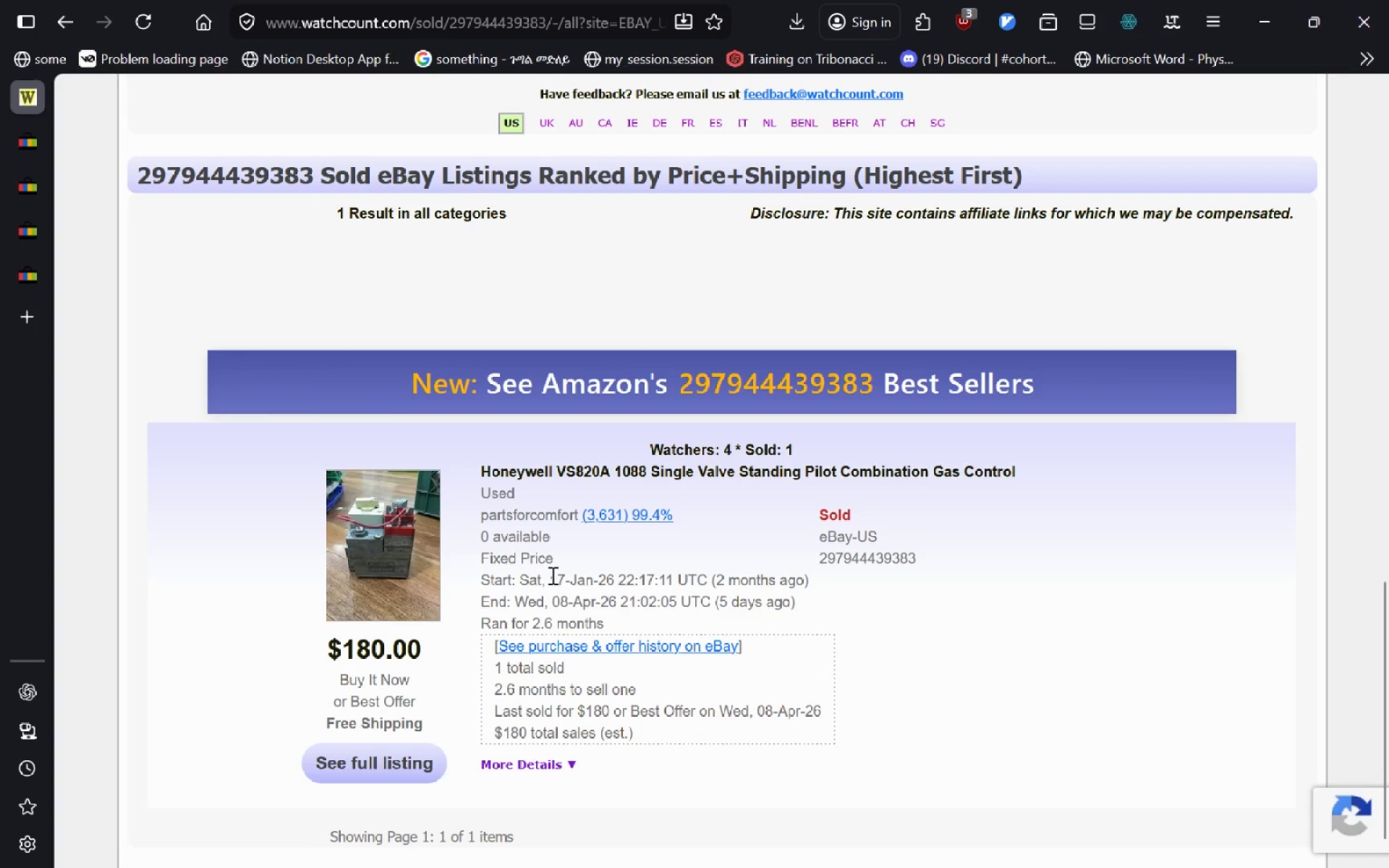 
left_click_drag(start_coordinate=[551, 575], to_coordinate=[710, 578])
 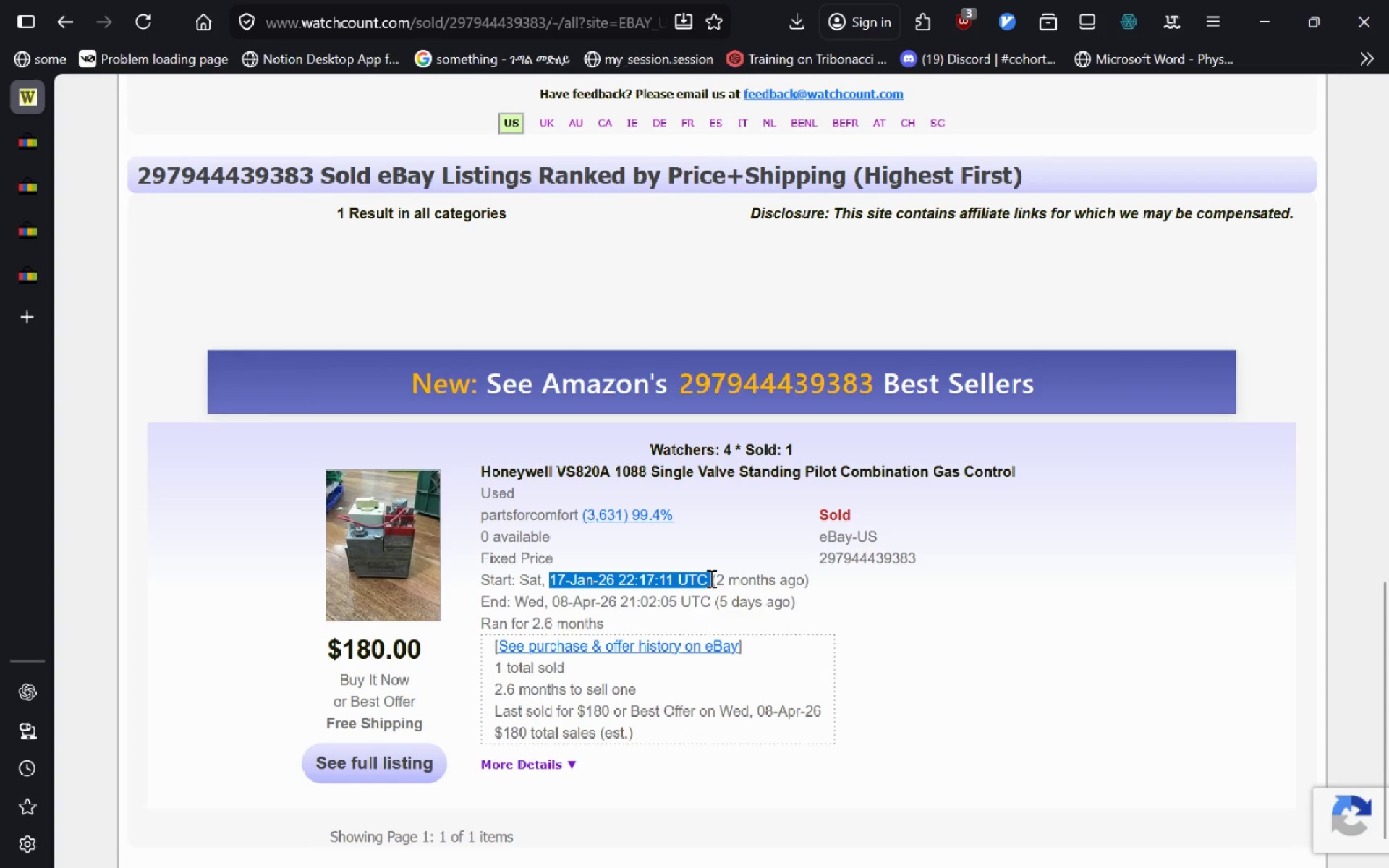 
hold_key(key=ControlLeft, duration=0.42)
 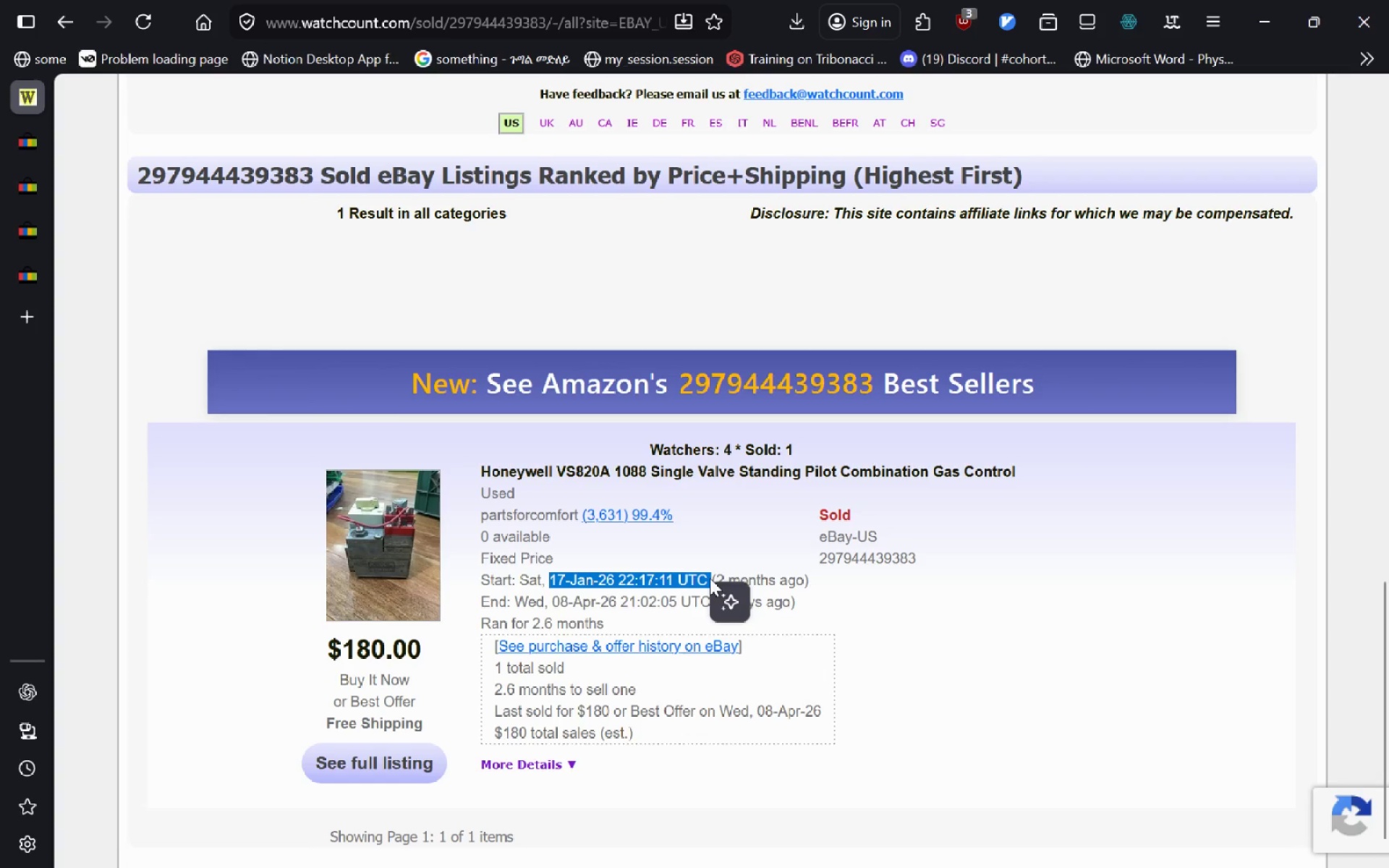 
key(Control+C)
 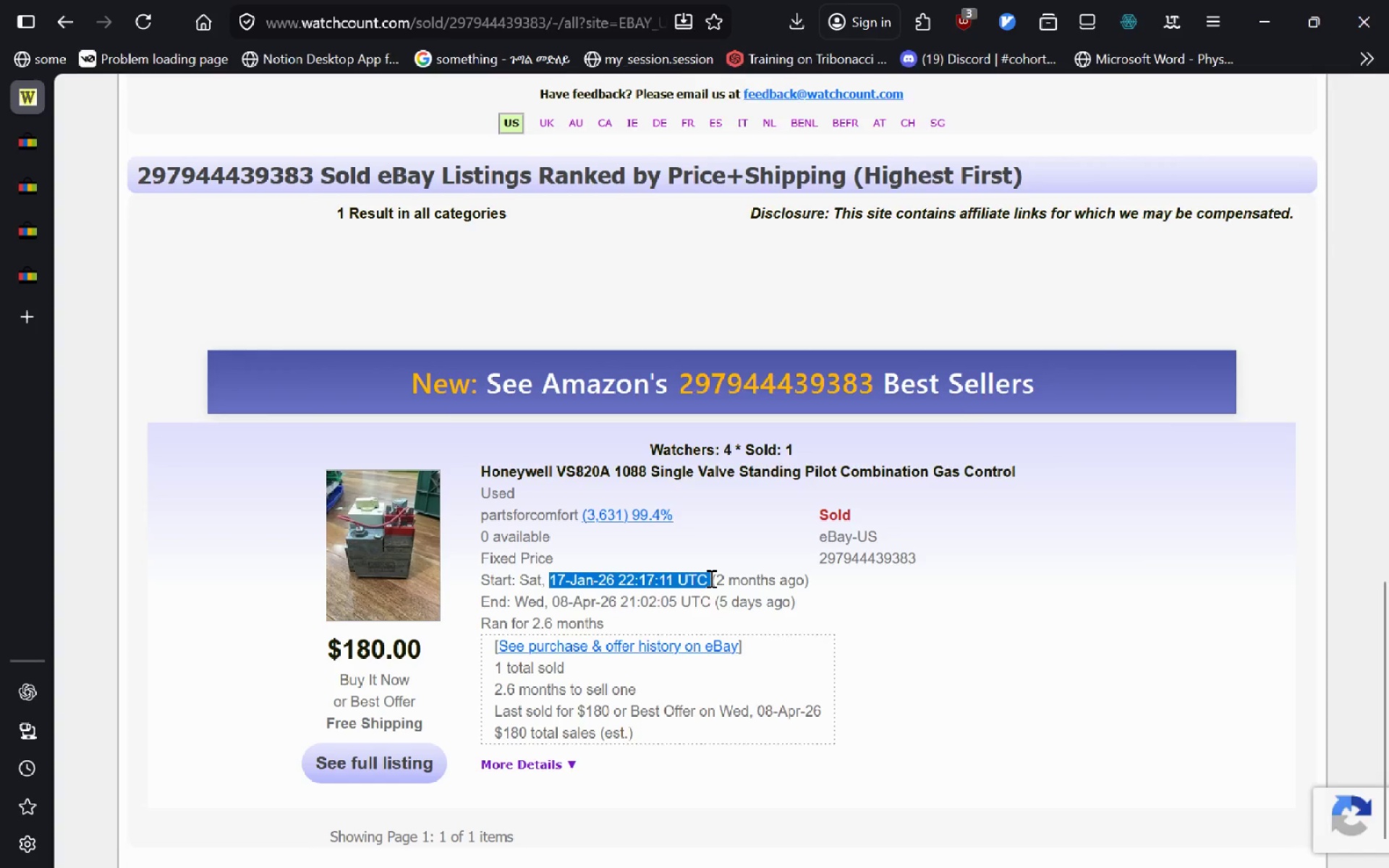 
key(Alt+AltLeft)
 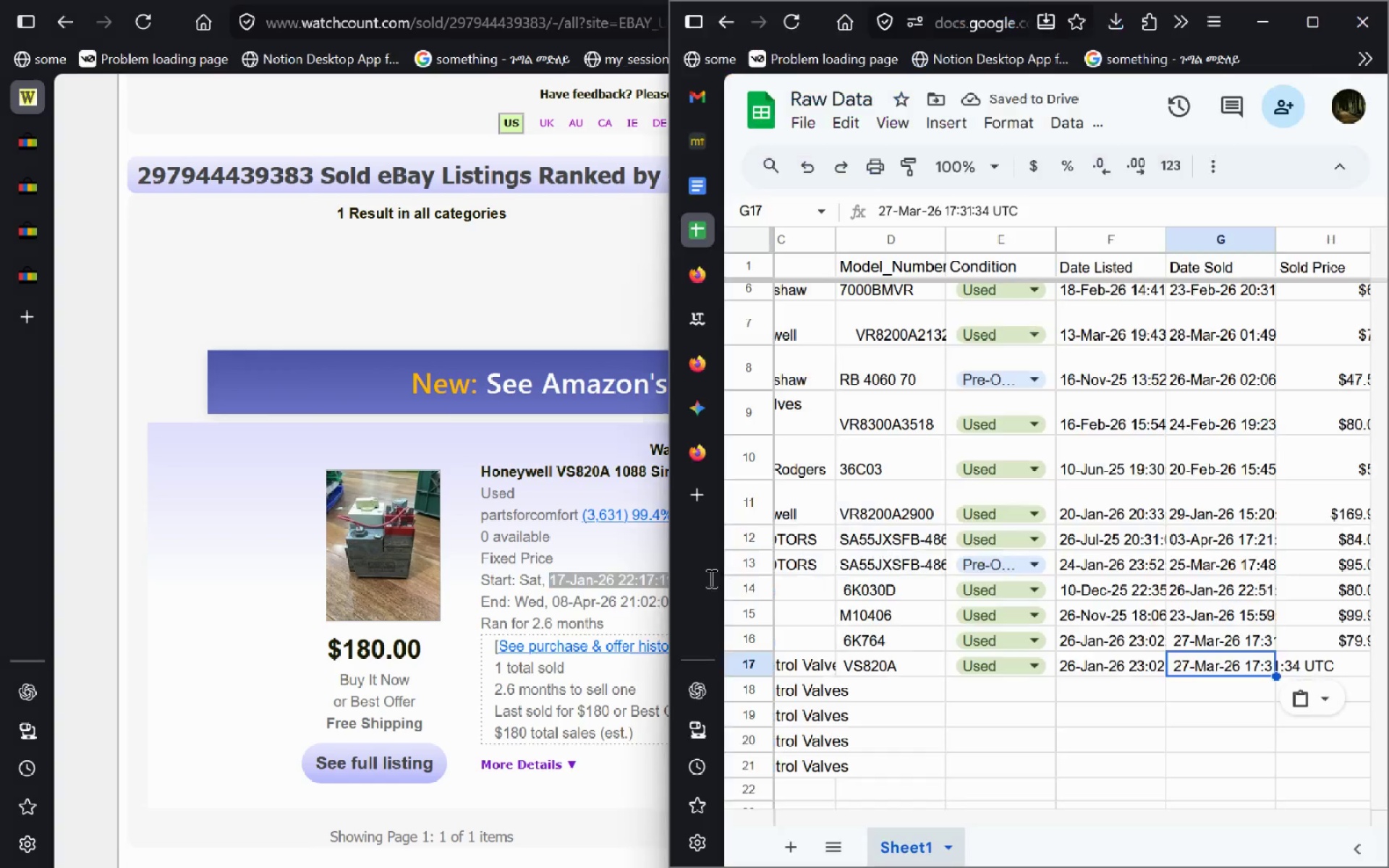 
key(Alt+Tab)
 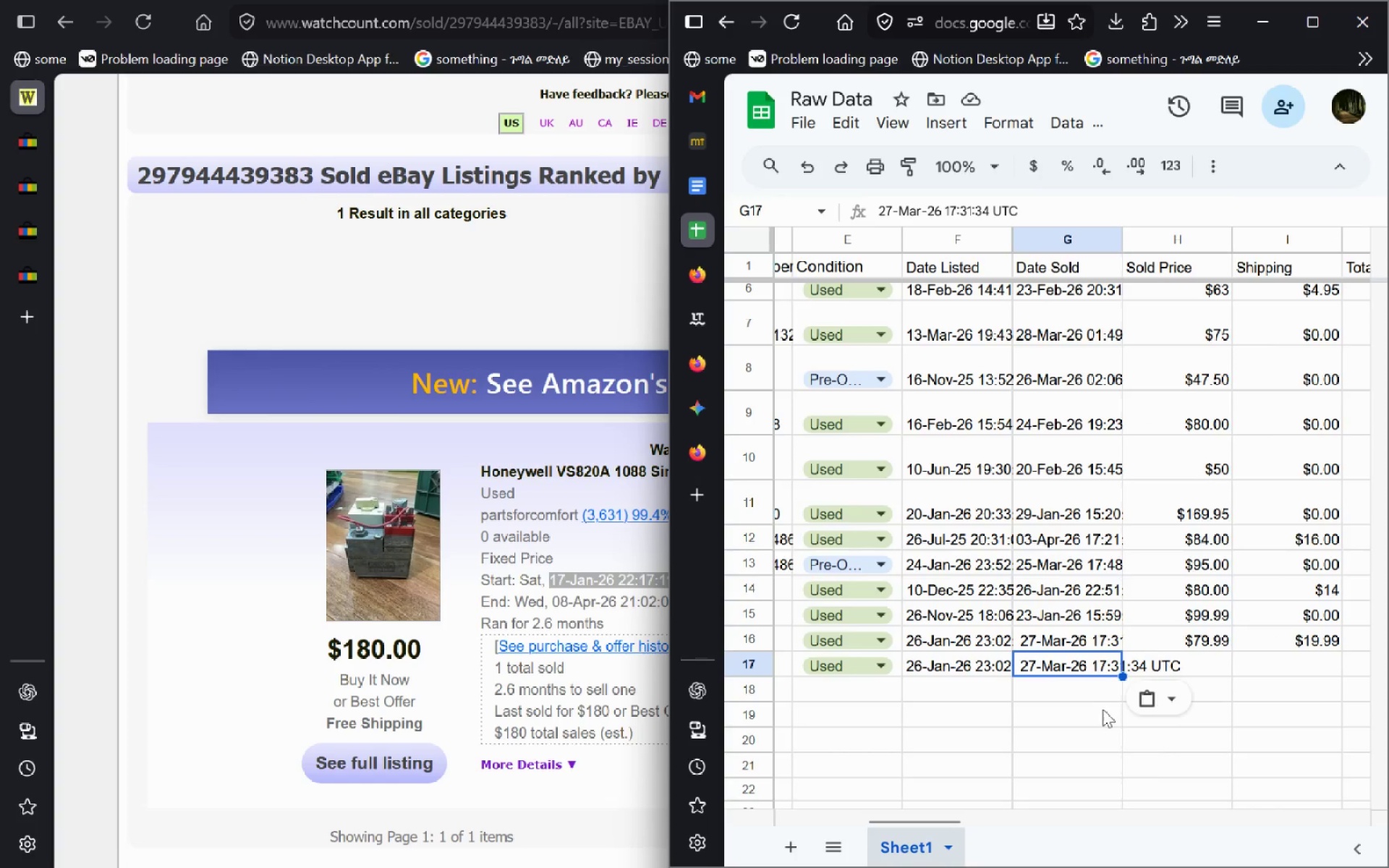 
left_click([1102, 710])
 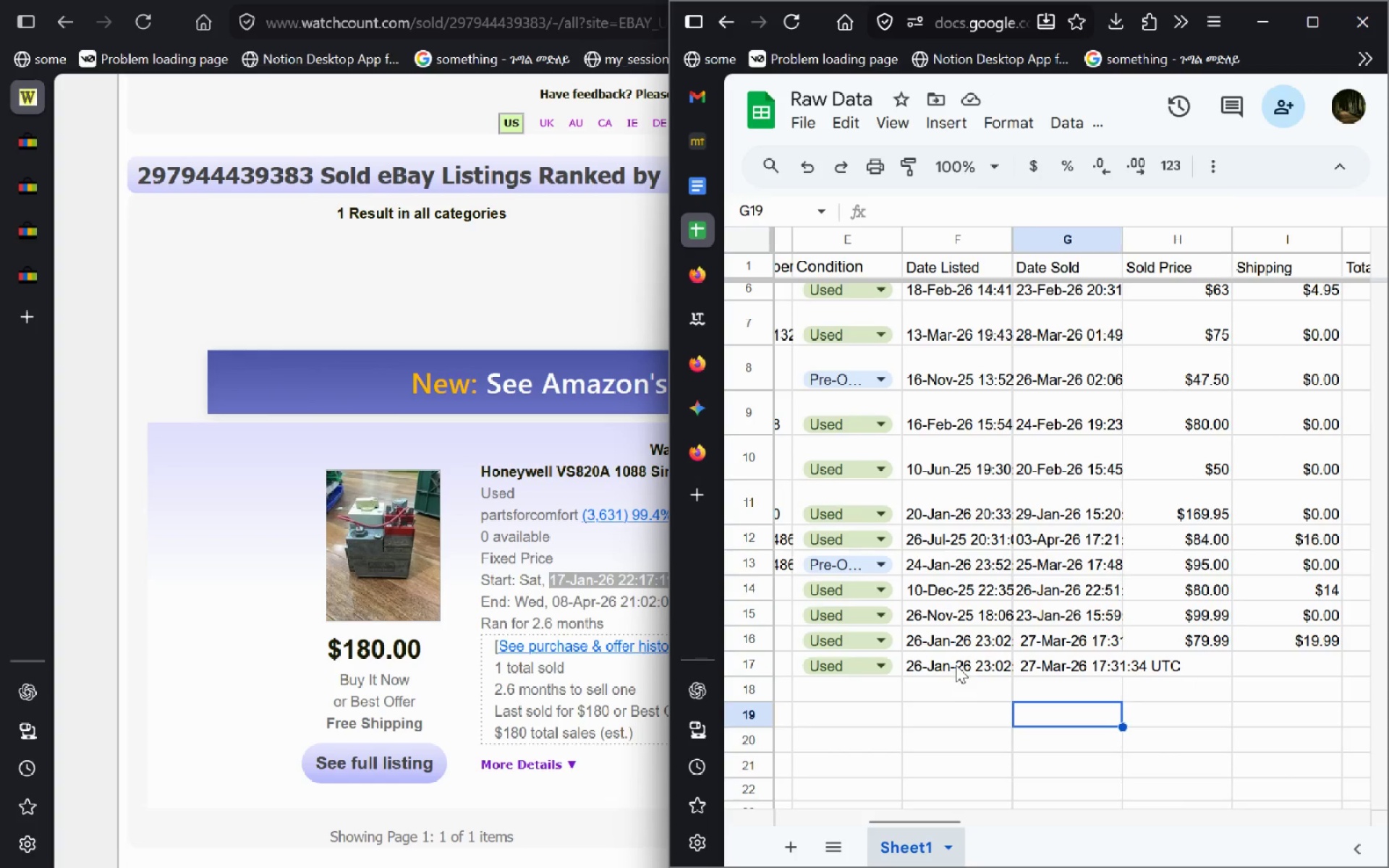 
left_click([956, 665])
 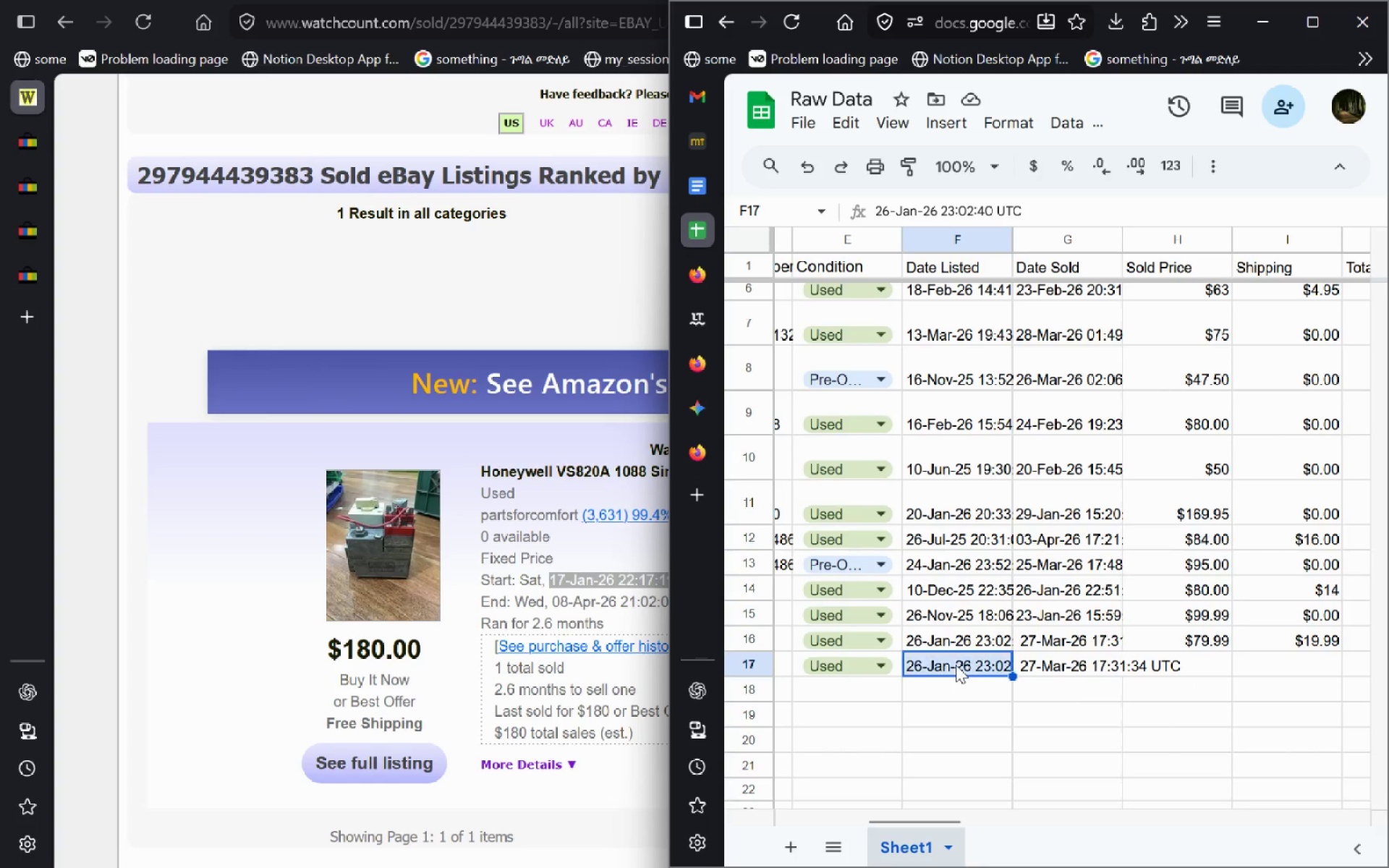 
double_click([956, 665])
 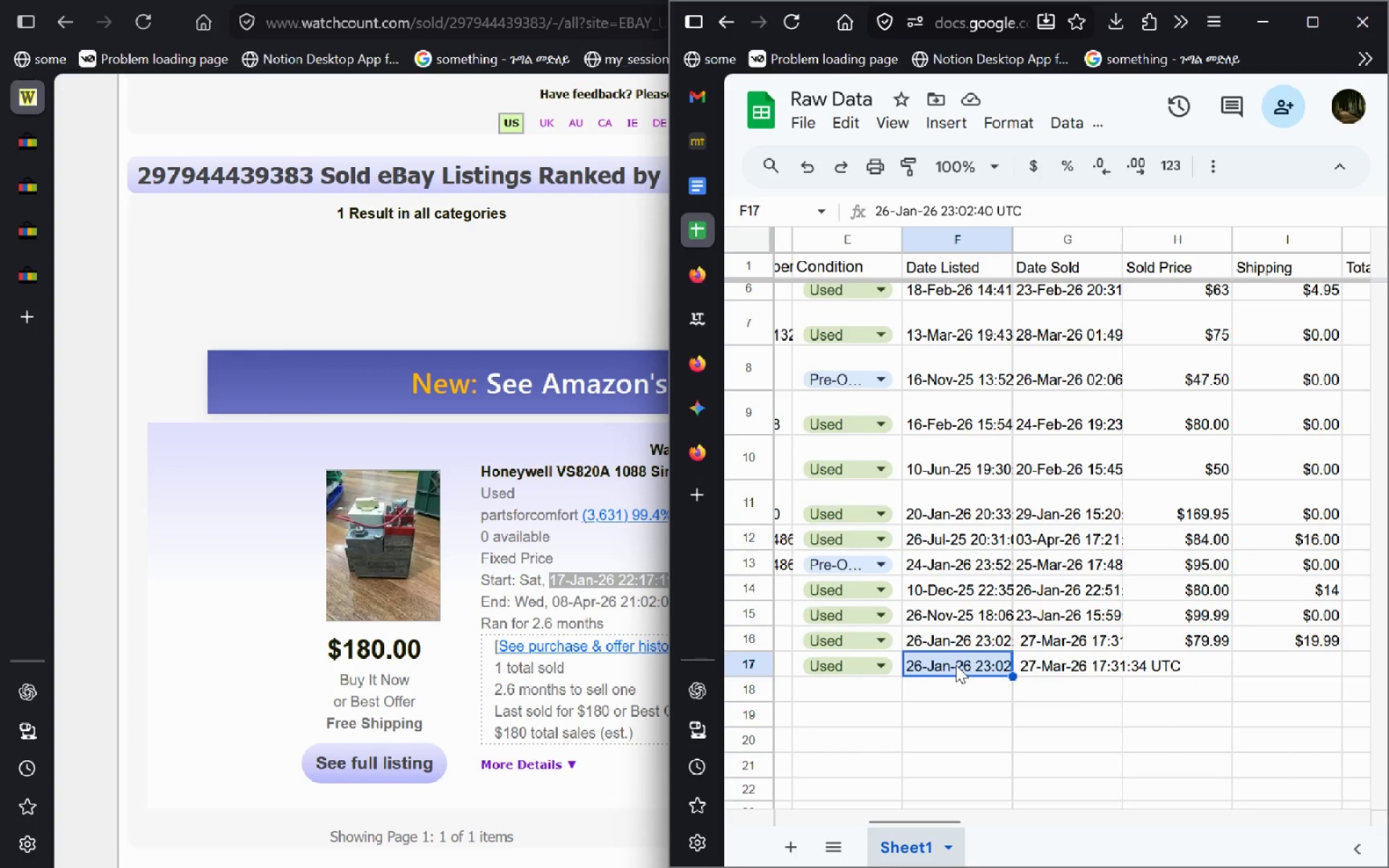 
key(Control+V)
 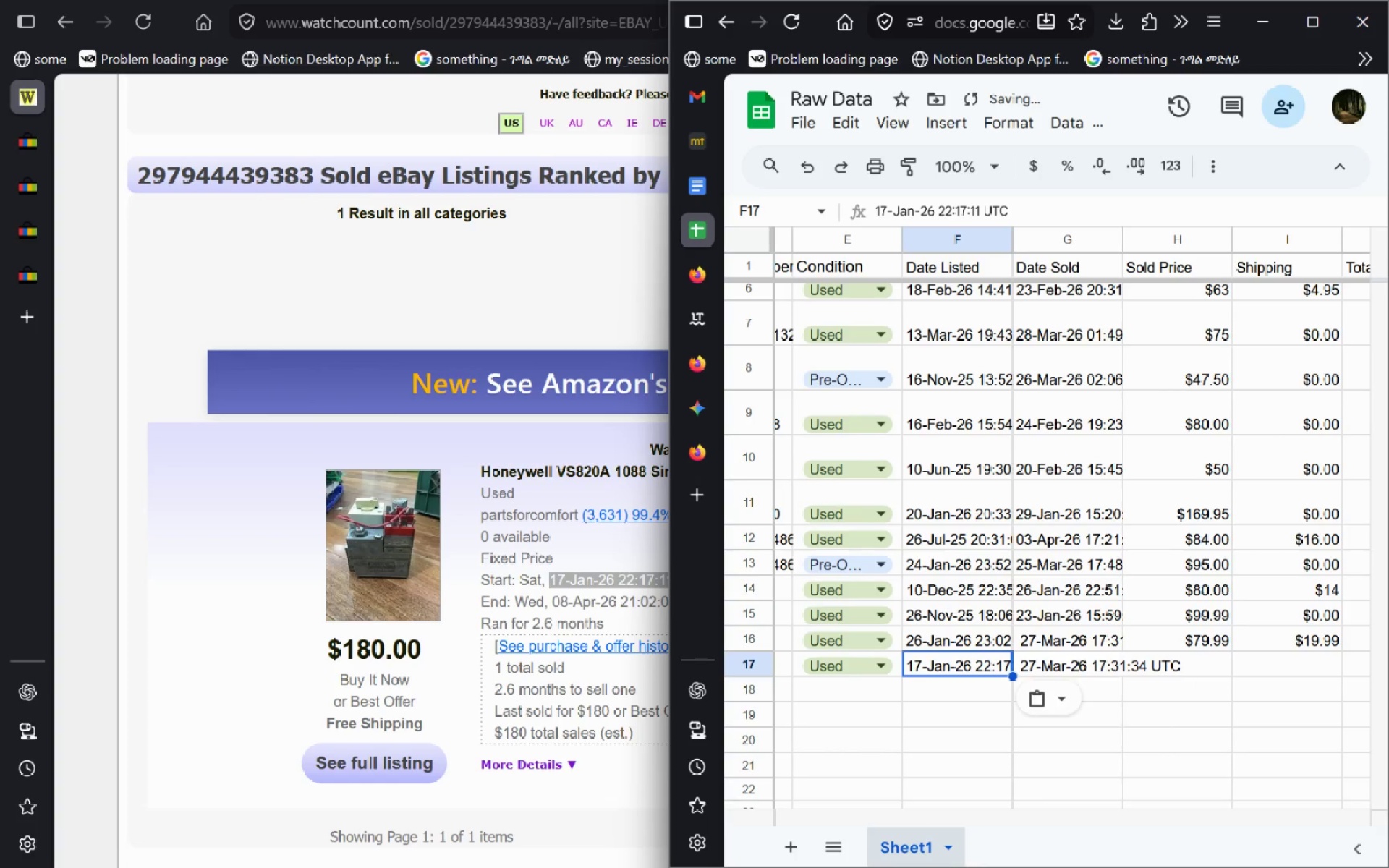 
key(Enter)
 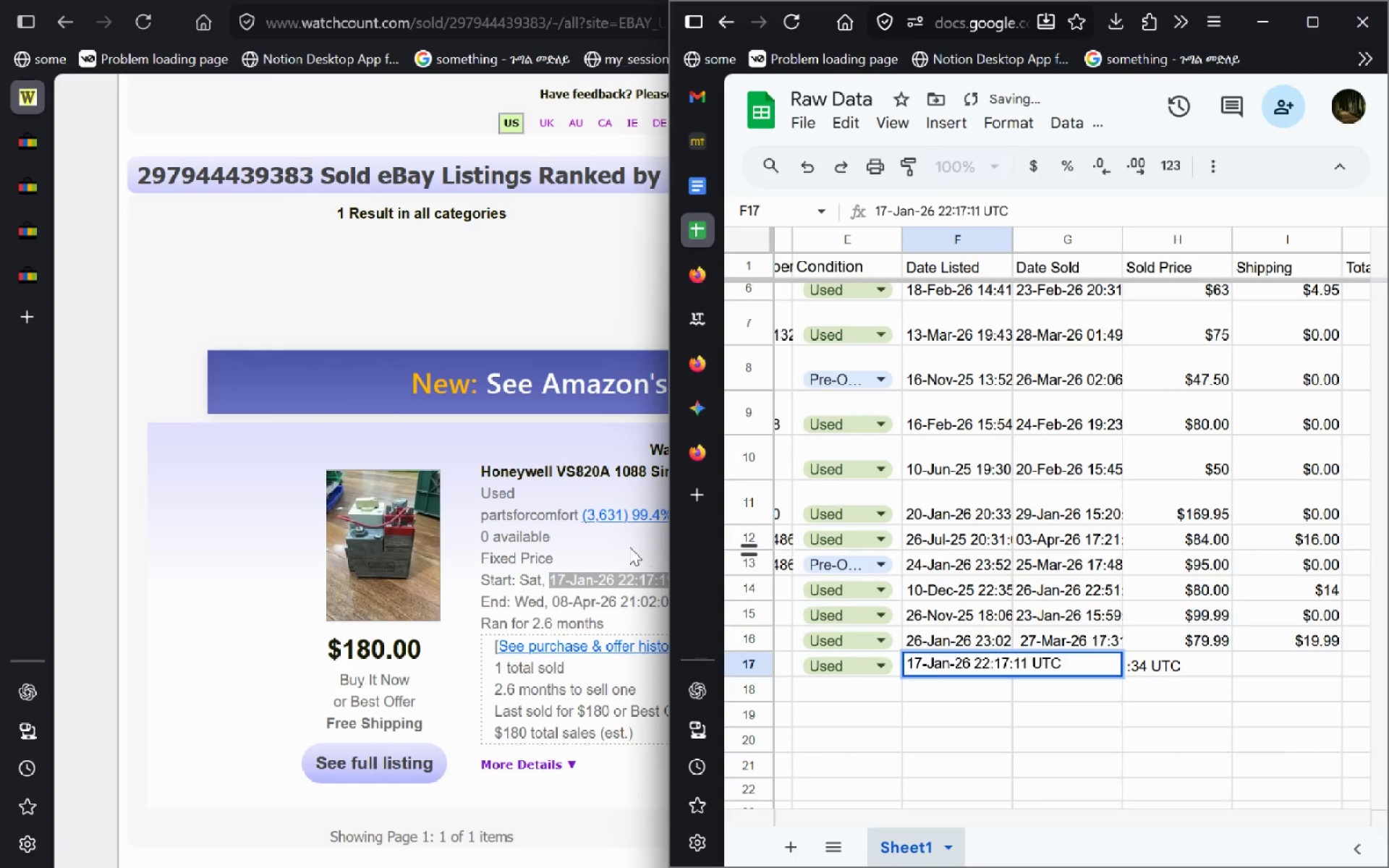 
left_click([629, 547])
 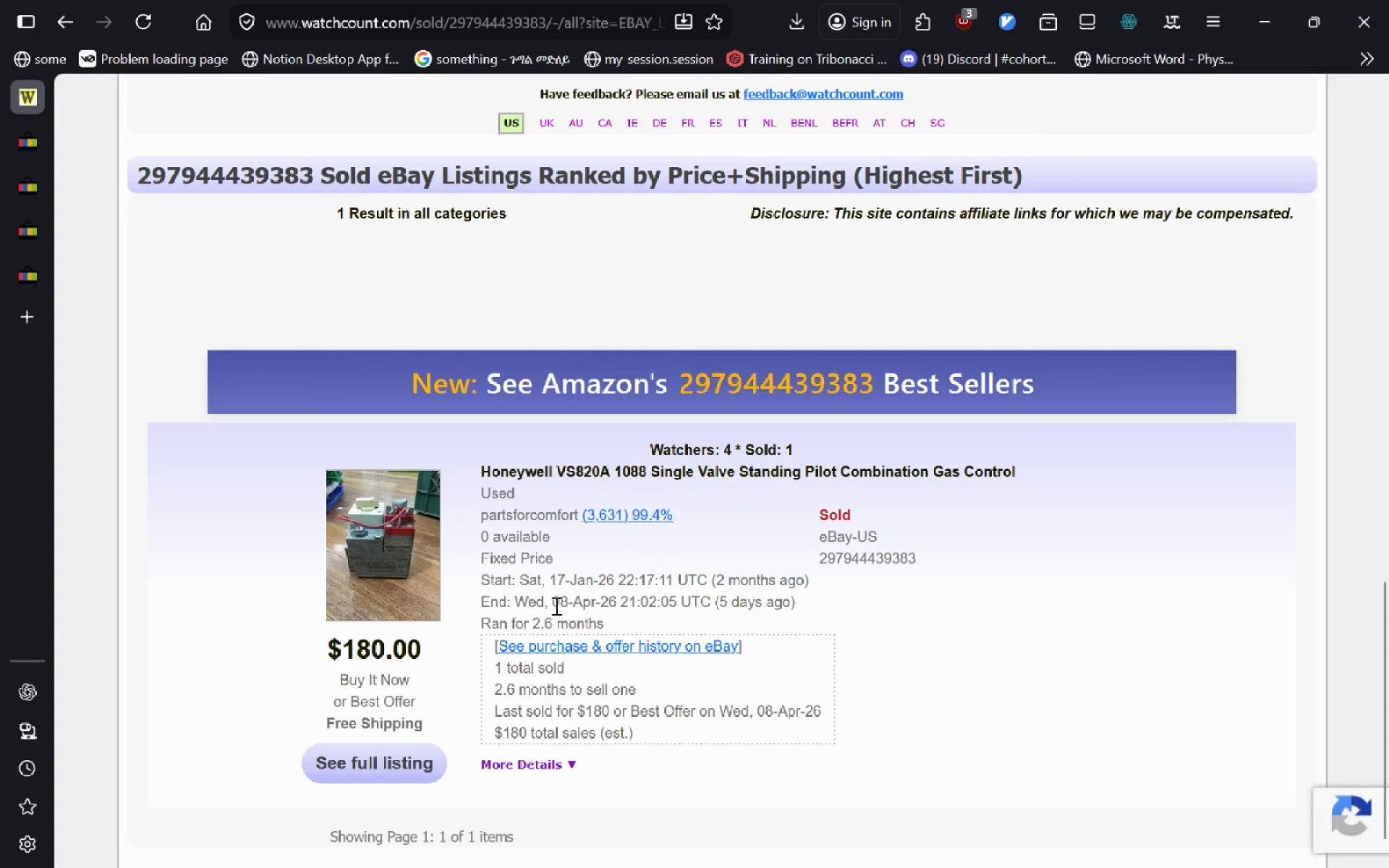 
left_click([555, 605])
 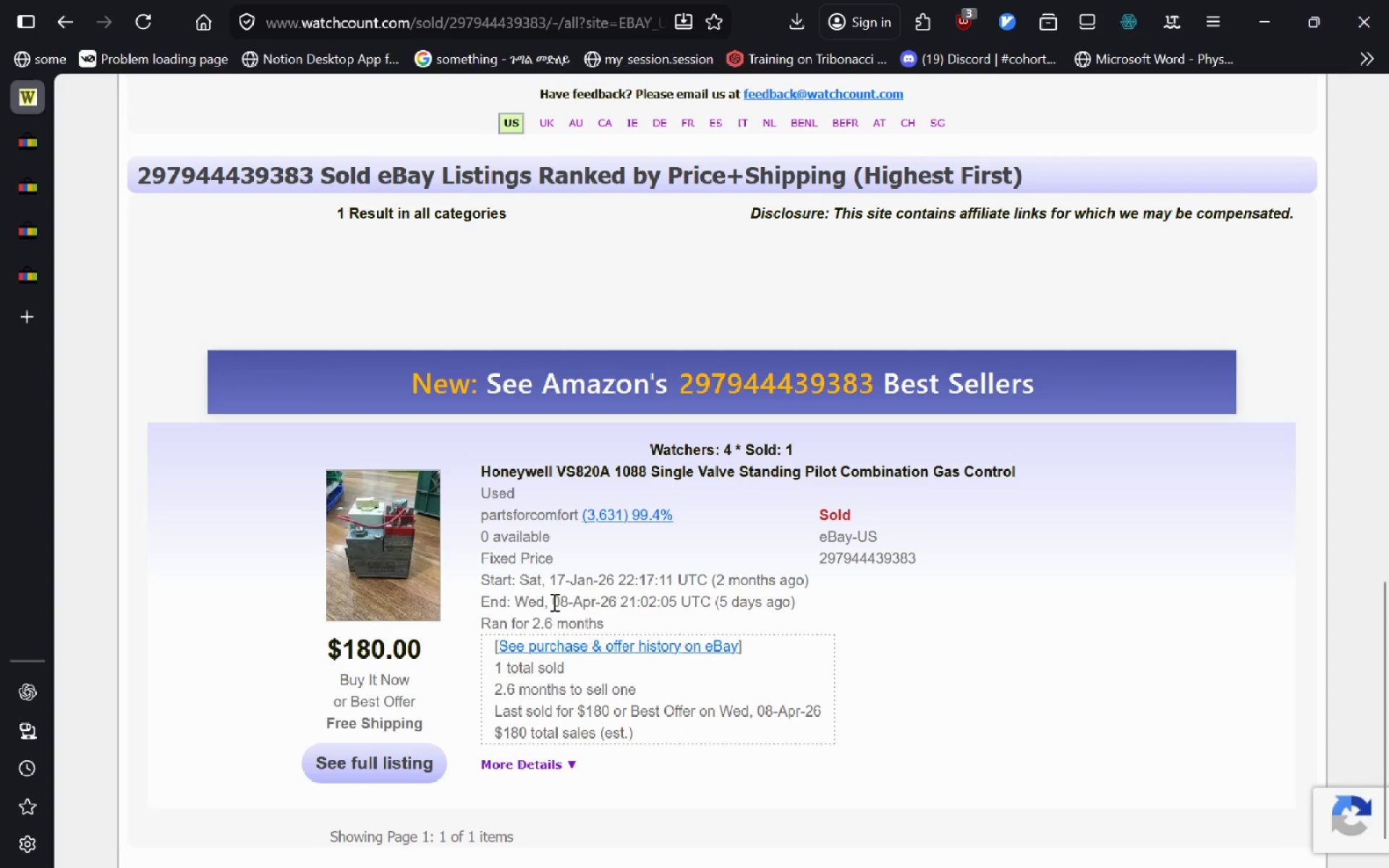 
left_click_drag(start_coordinate=[553, 602], to_coordinate=[715, 594])
 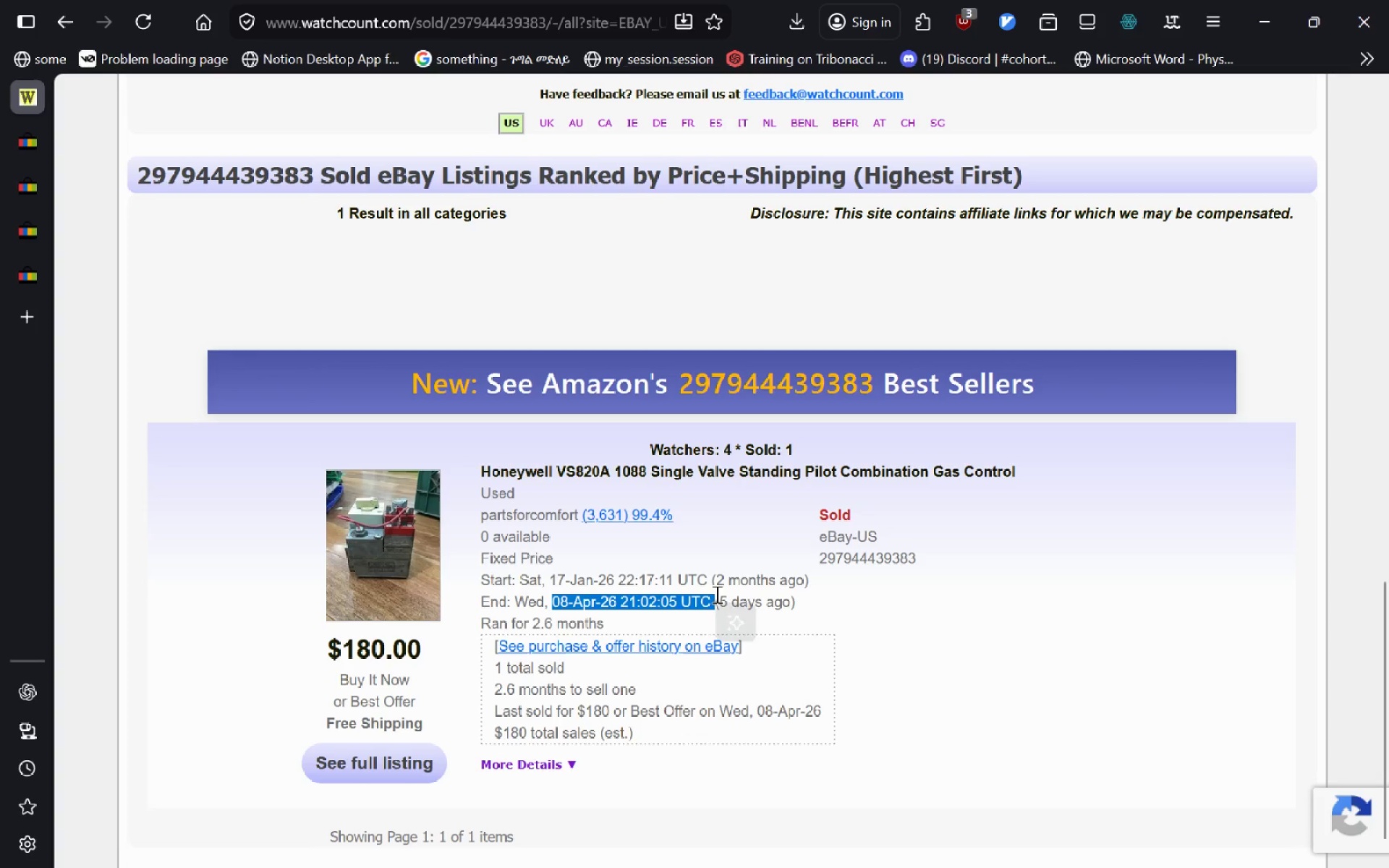 
key(Control+C)
 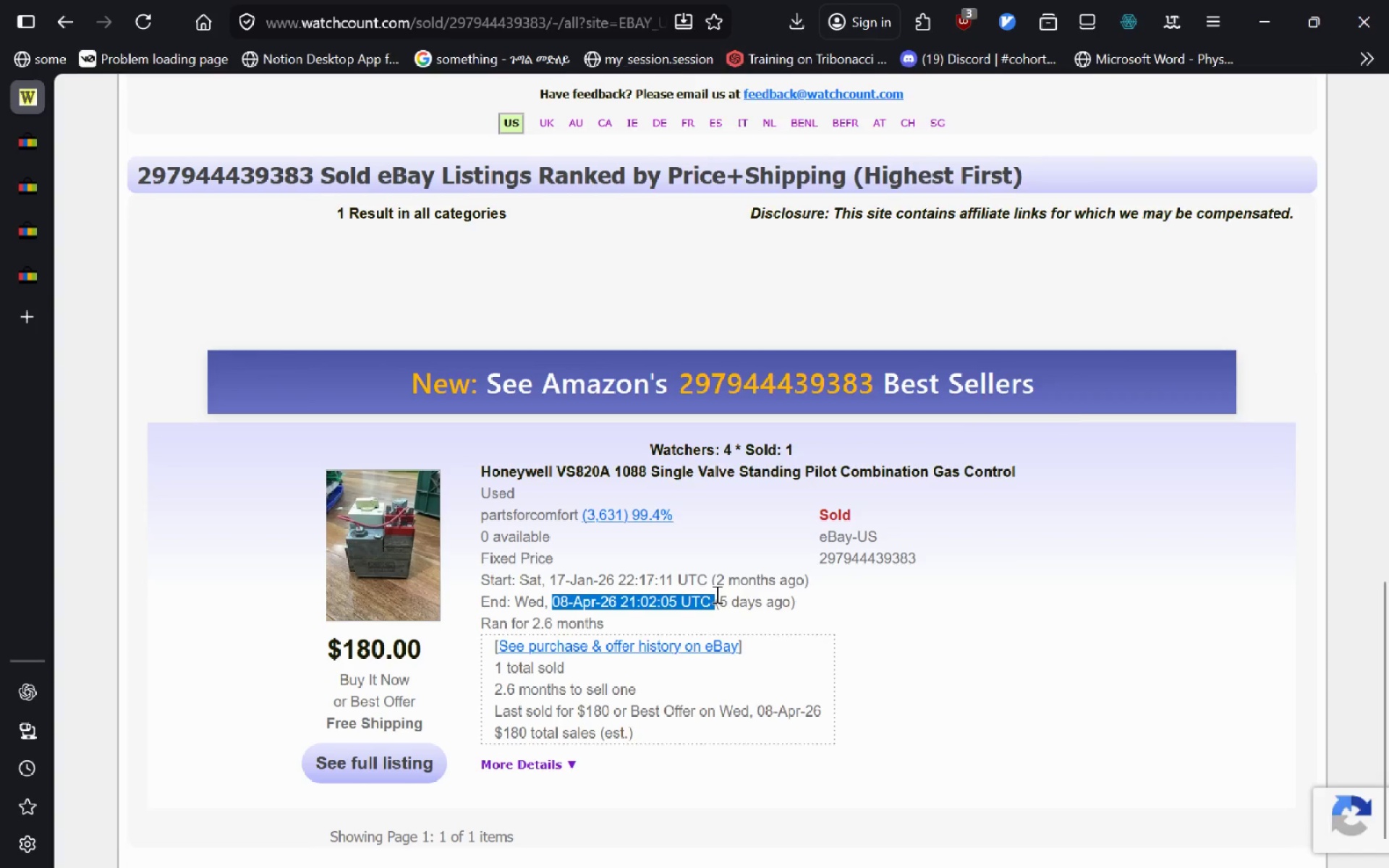 
key(Alt+AltLeft)
 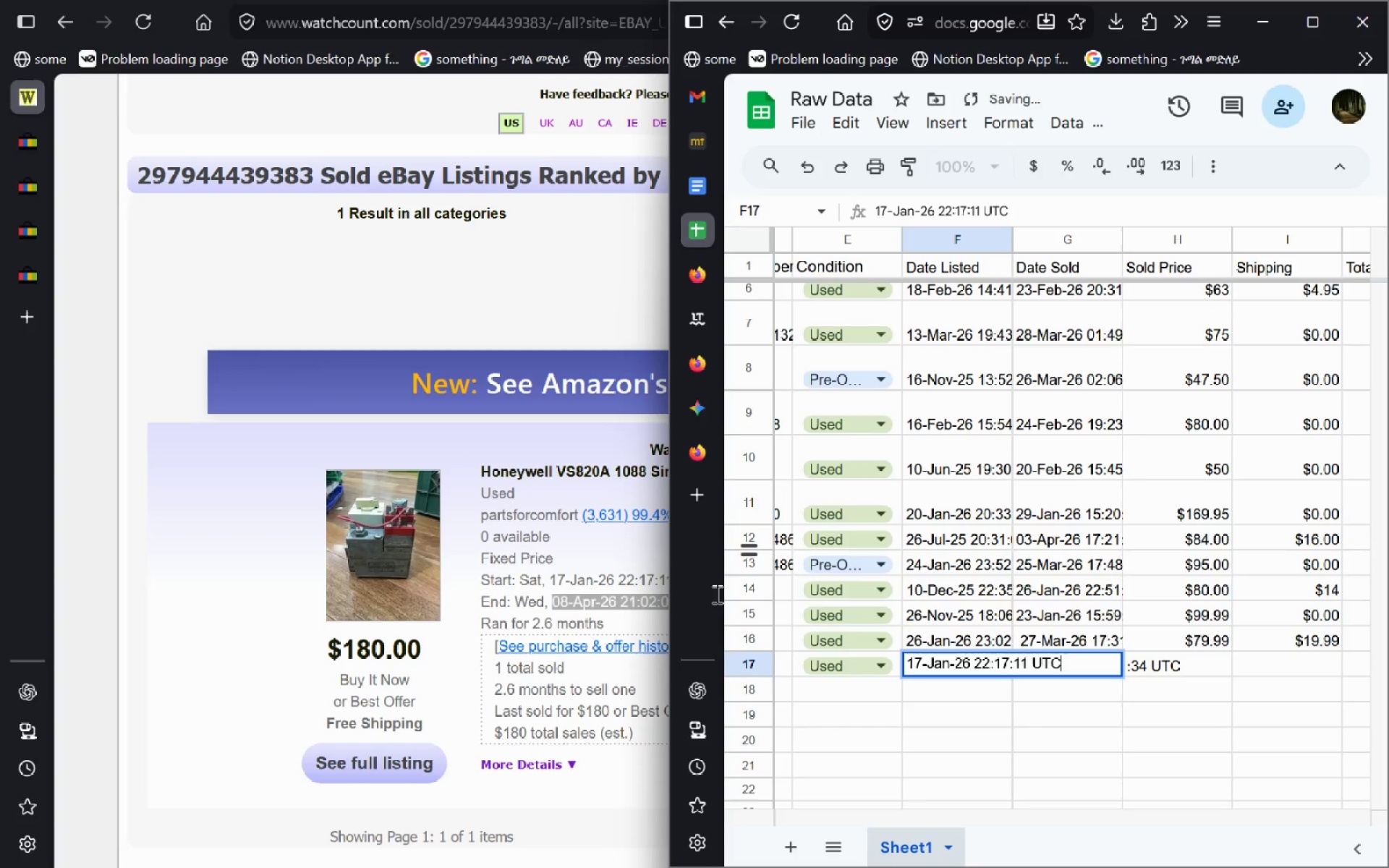 
key(Alt+Tab)
 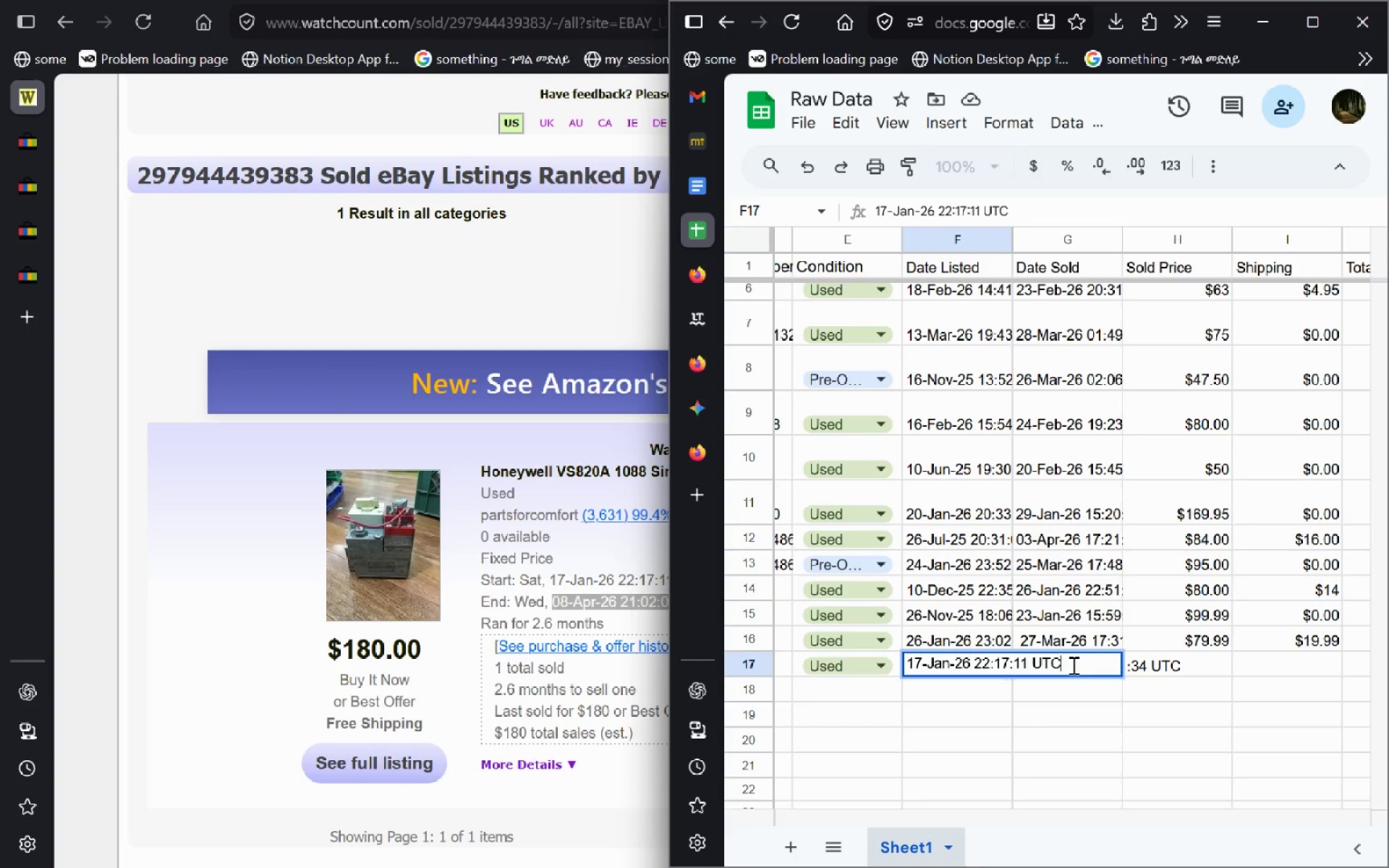 
left_click([1074, 706])
 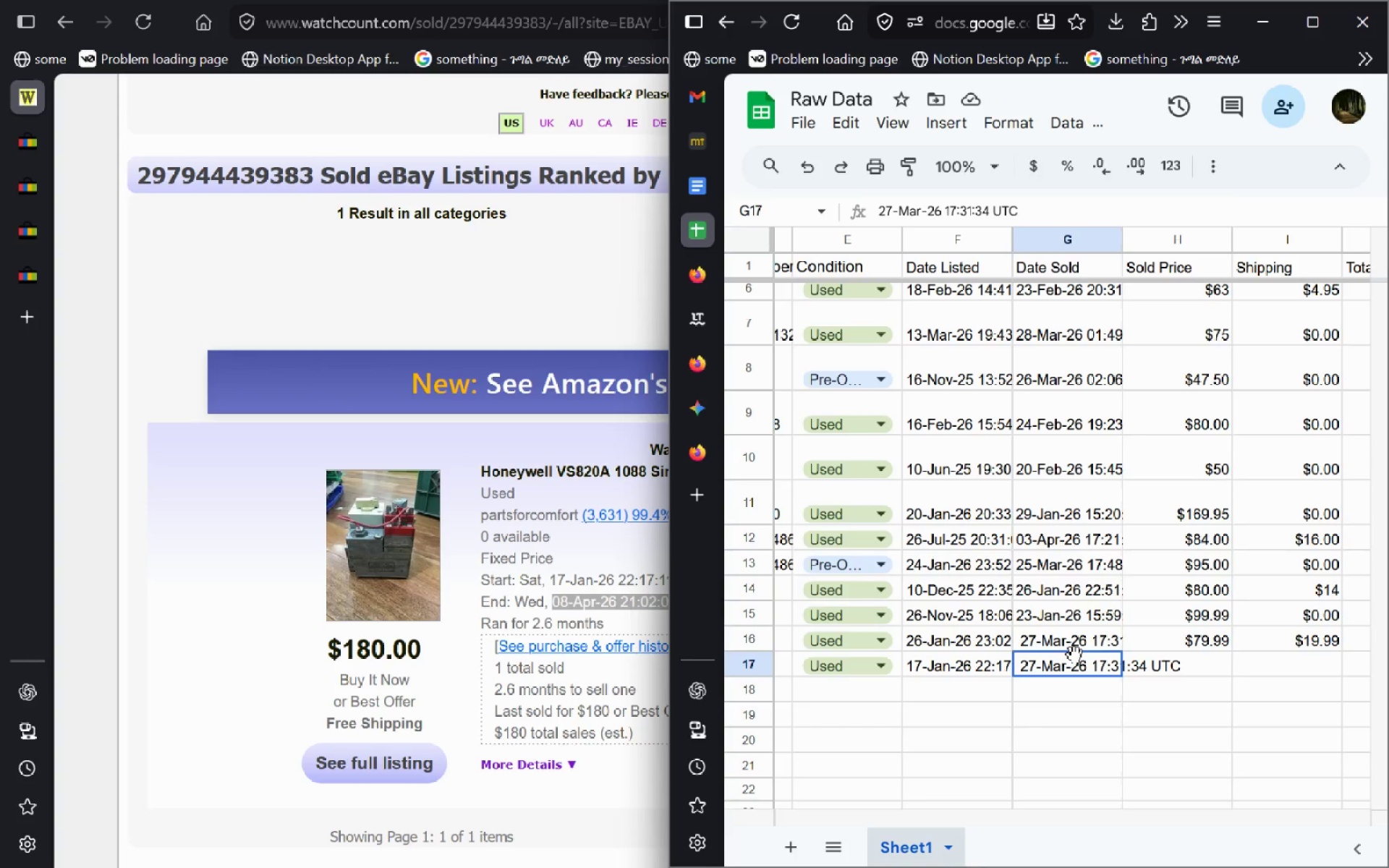 
double_click([1074, 655])
 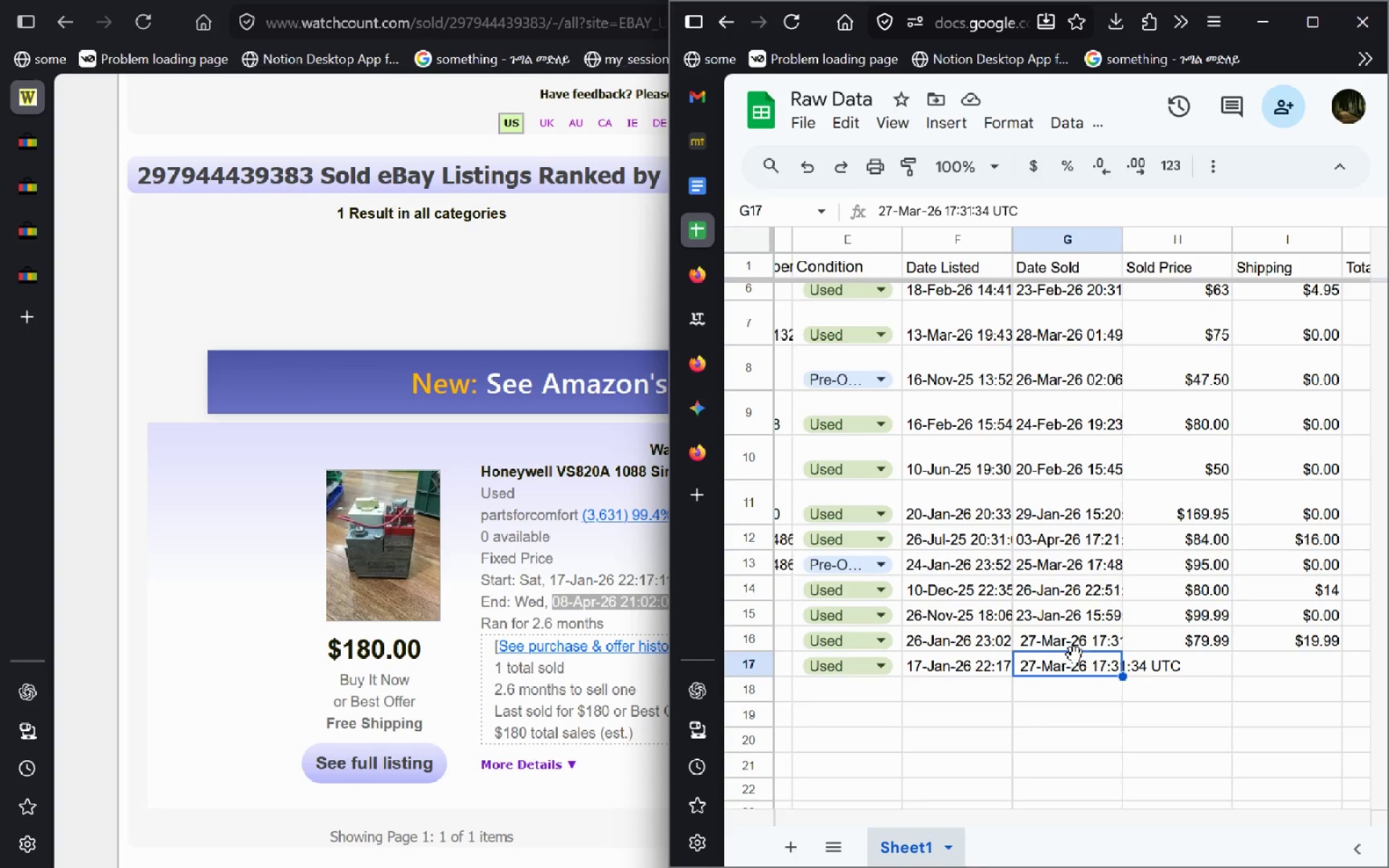 
hold_key(key=ControlLeft, duration=0.33)
 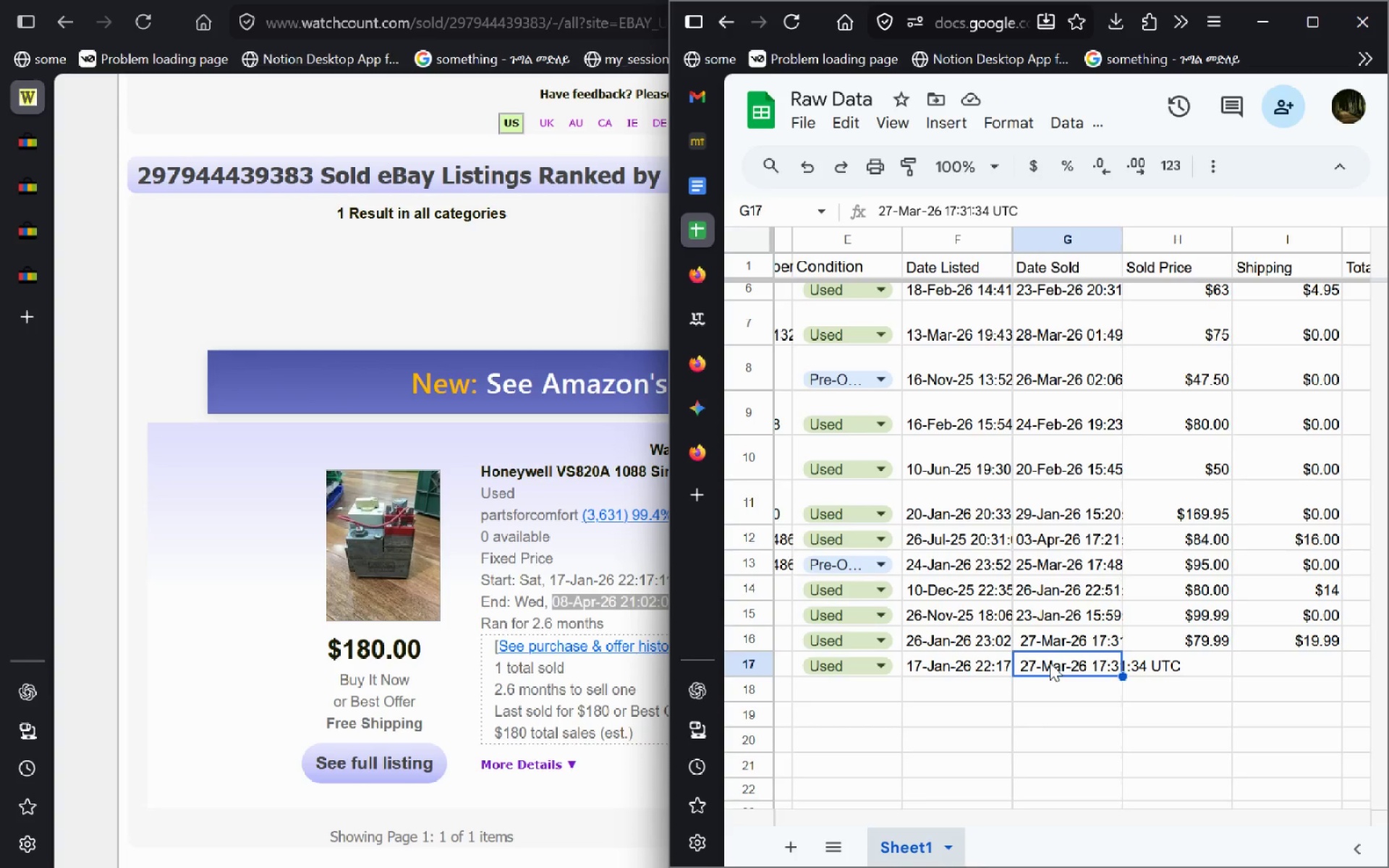 
double_click([1050, 663])
 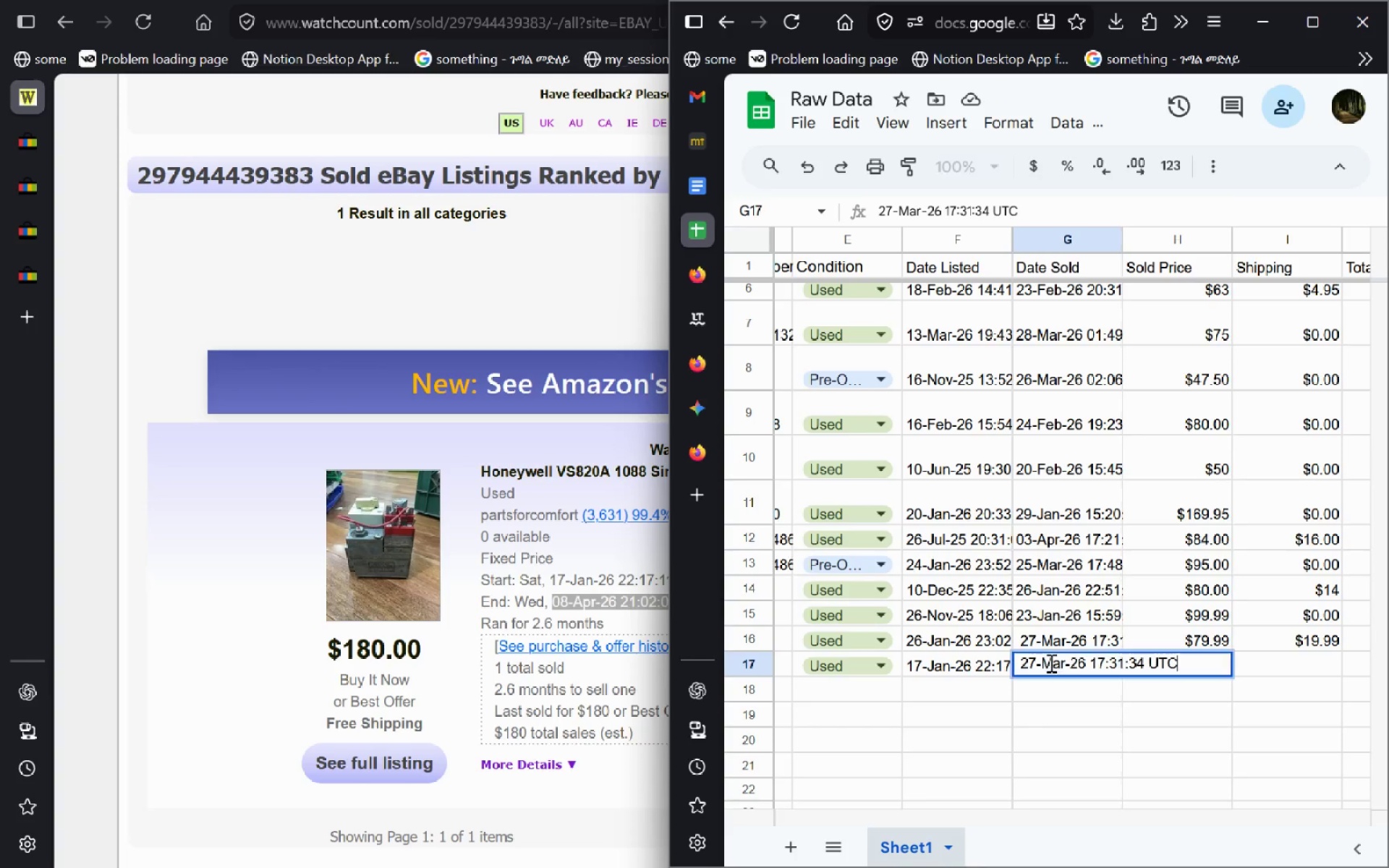 
key(Control+V)
 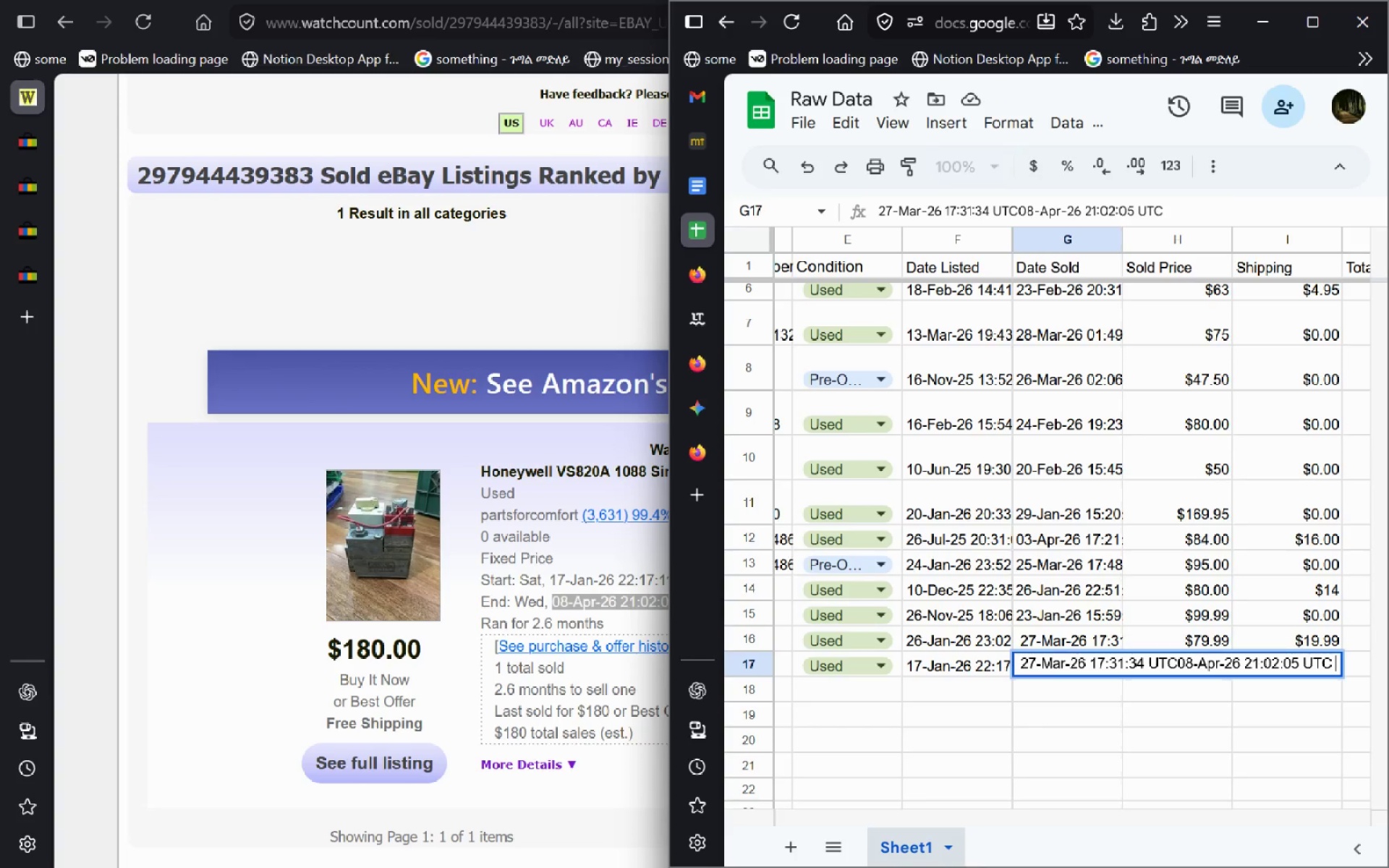 
key(Control+A)
 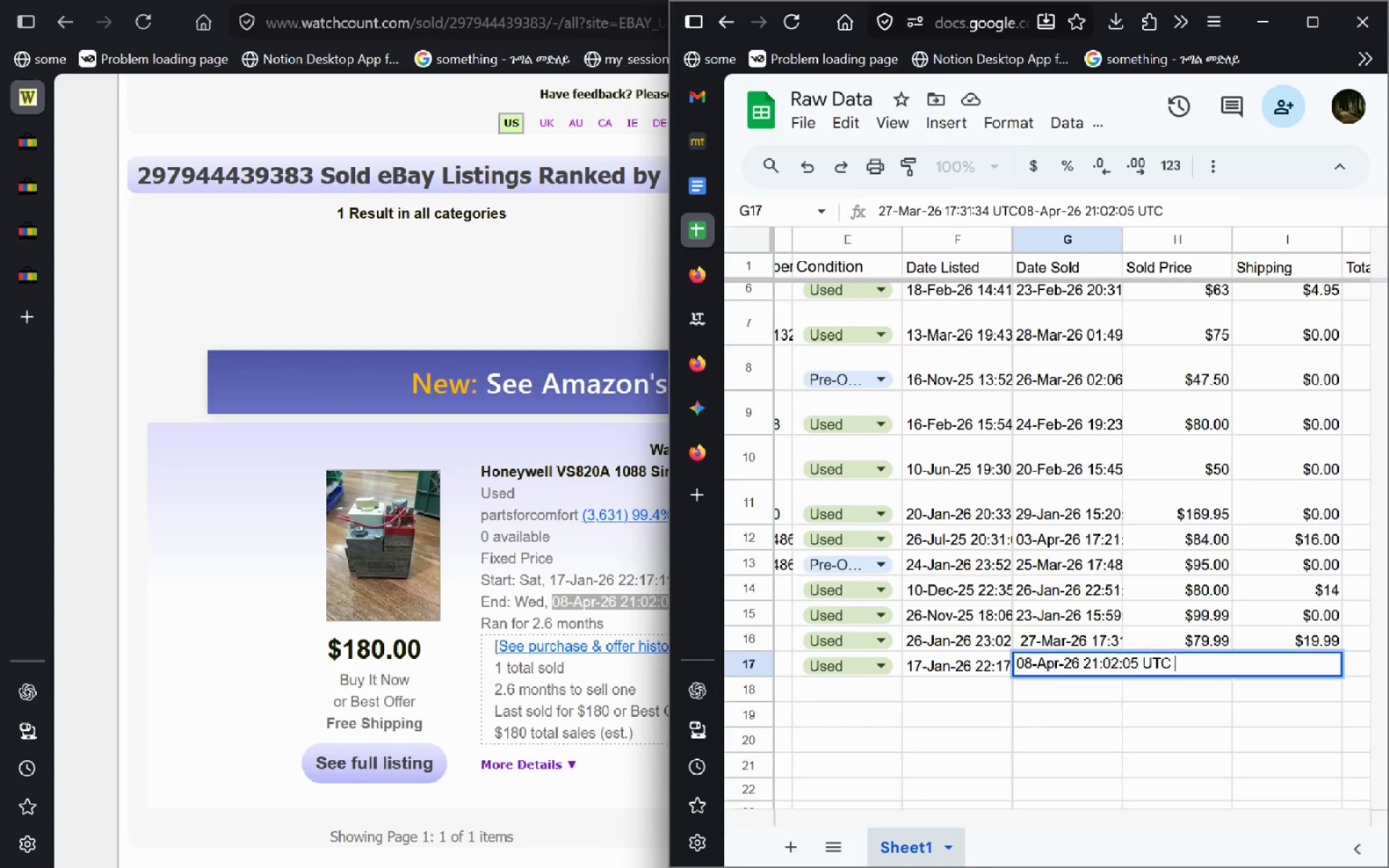 
key(Control+V)
 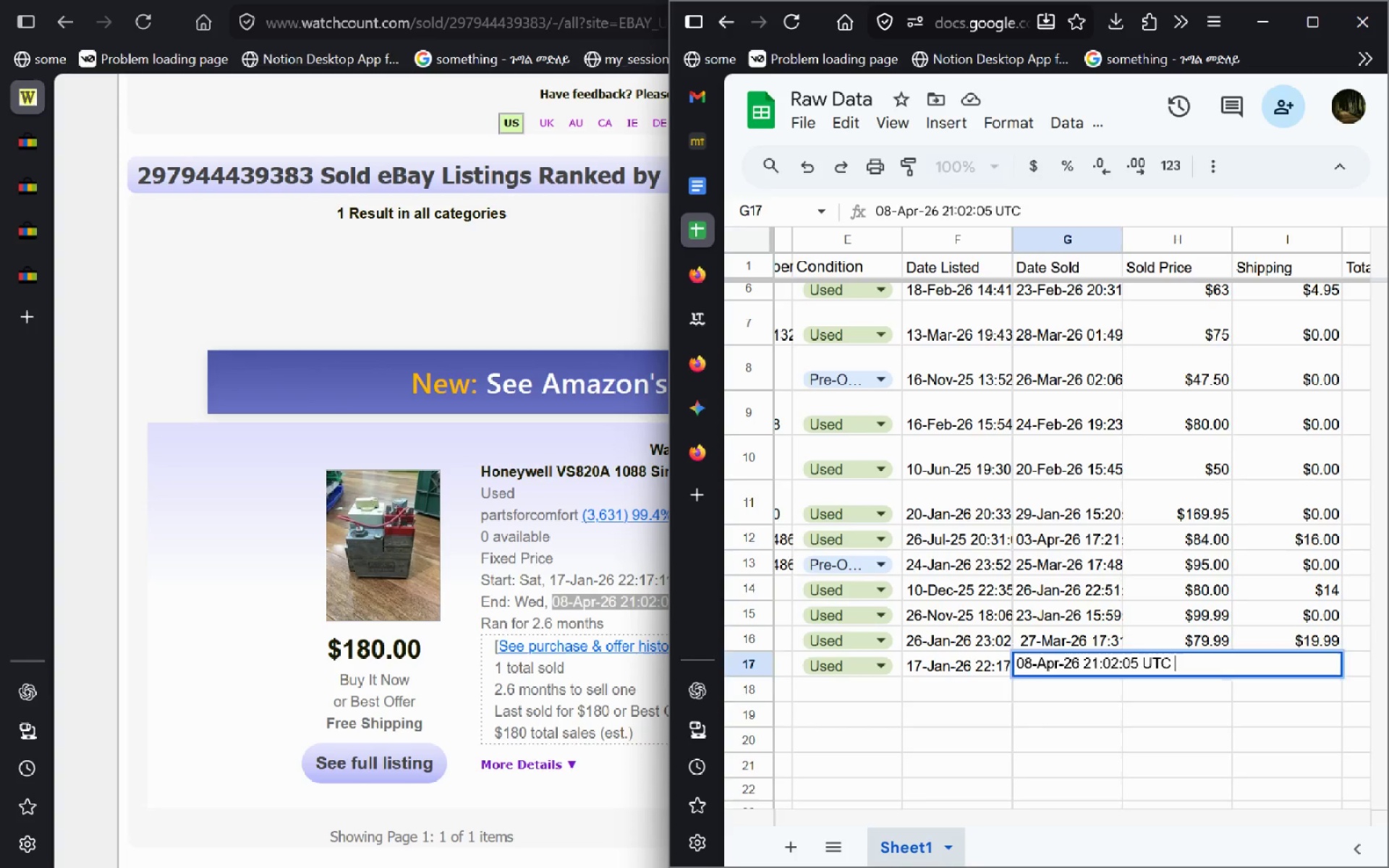 
key(Enter)
 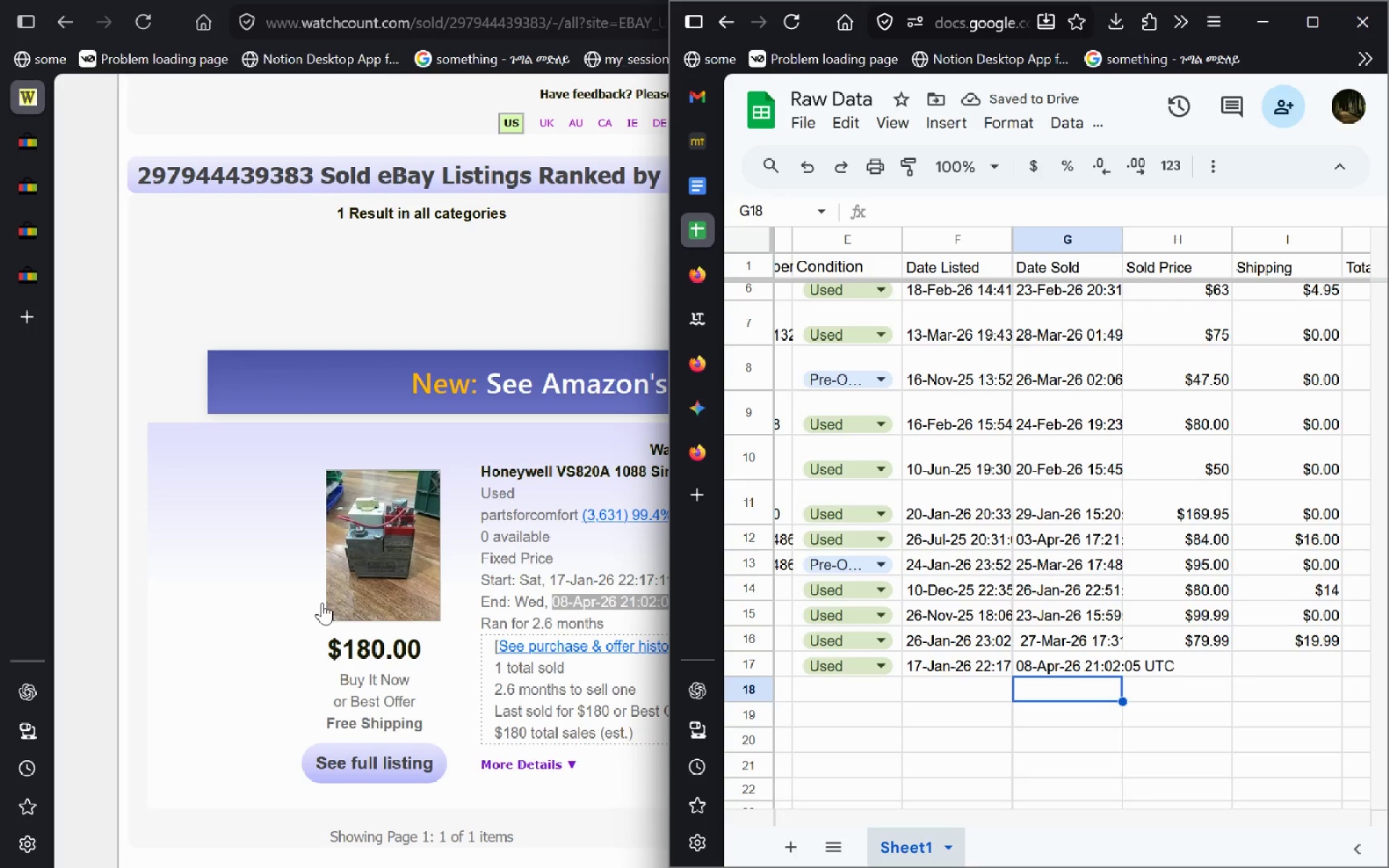 
left_click([259, 582])
 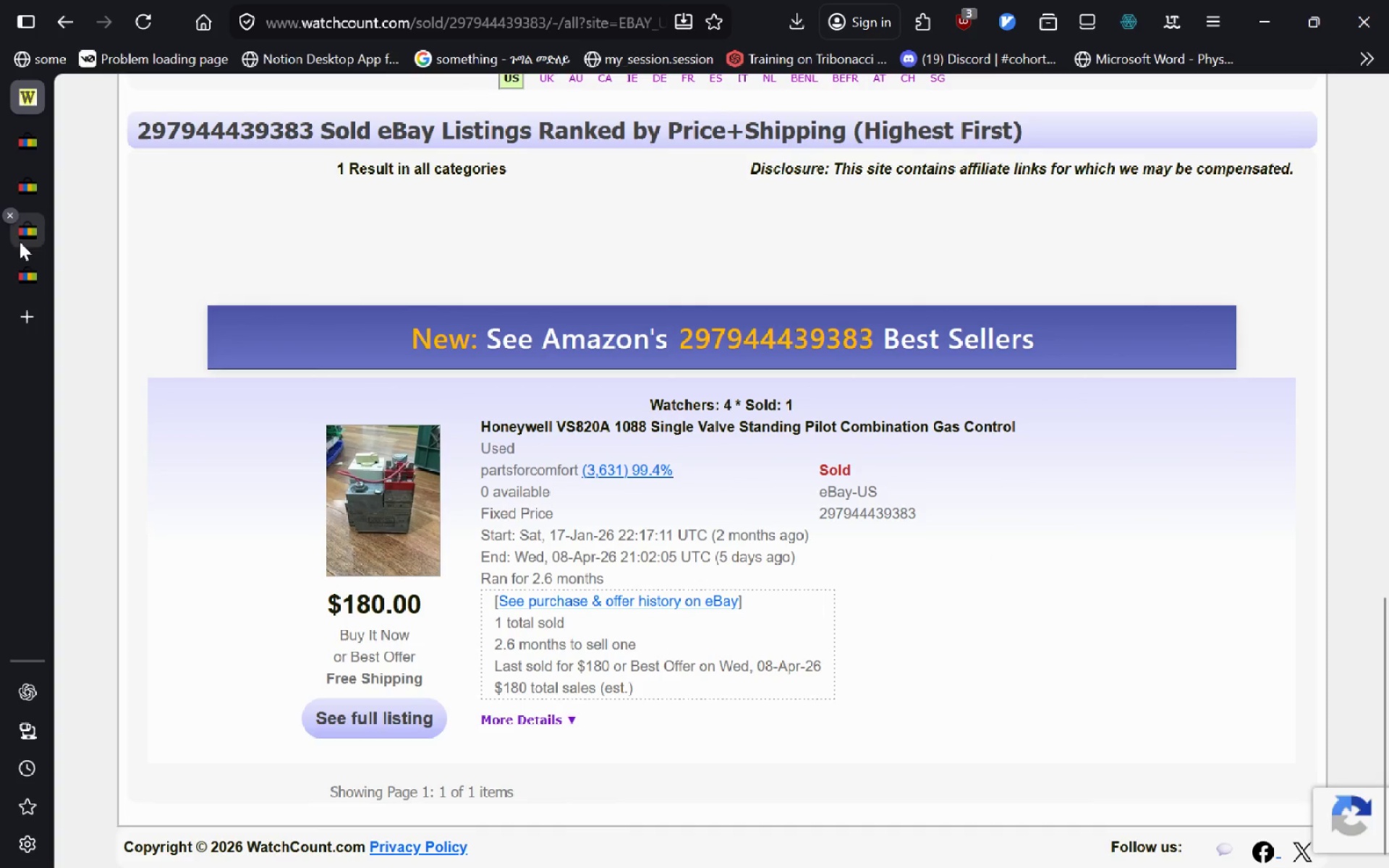 
left_click([25, 248])
 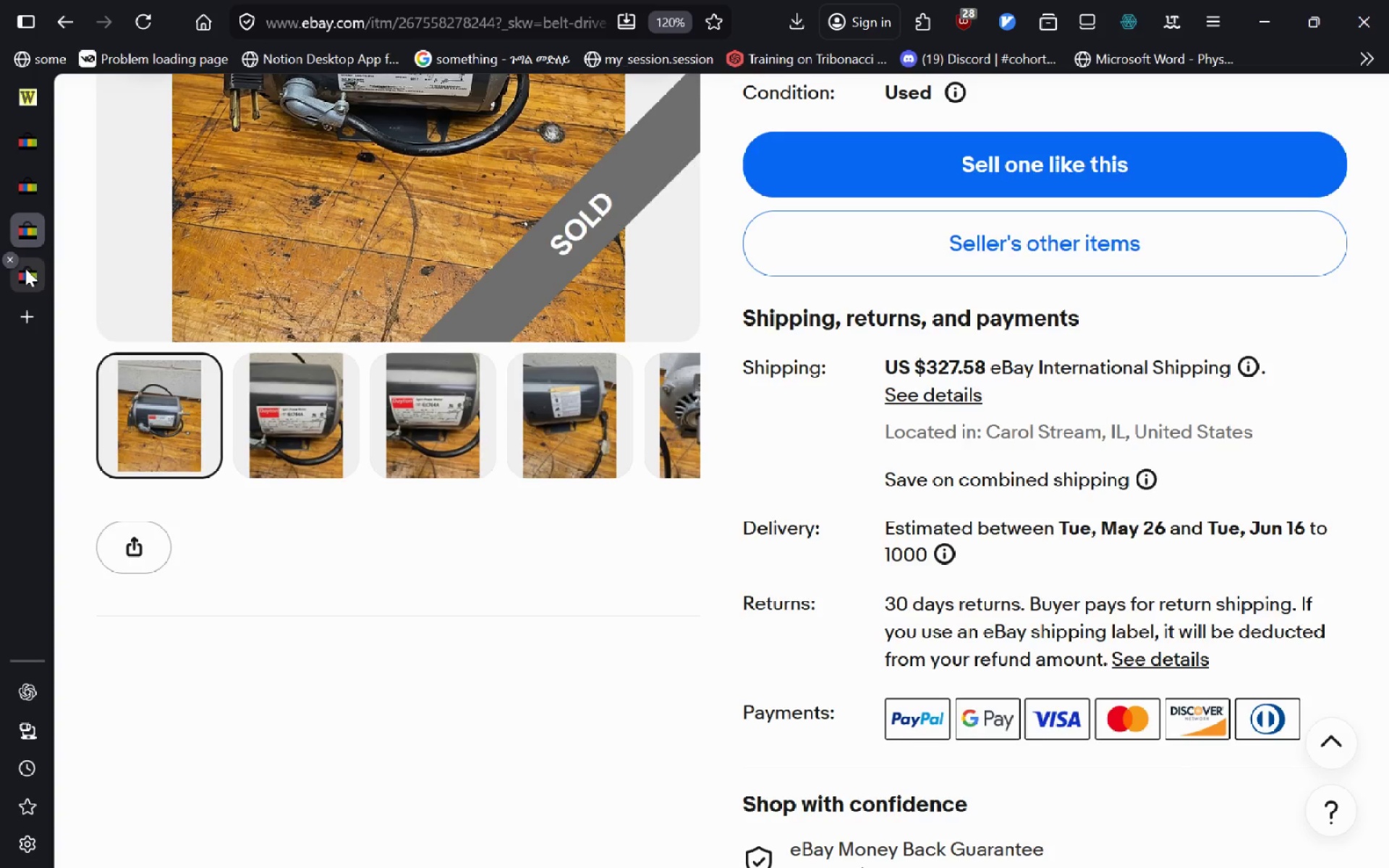 
left_click([25, 268])
 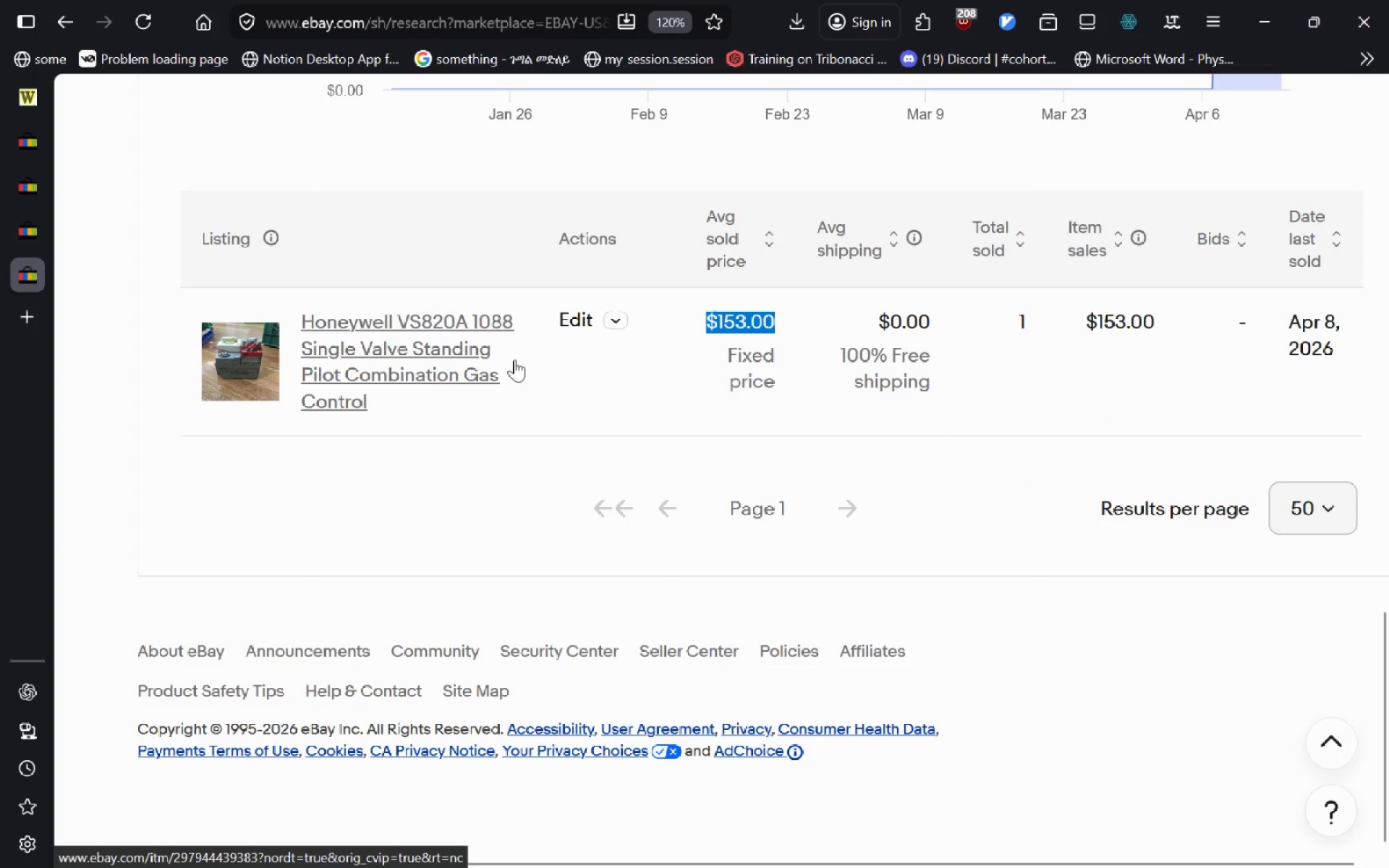 
key(Control+C)
 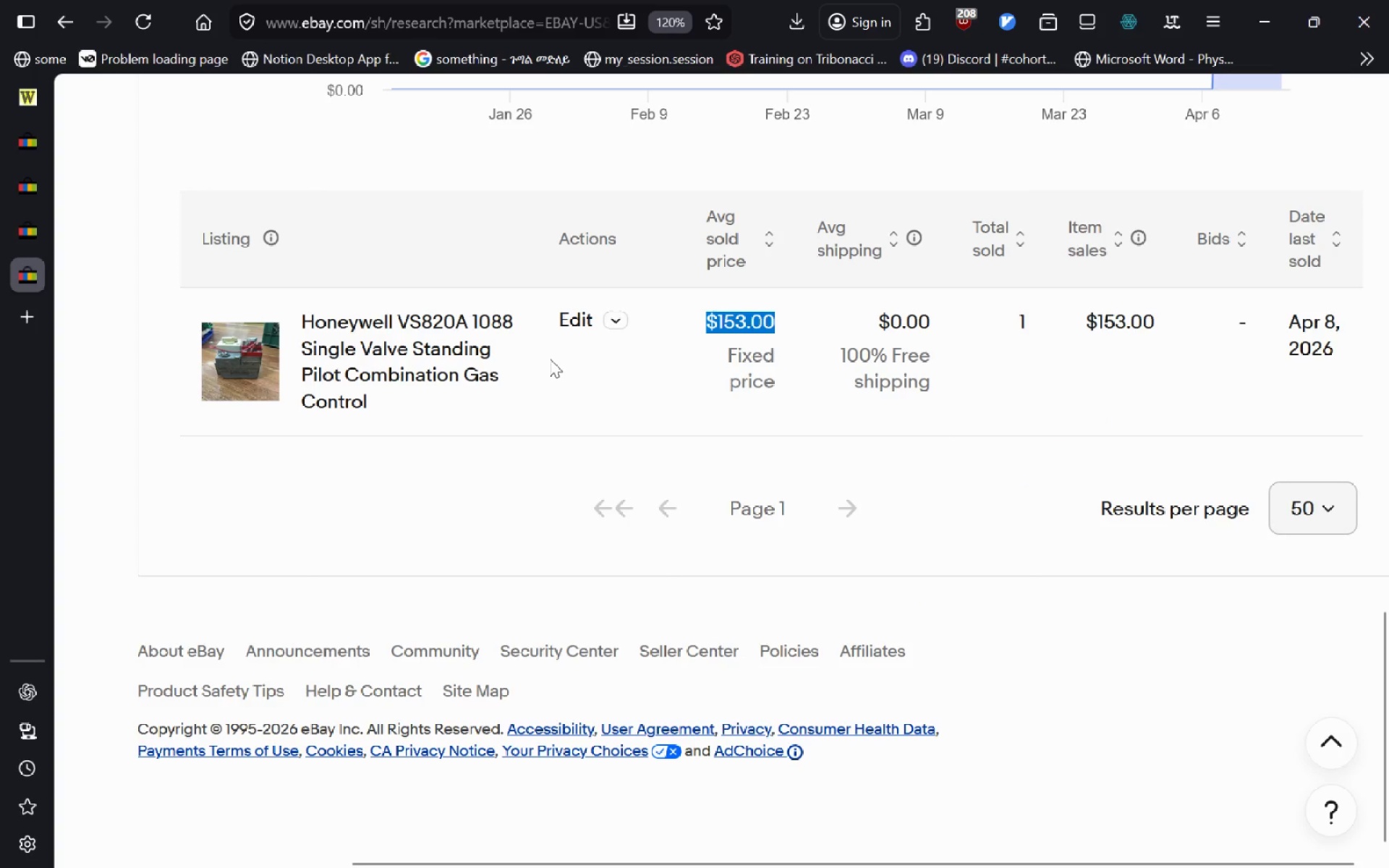 
key(Alt+AltLeft)
 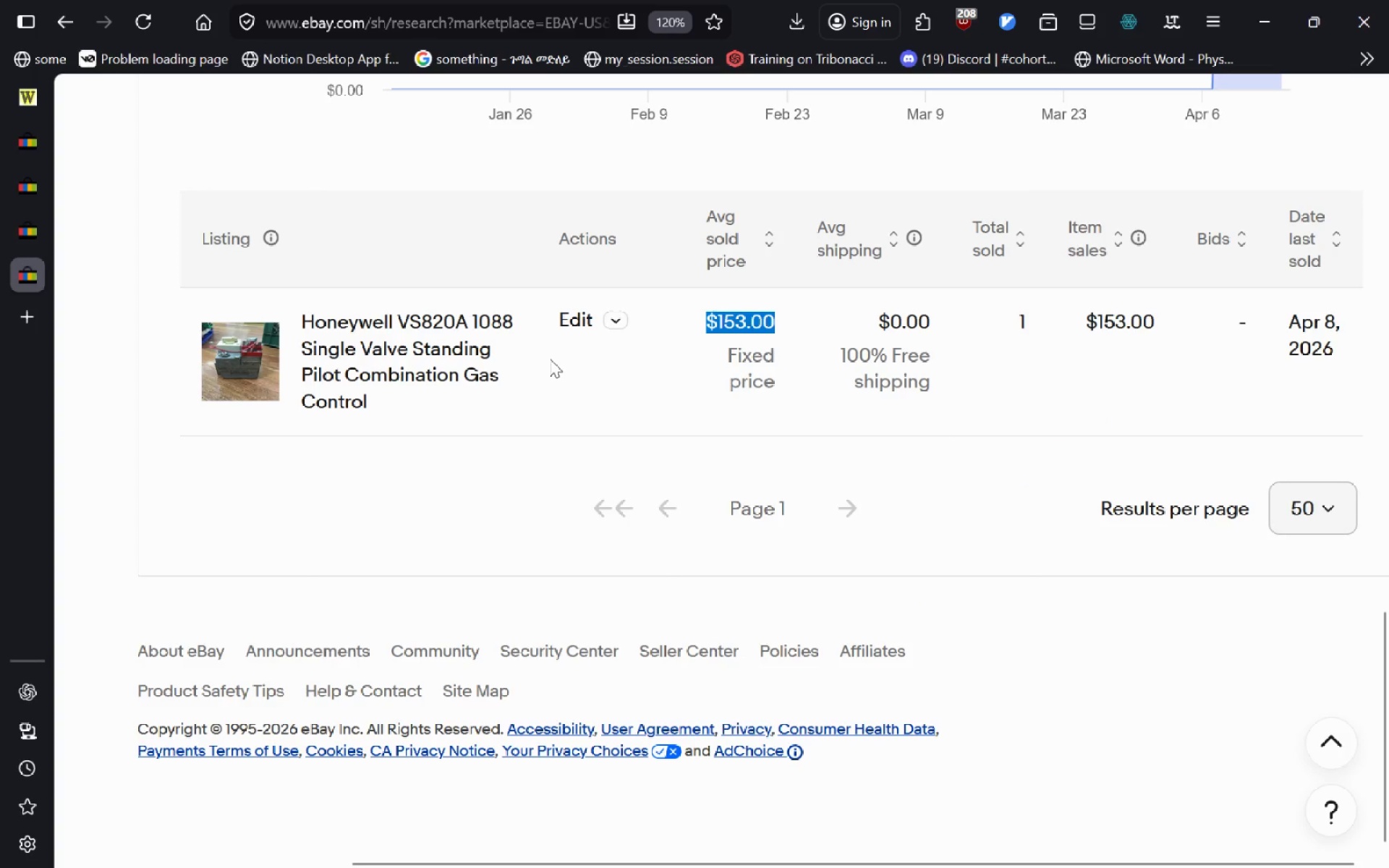 
key(Alt+Tab)
 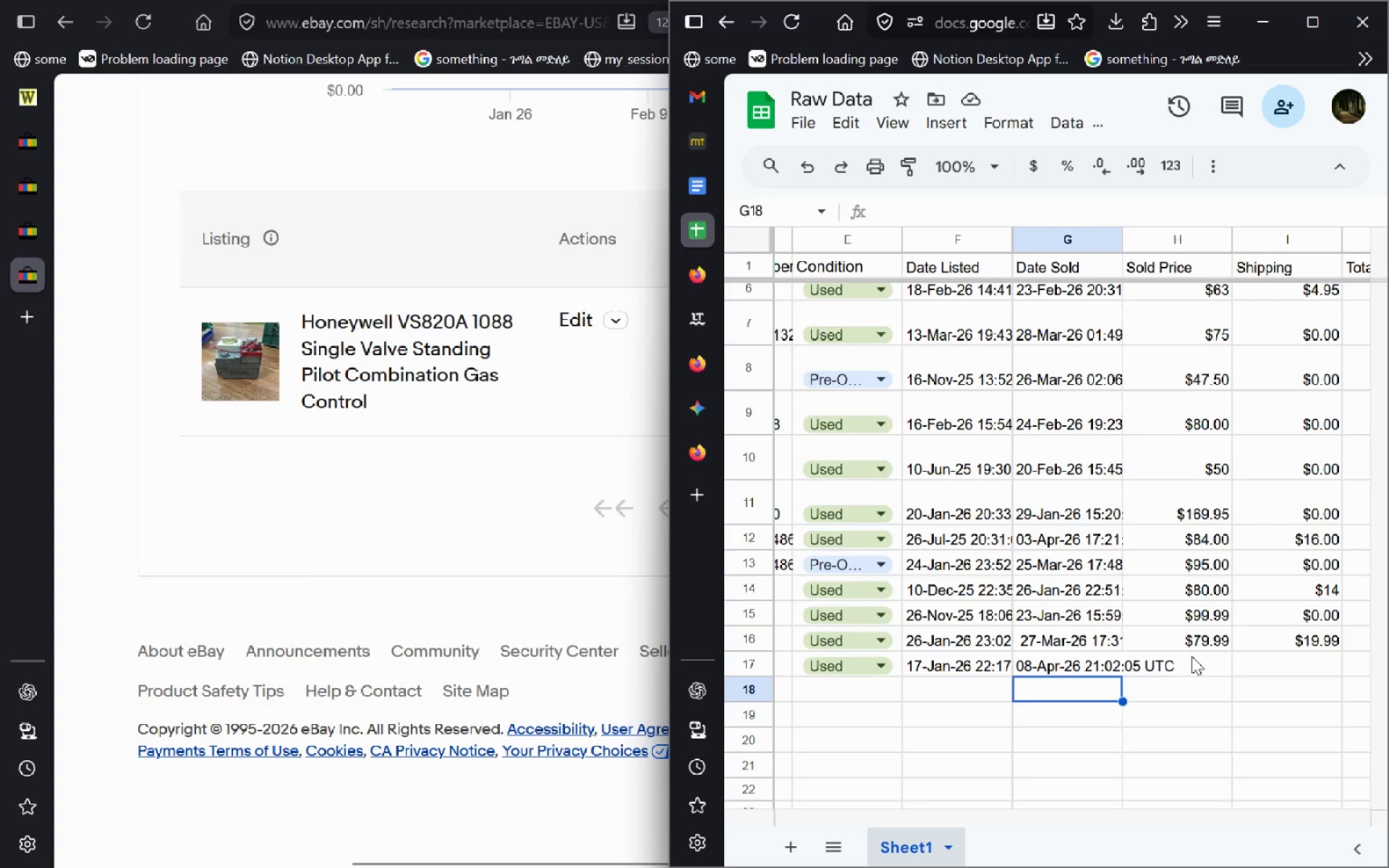 
left_click([1192, 656])
 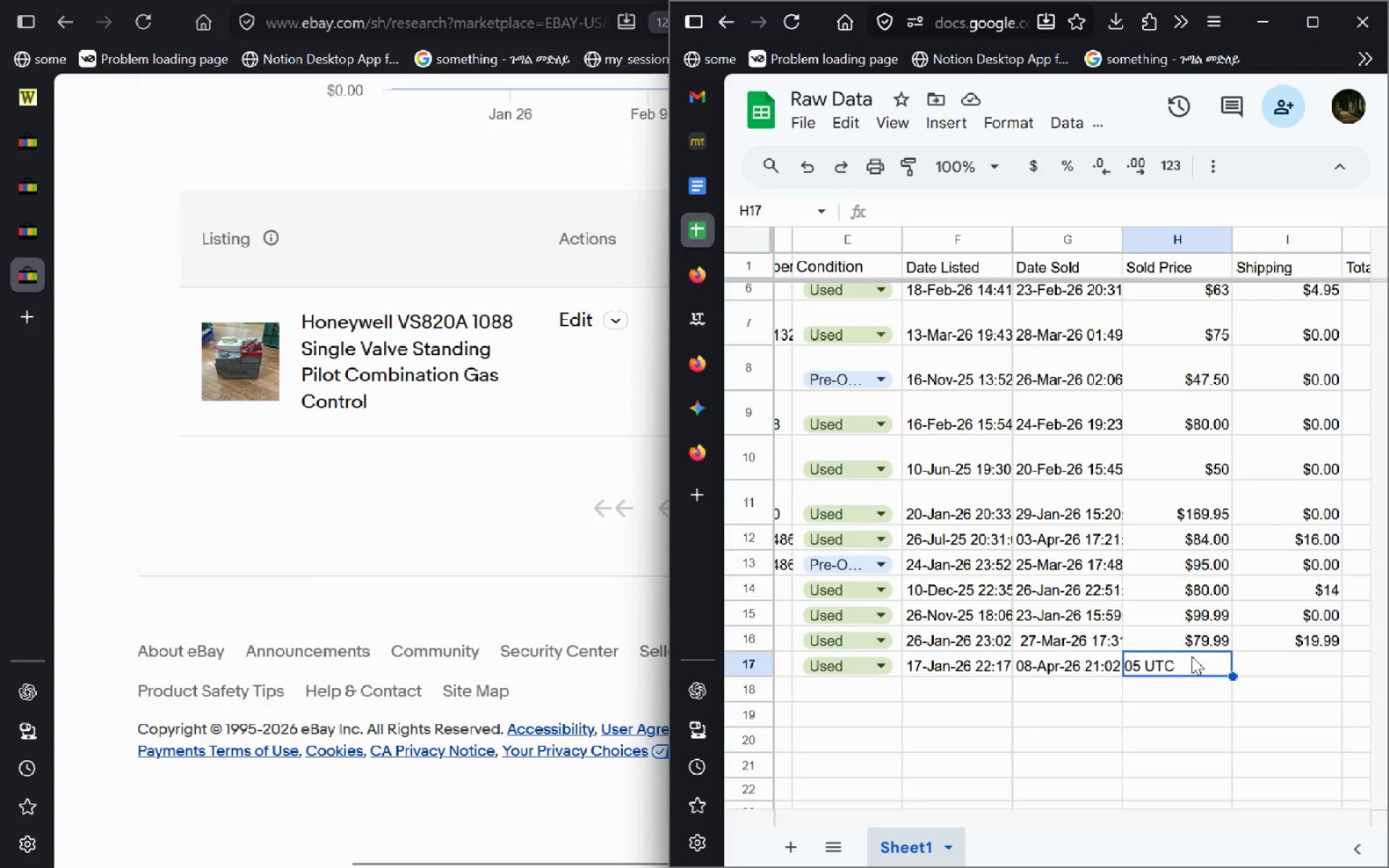 
key(Control+V)
 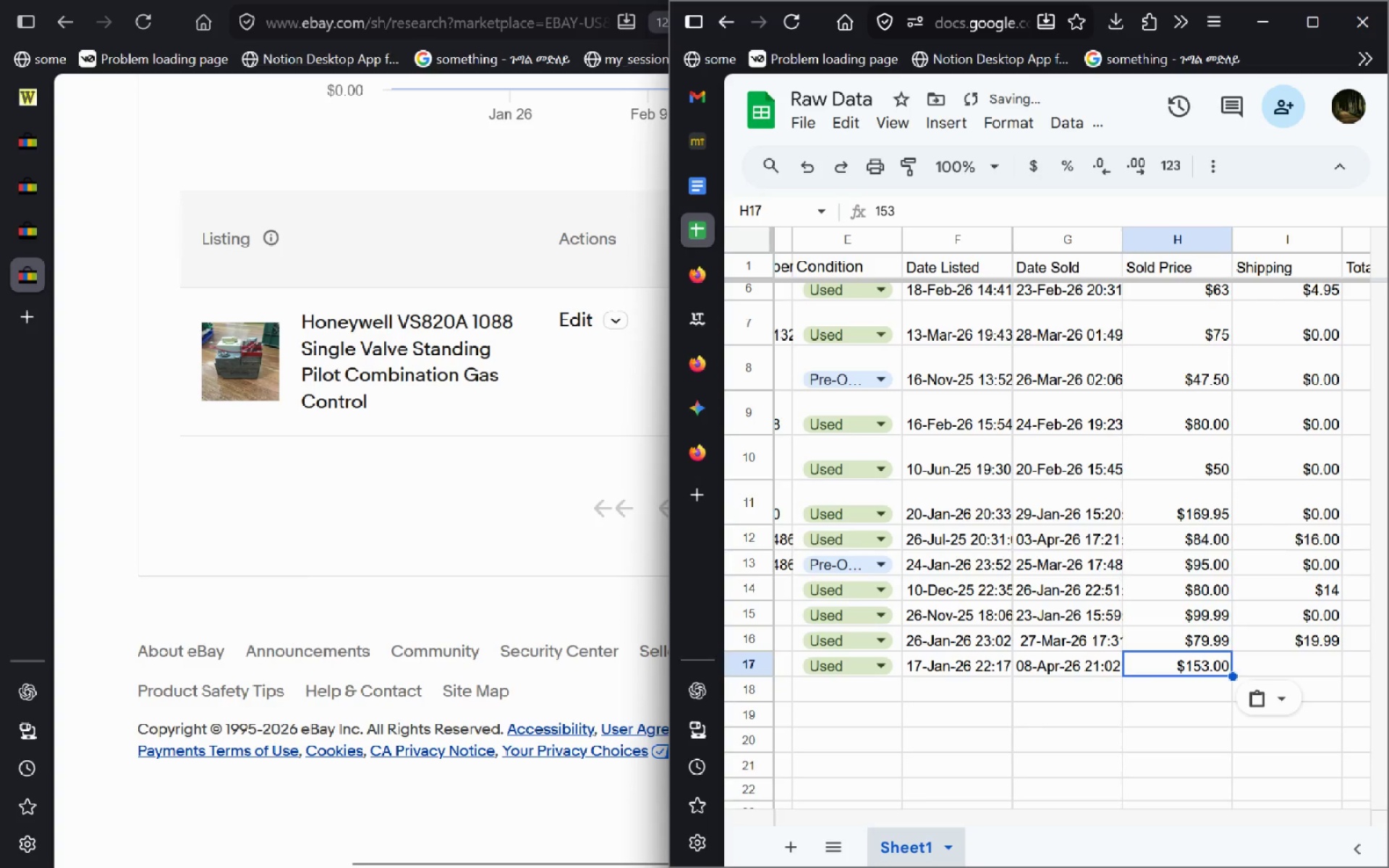 
key(Alt+AltLeft)
 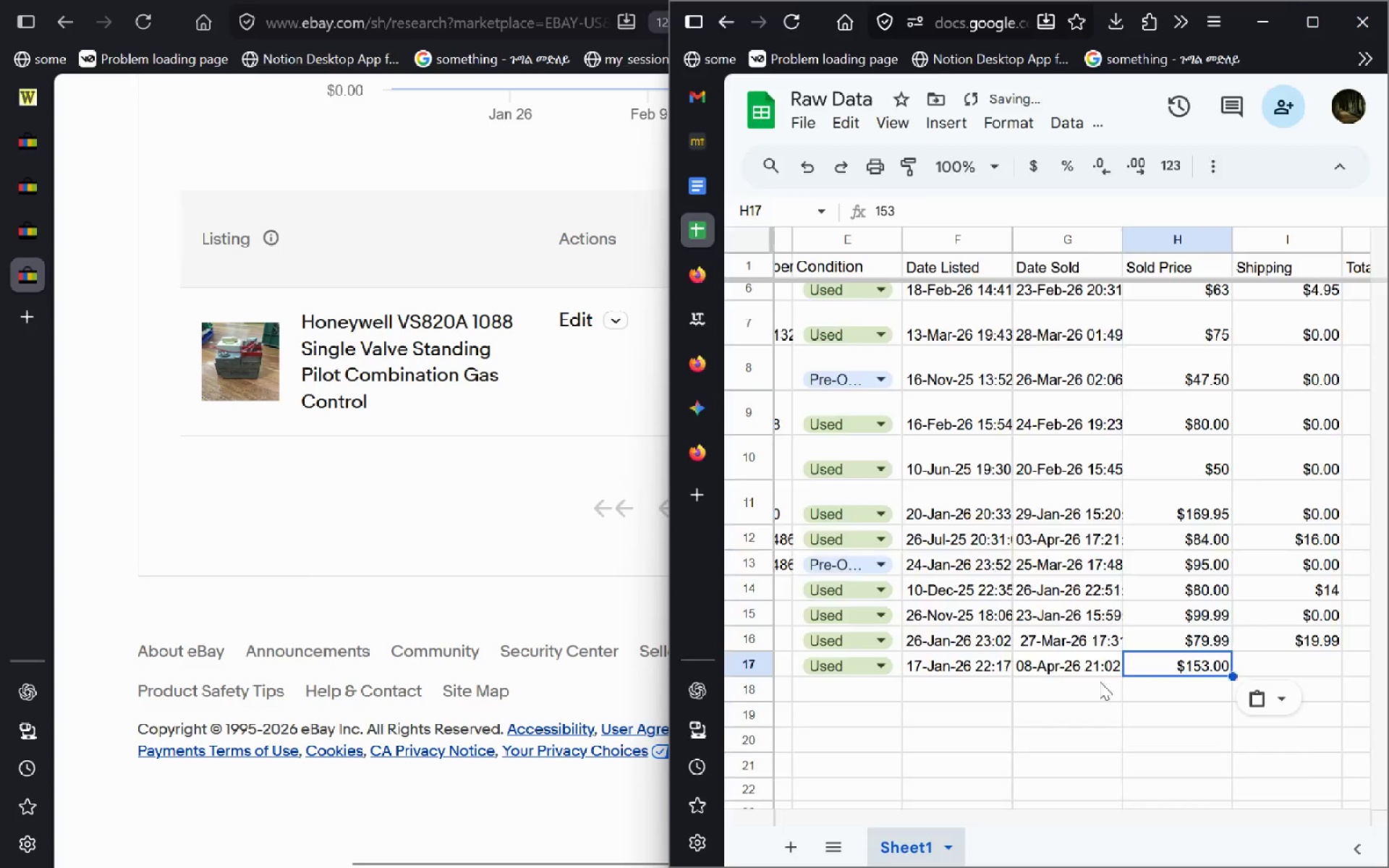 
key(Alt+Tab)
 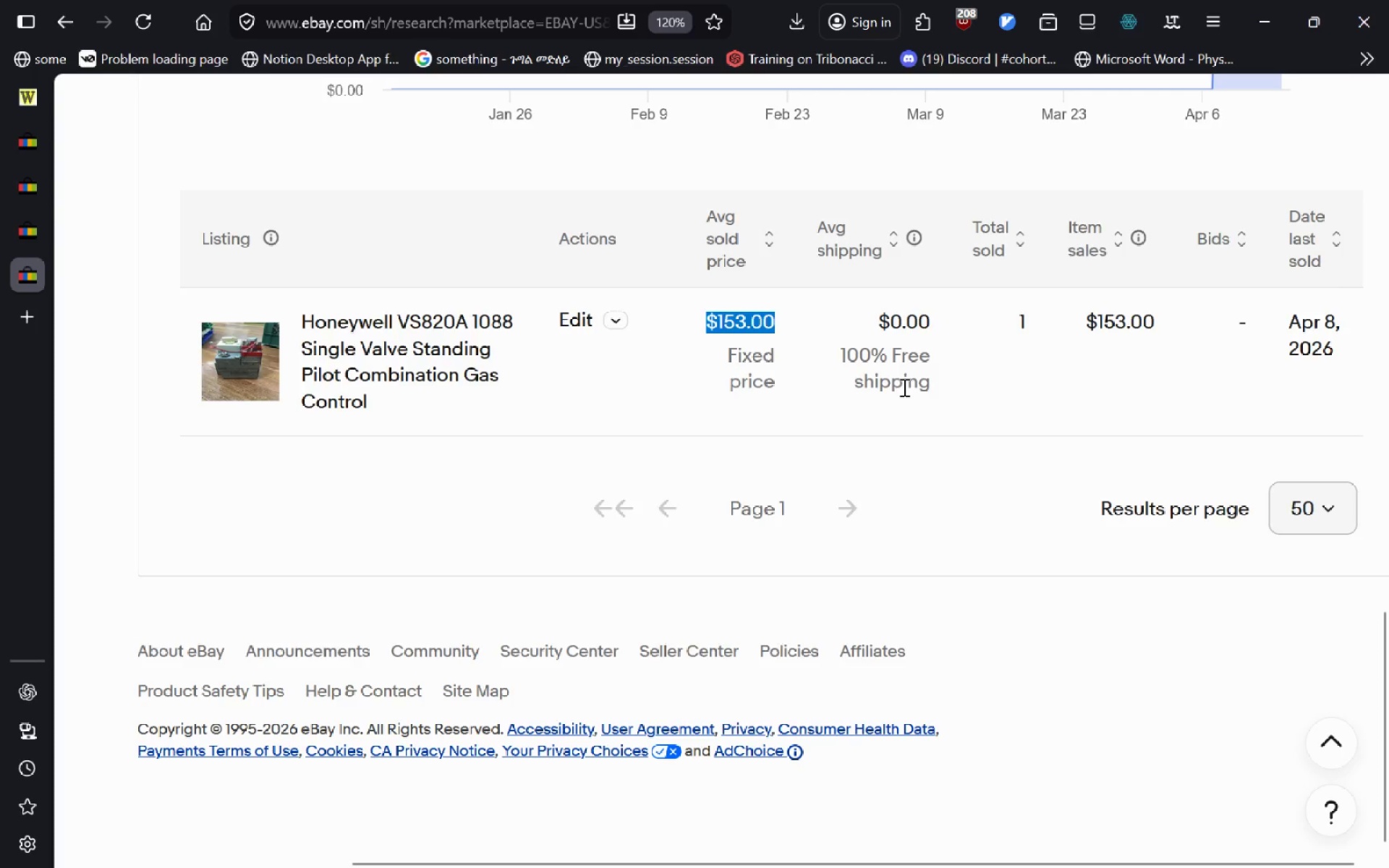 
key(Alt+AltLeft)
 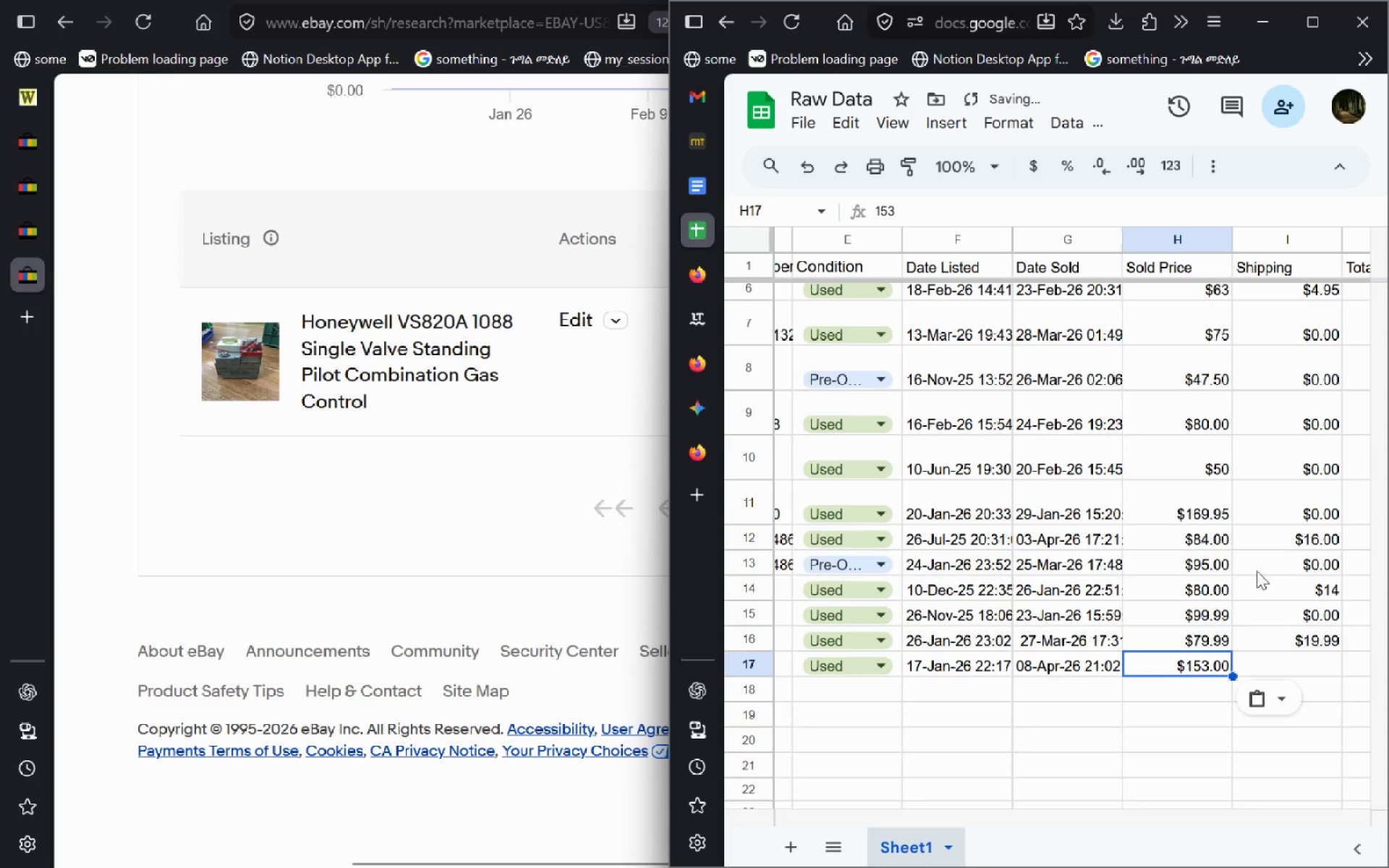 
key(Alt+Tab)
 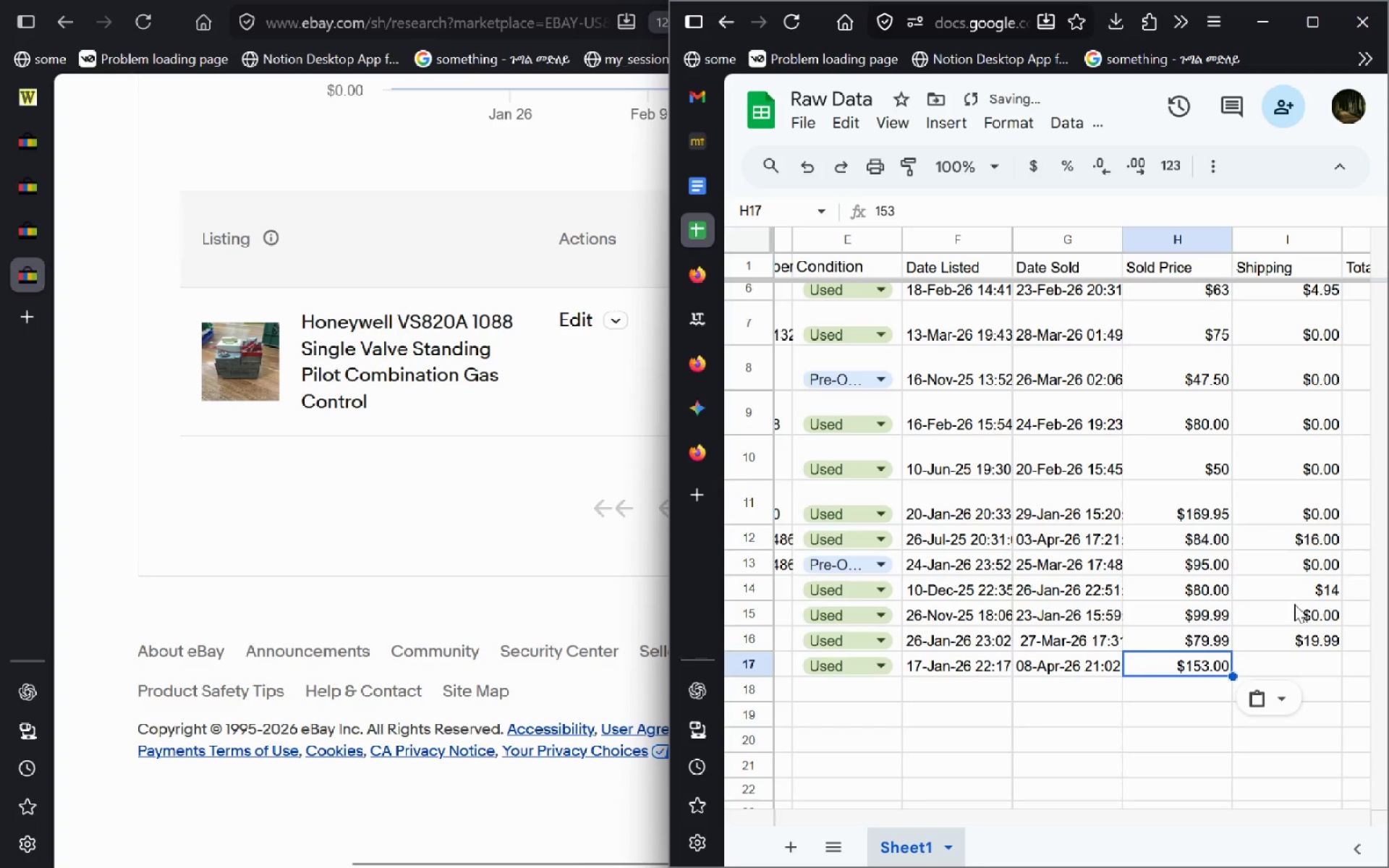 
left_click([1294, 604])
 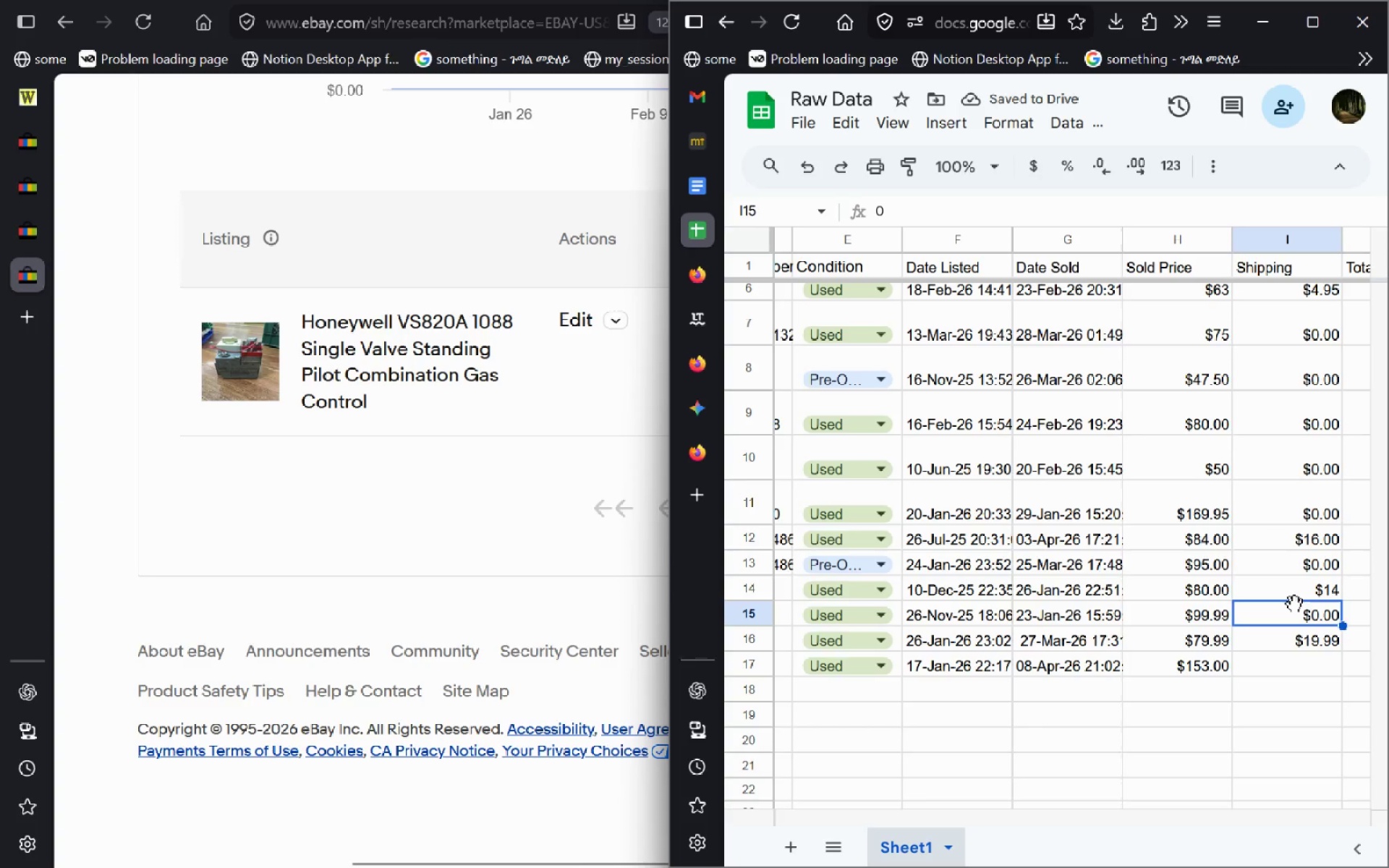 
key(Control+V)
 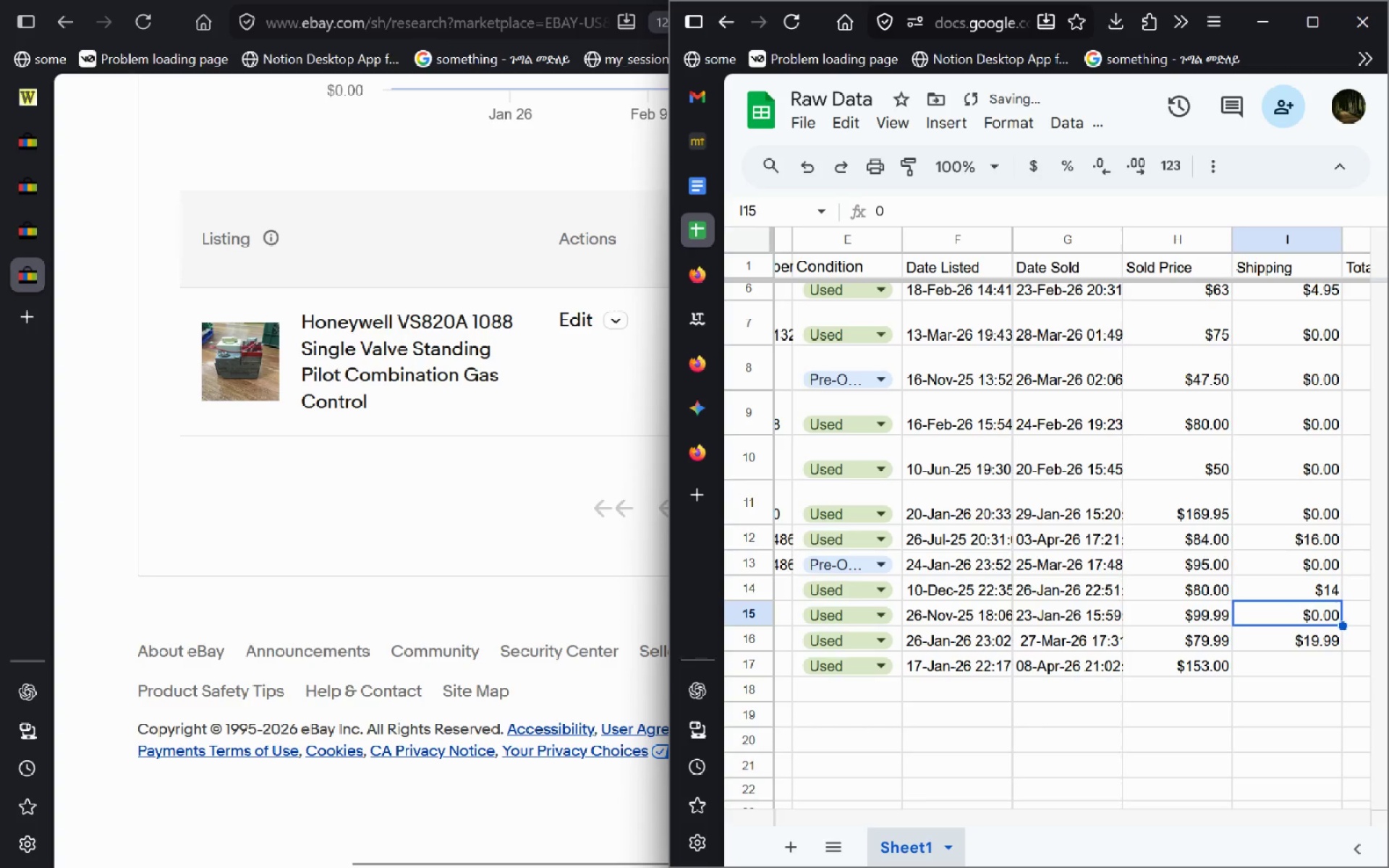 
key(Control+Z)
 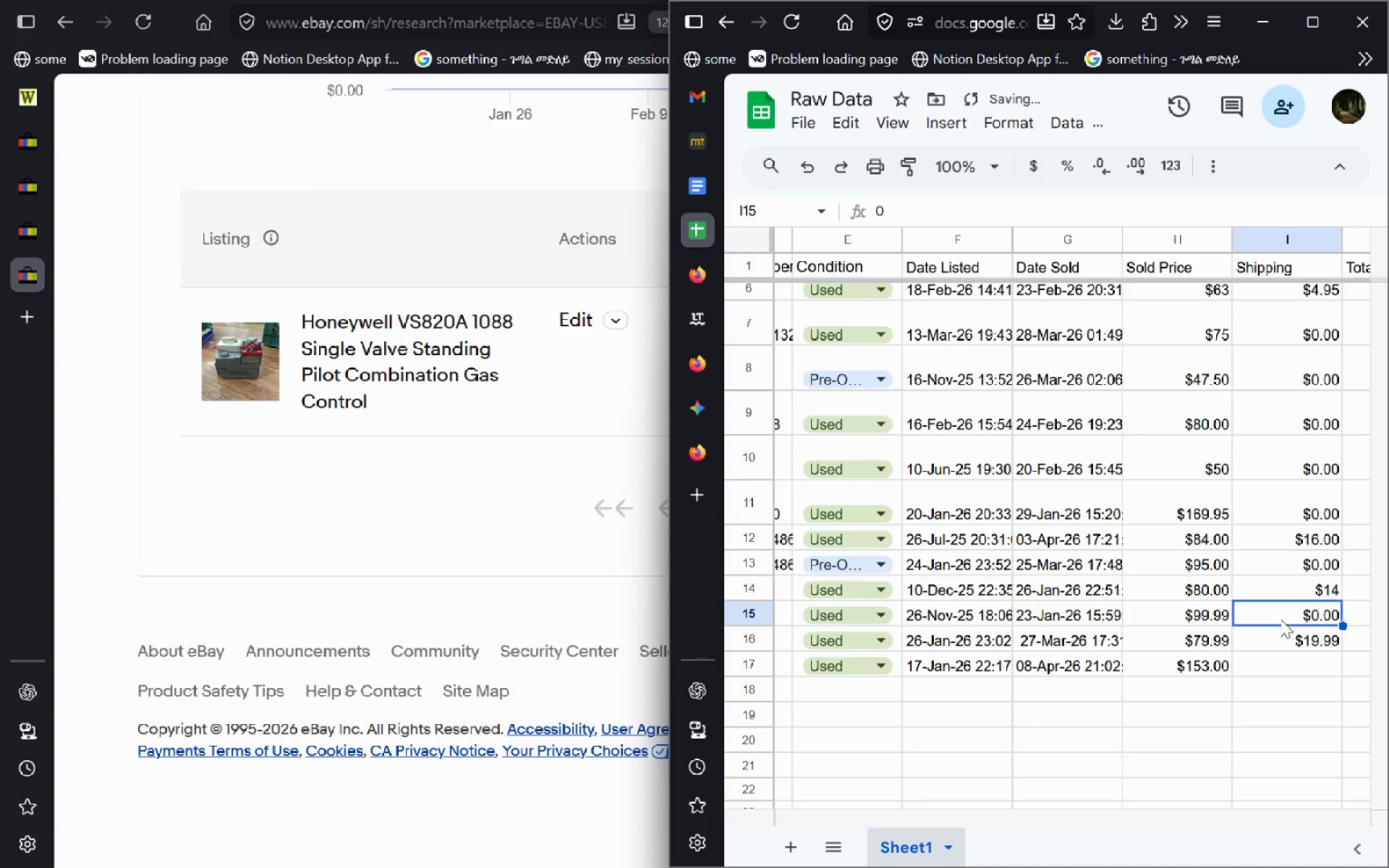 
key(Control+C)
 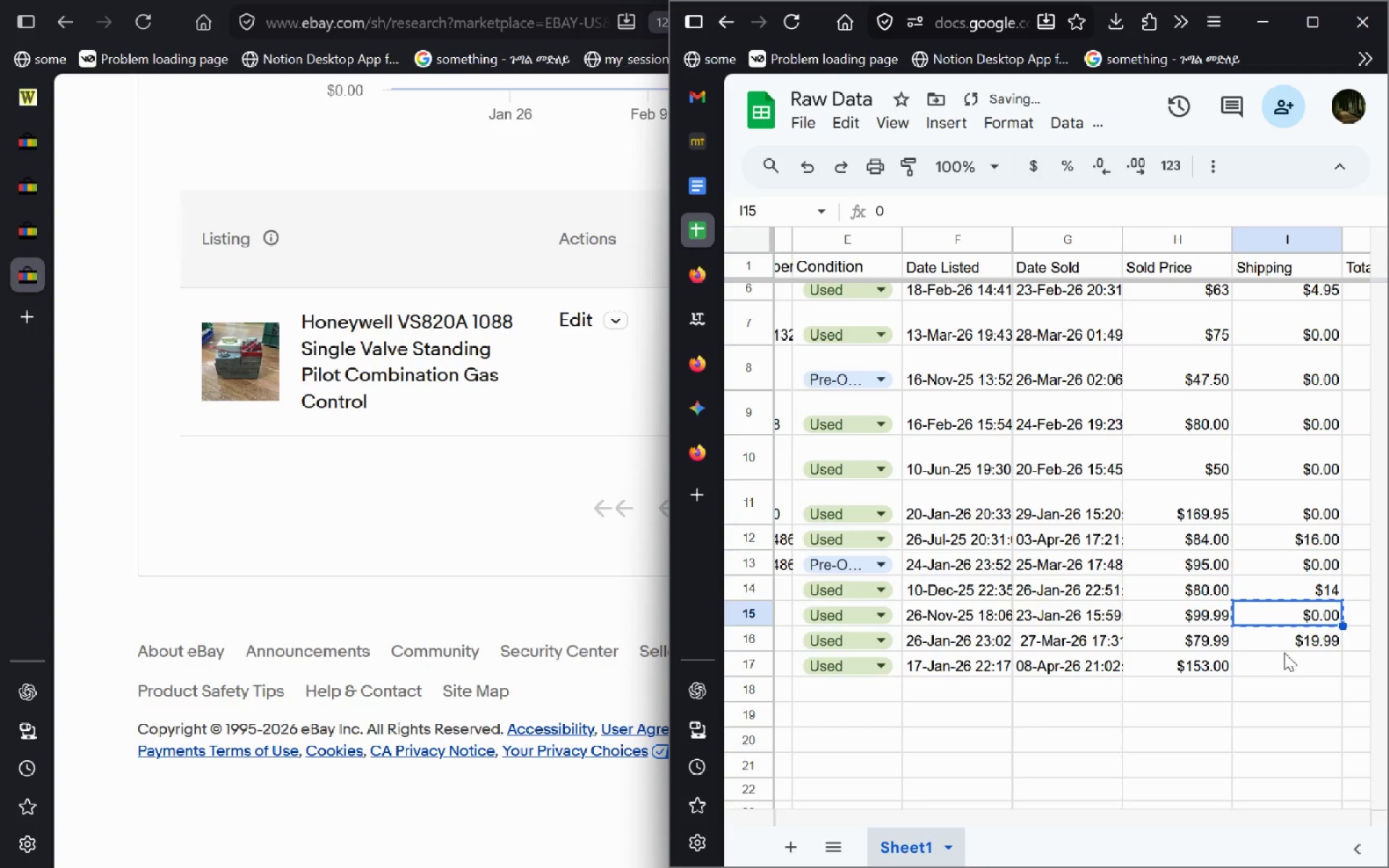 
left_click([1284, 652])
 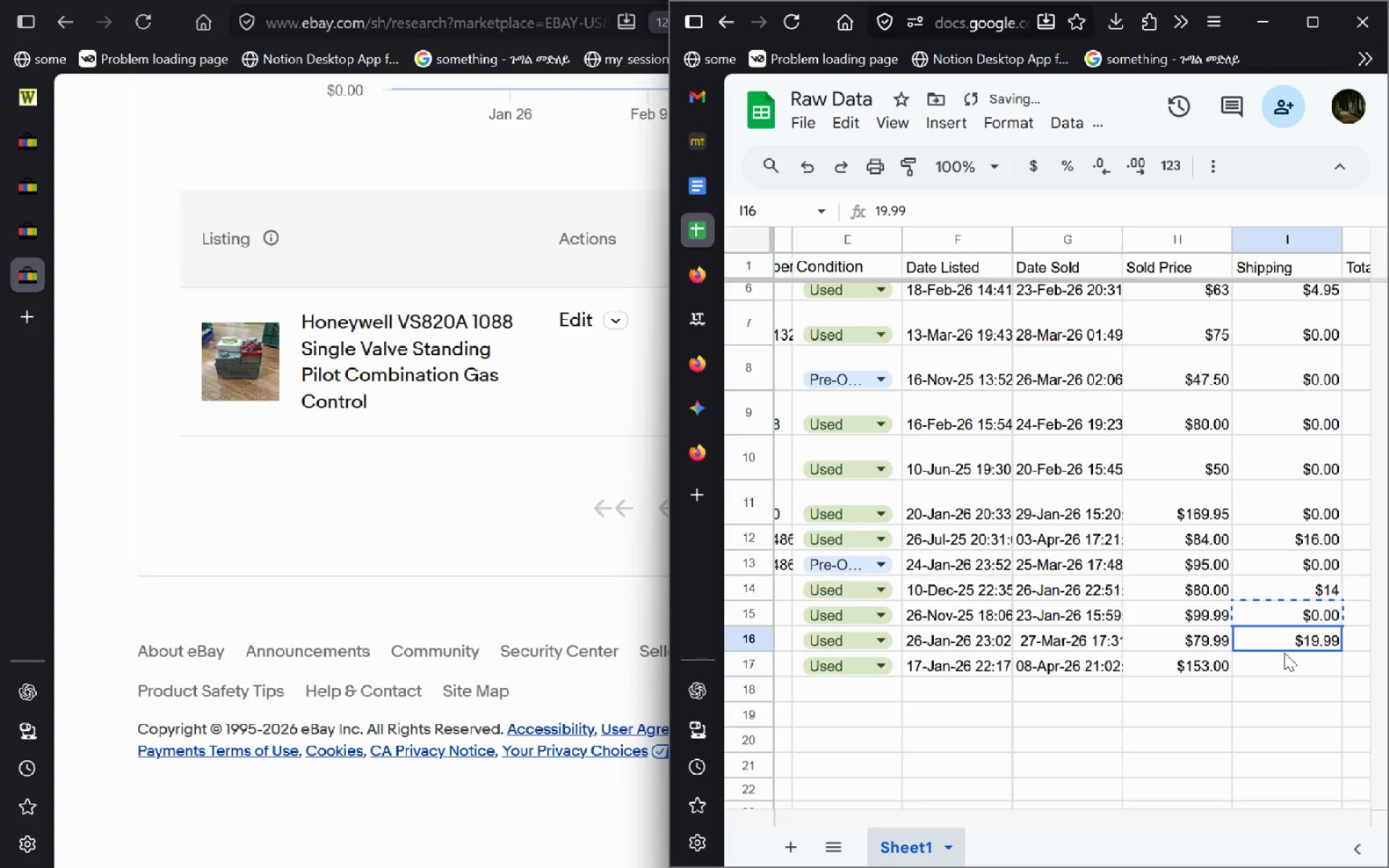 
key(Control+V)
 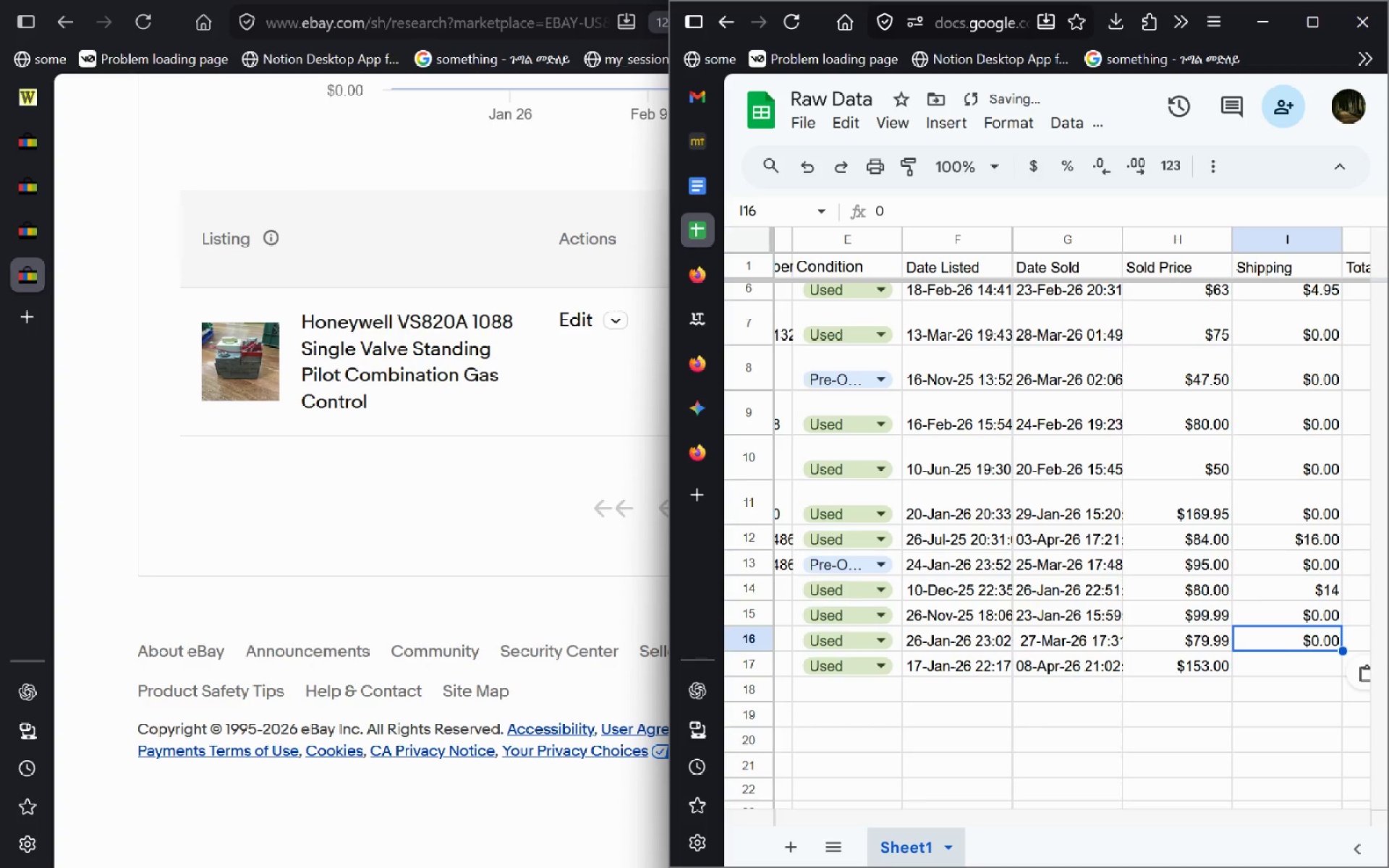 
key(Control+Z)
 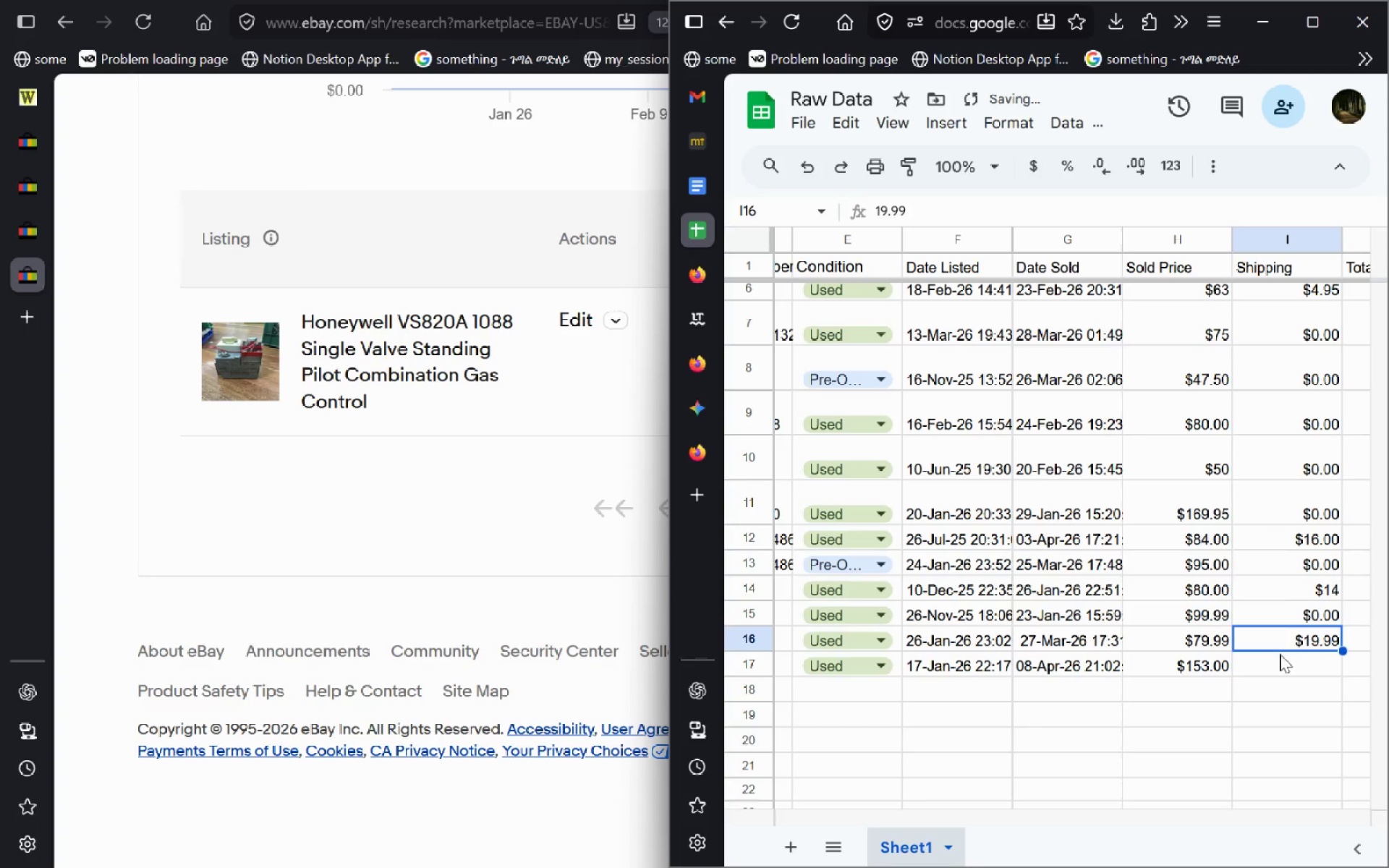 
left_click([1280, 654])
 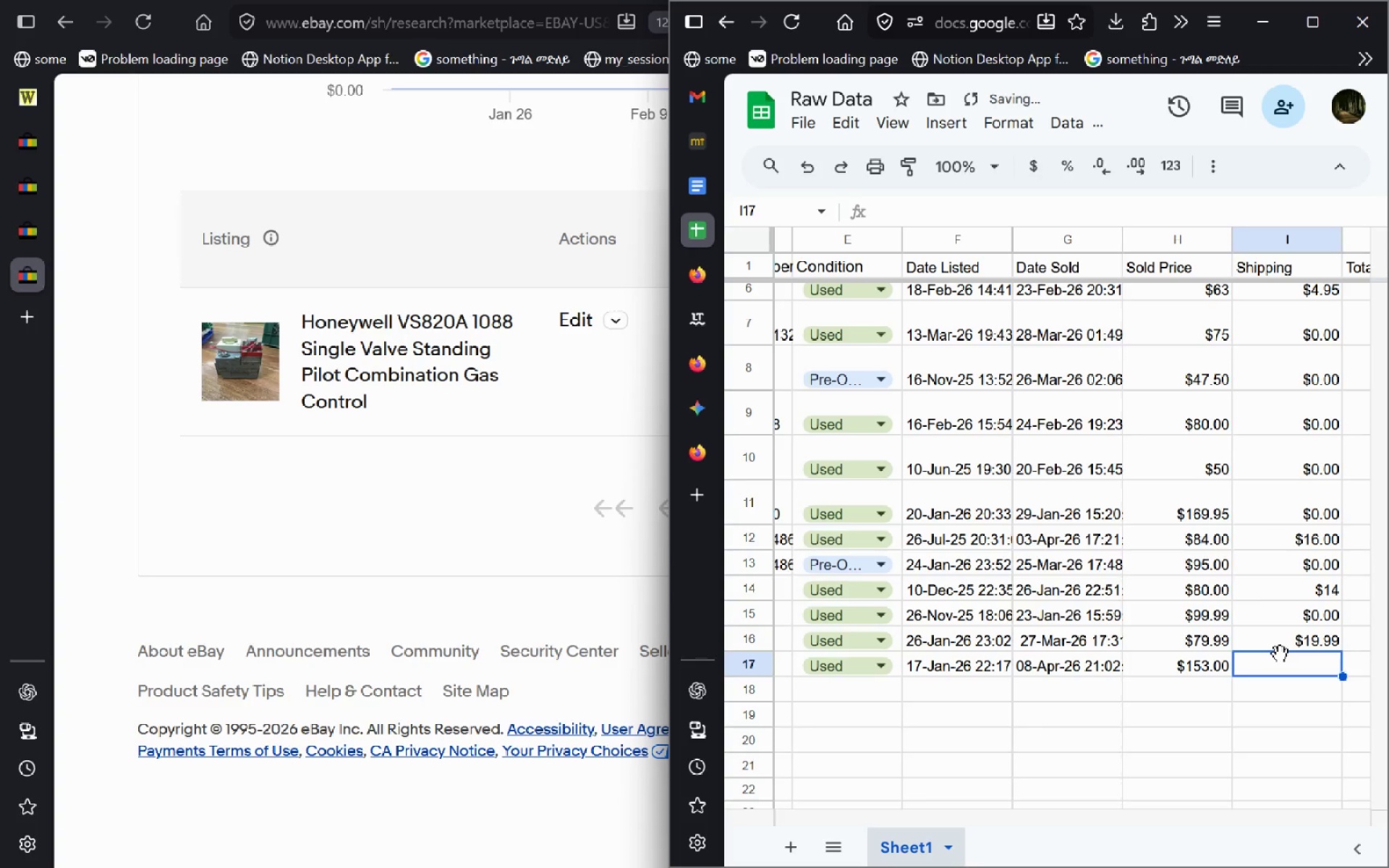 
key(Control+V)
 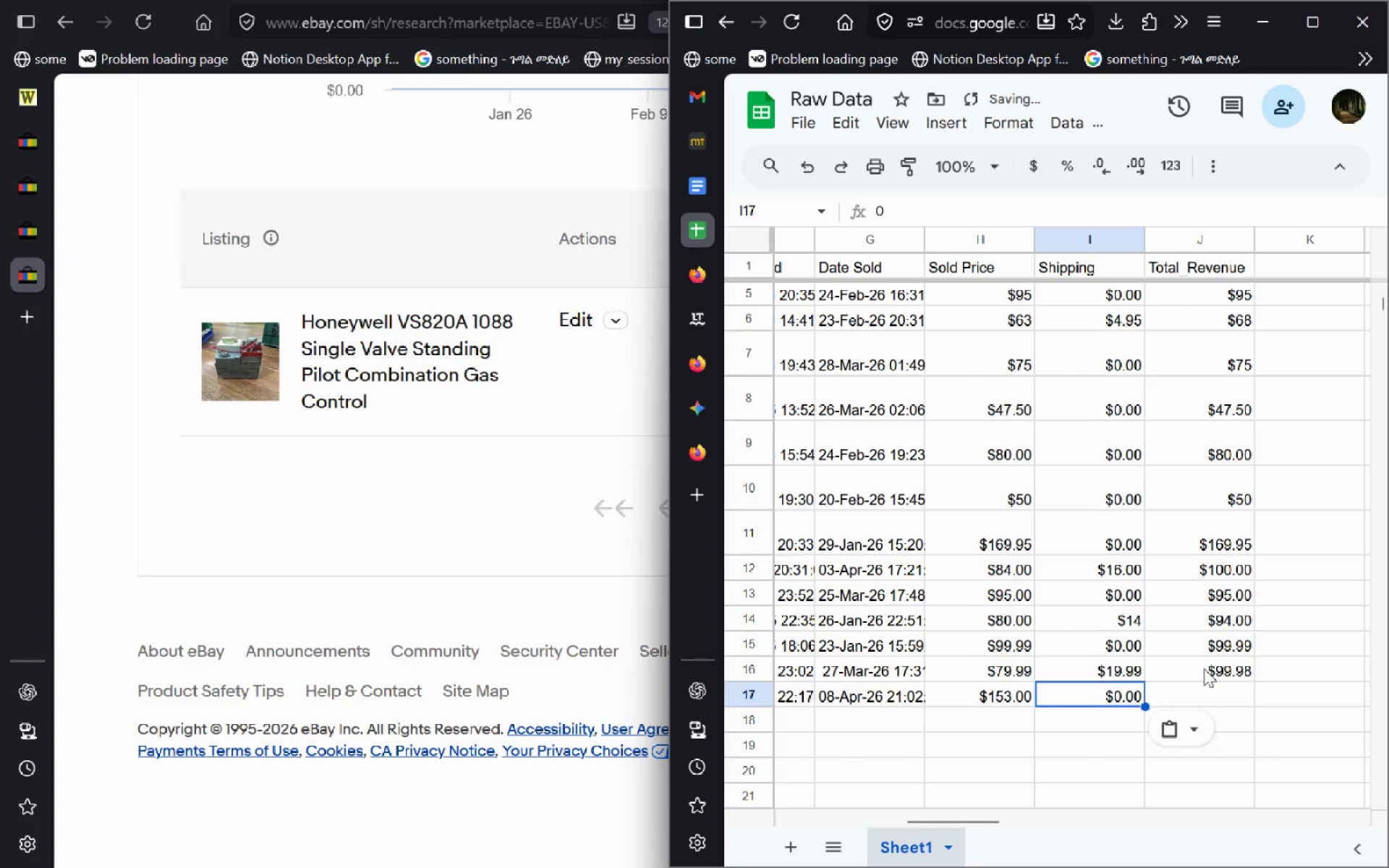 
left_click([1203, 668])
 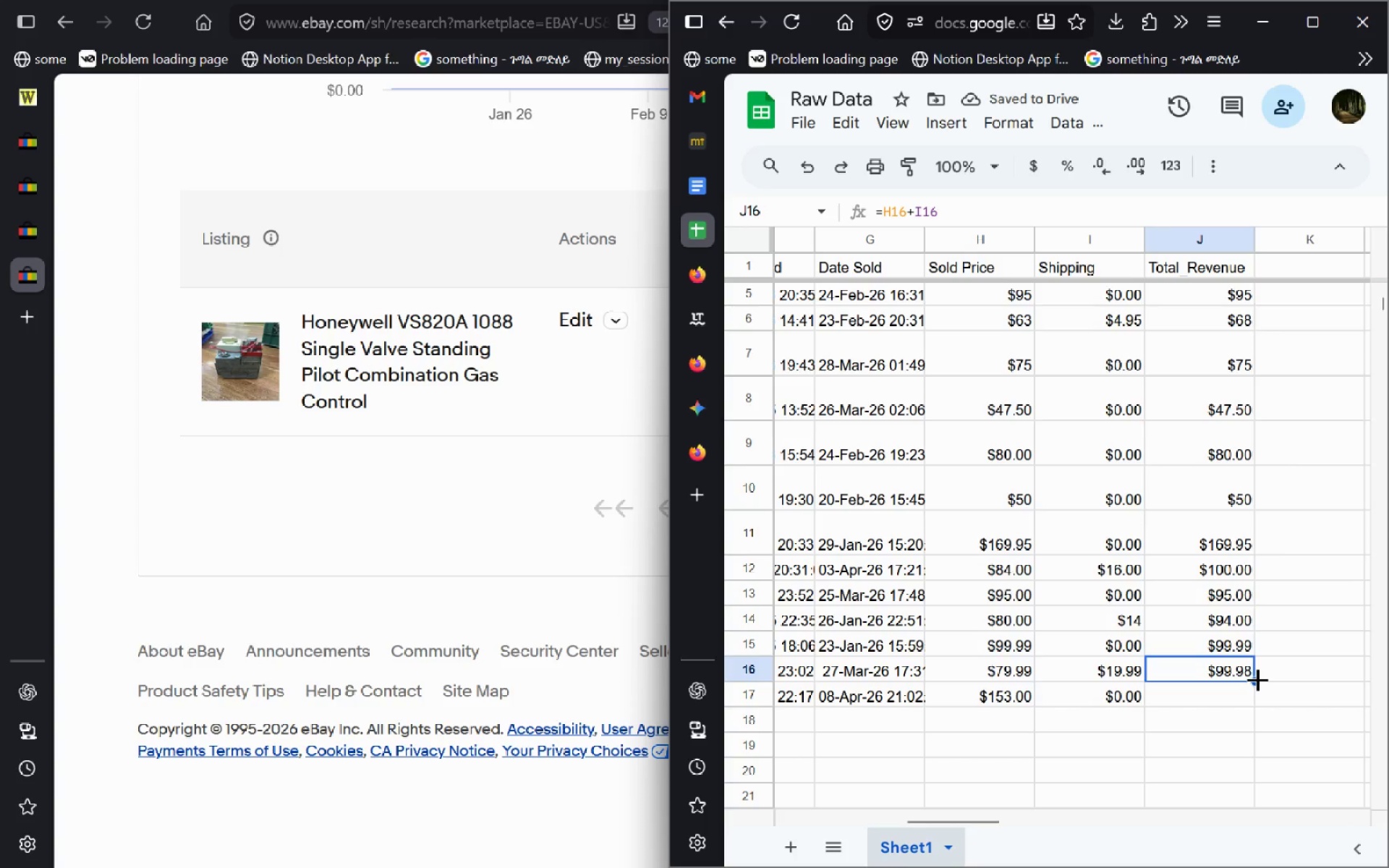 
left_click_drag(start_coordinate=[1258, 681], to_coordinate=[1251, 692])
 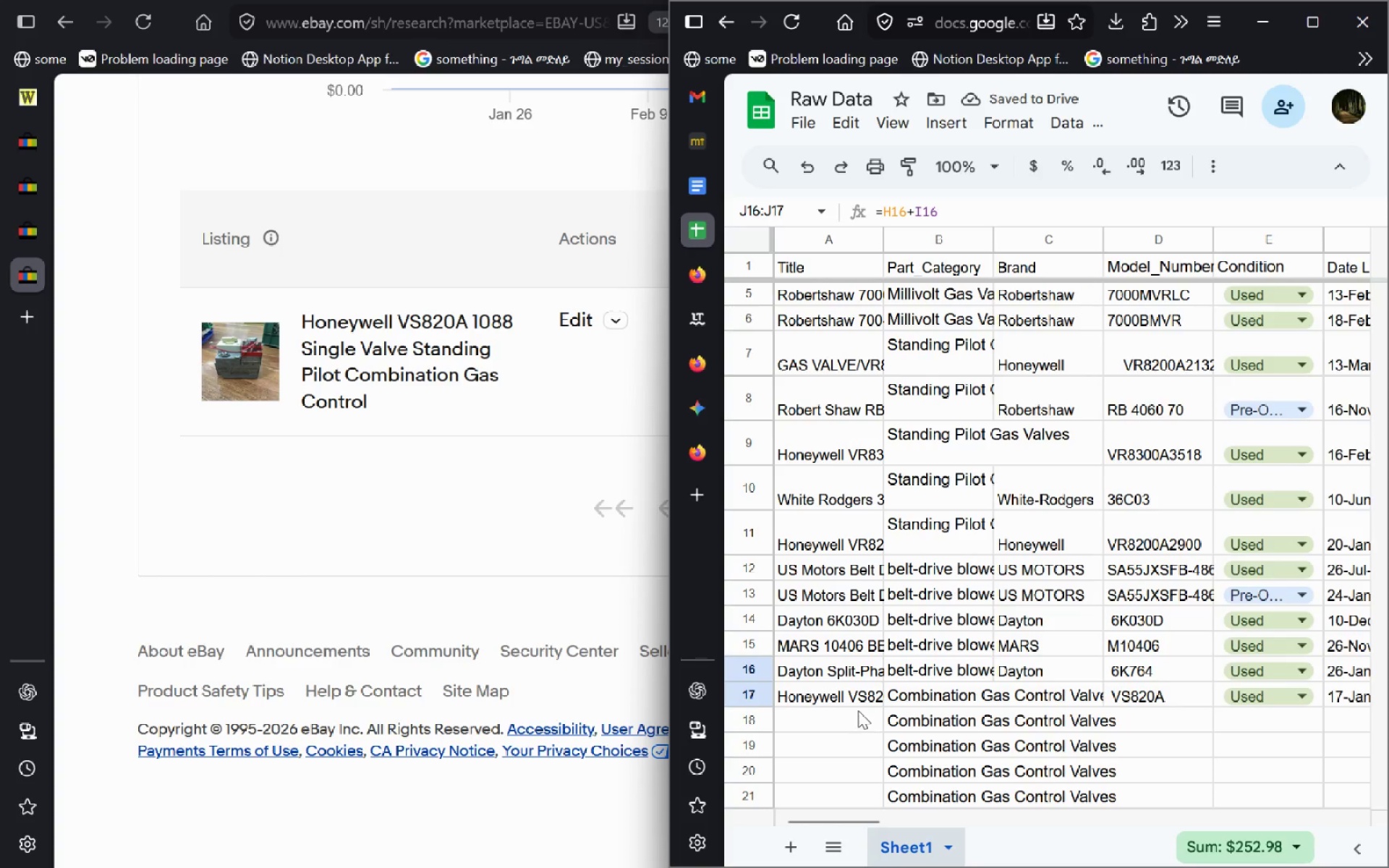 
left_click([841, 712])
 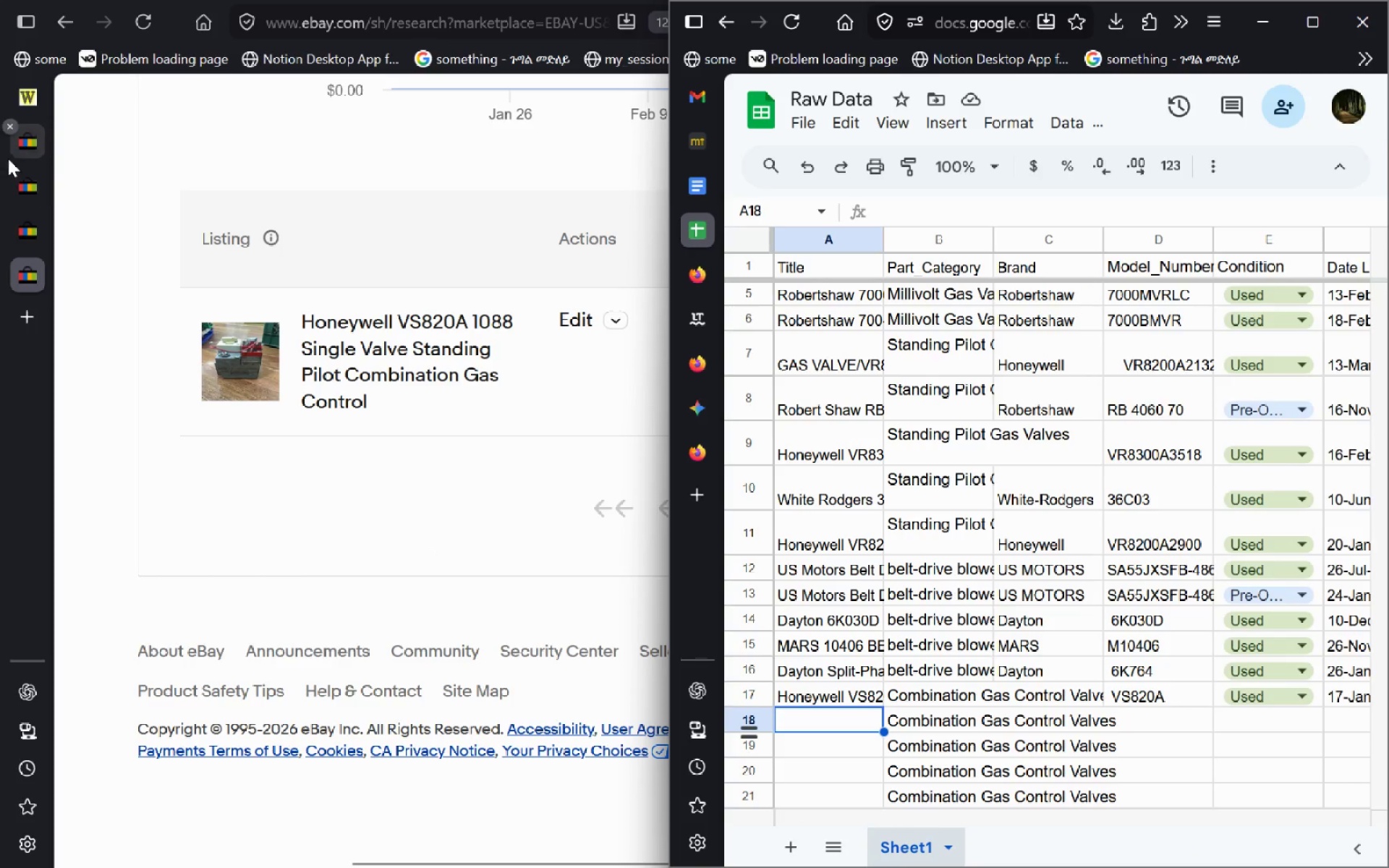 
left_click([35, 203])
 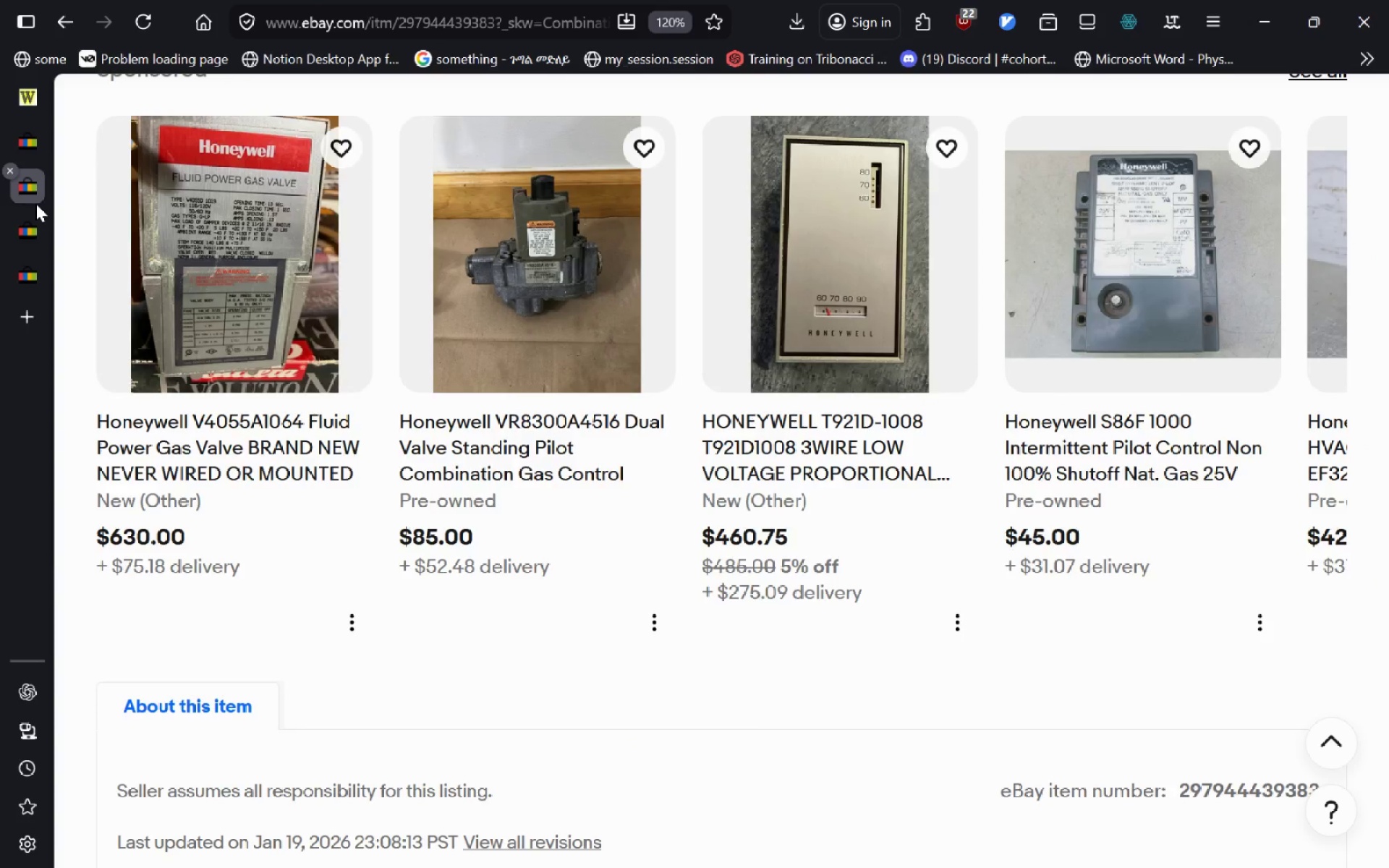 
key(Control+W)
 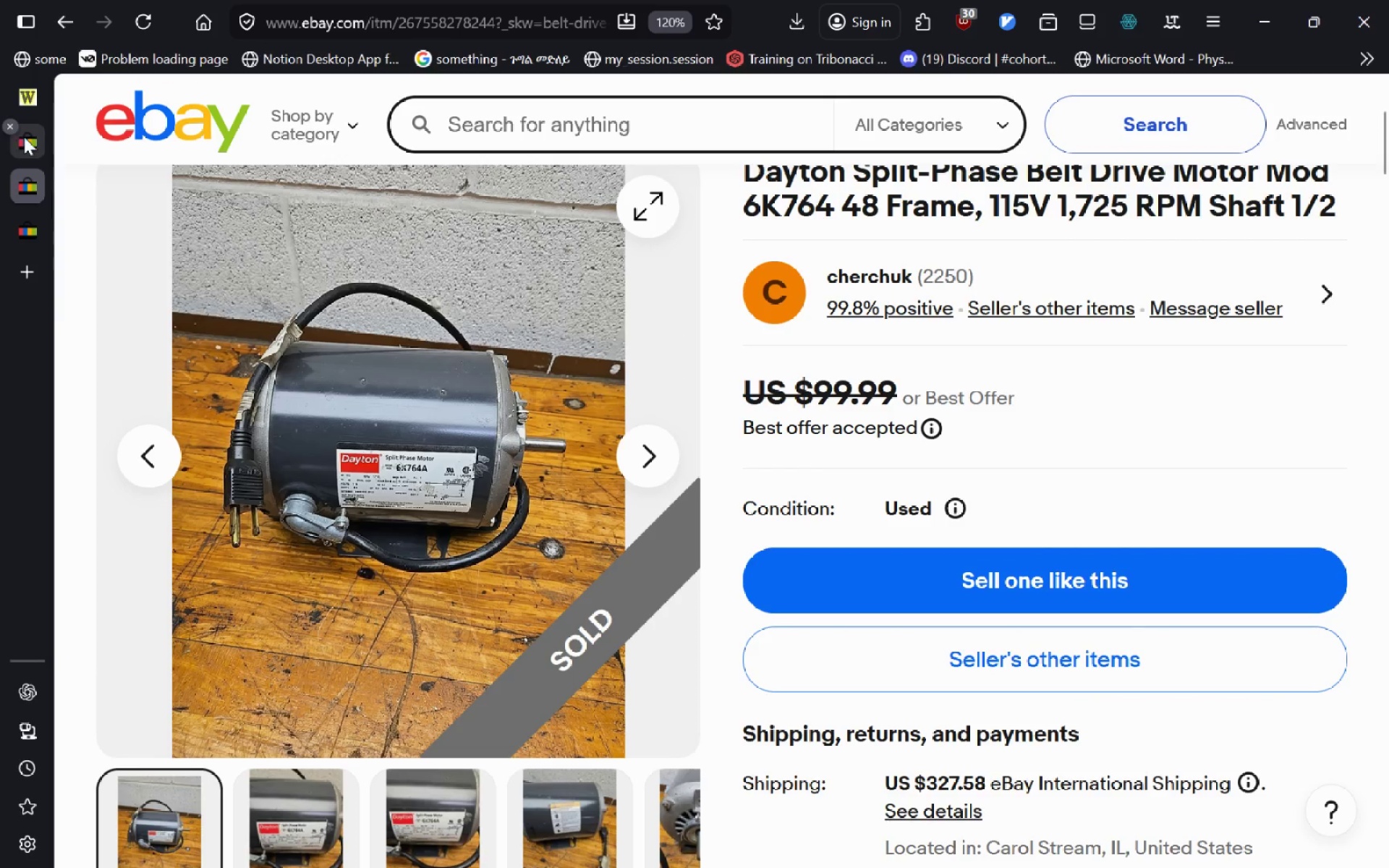 
left_click([33, 140])
 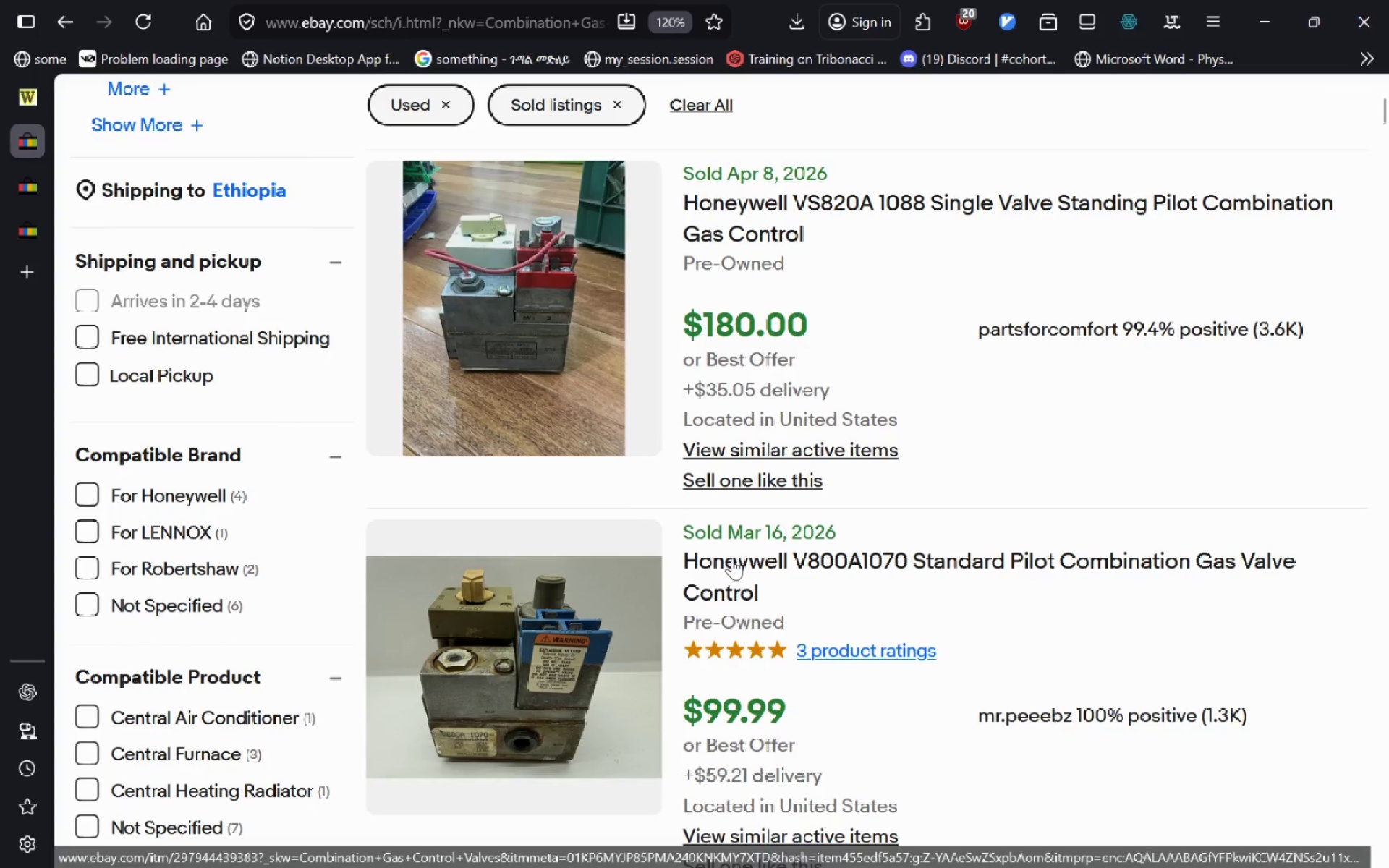 
left_click([731, 560])
 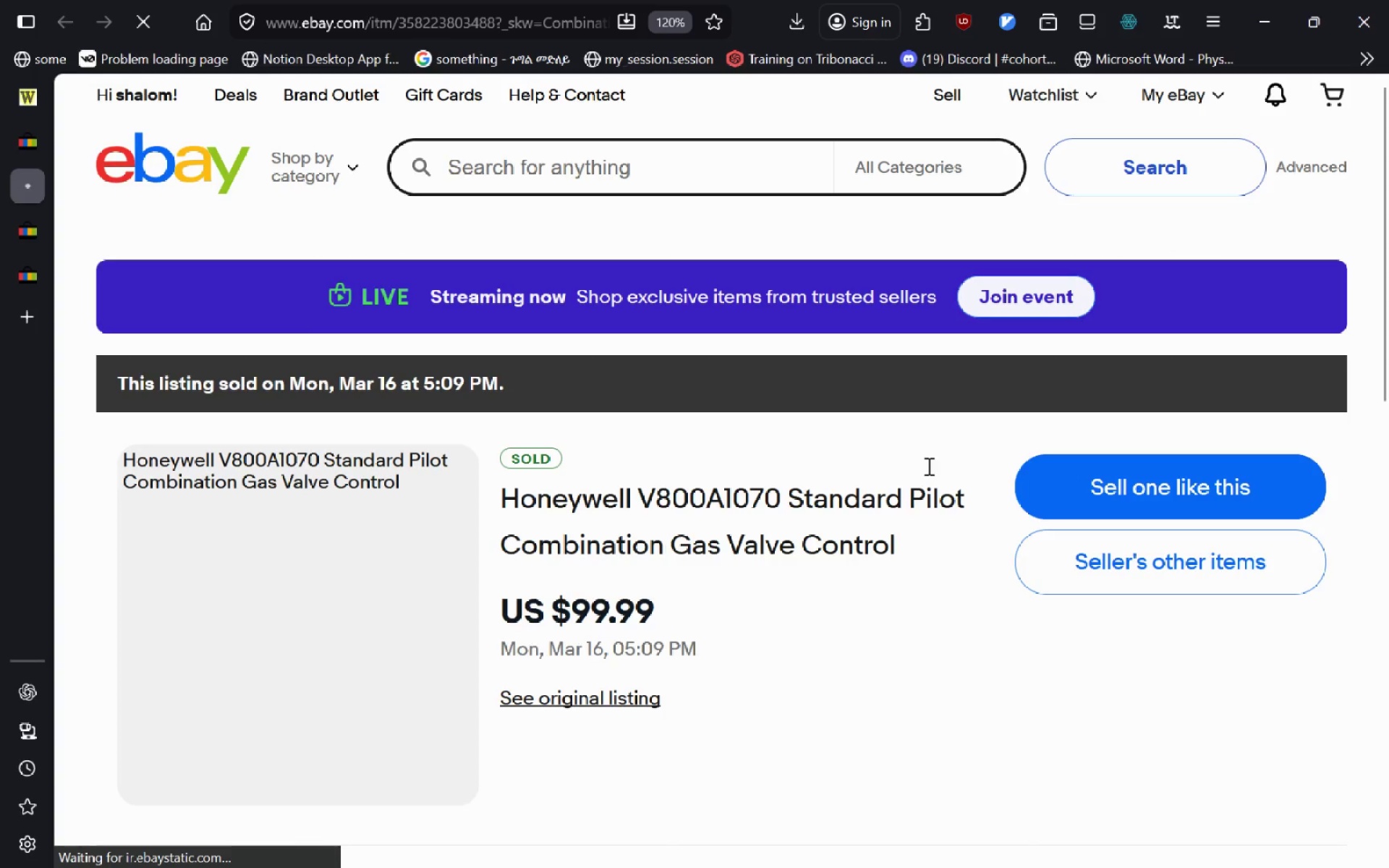 
left_click_drag(start_coordinate=[919, 546], to_coordinate=[496, 498])
 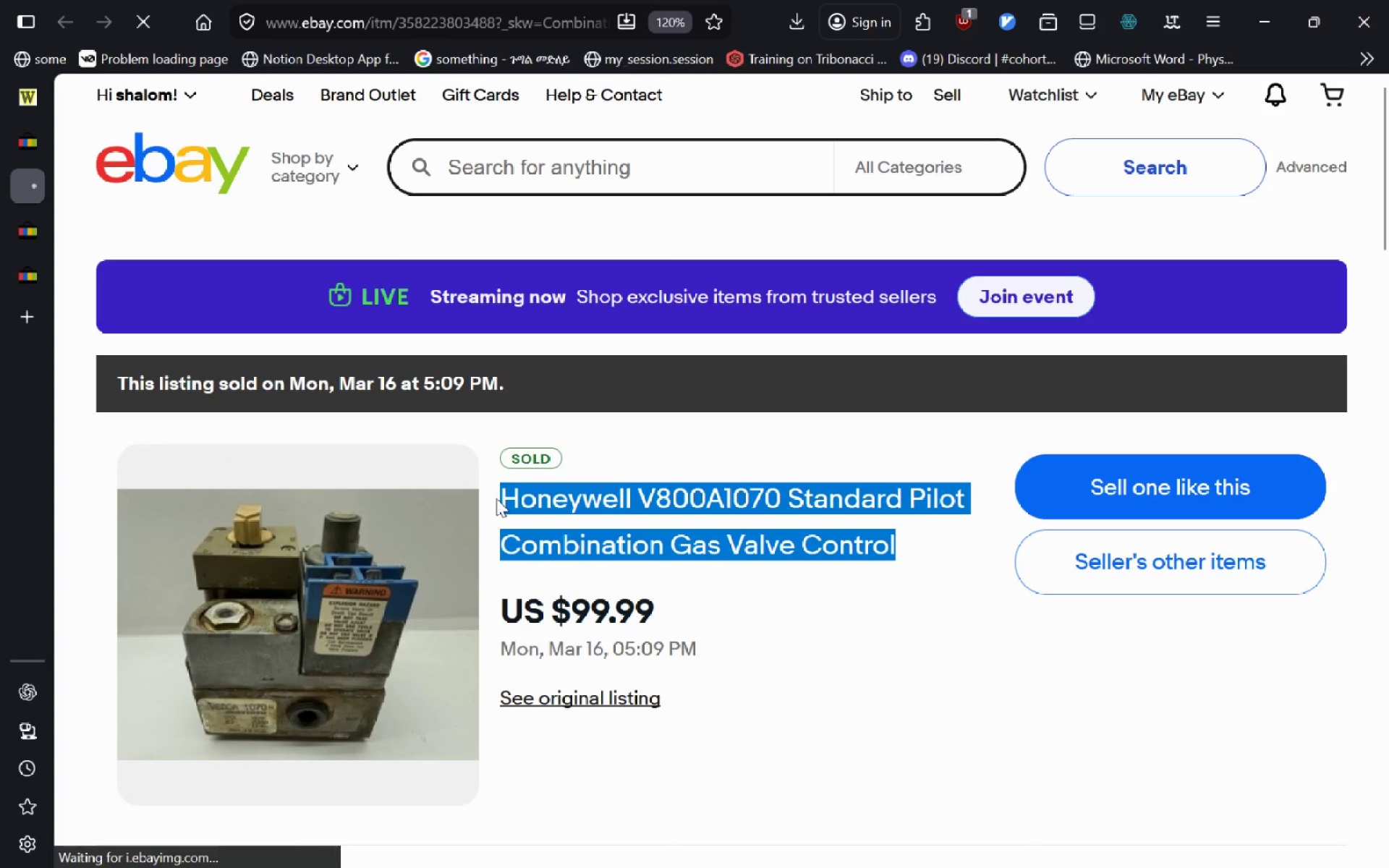 
key(Control+C)
 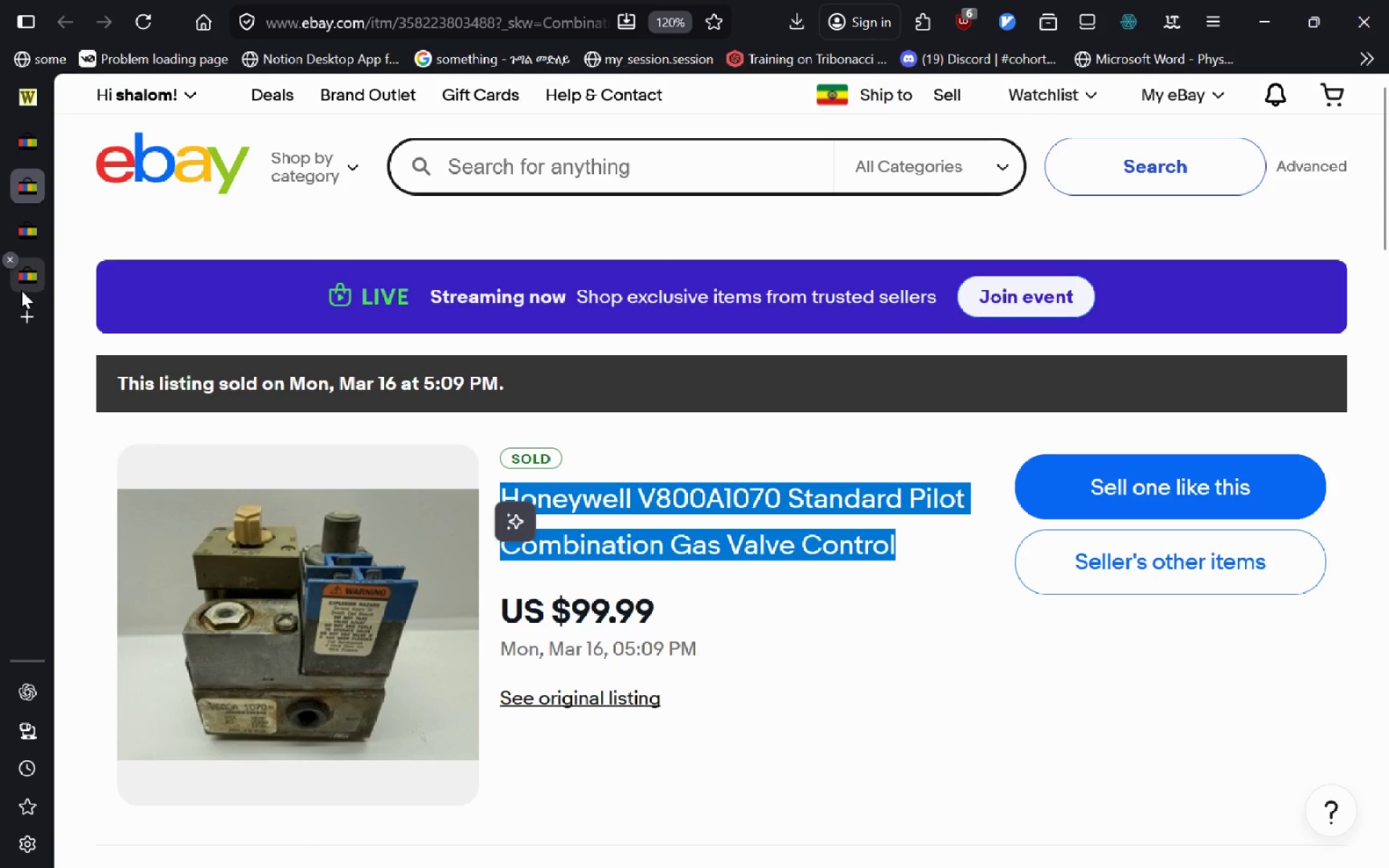 
left_click([21, 290])
 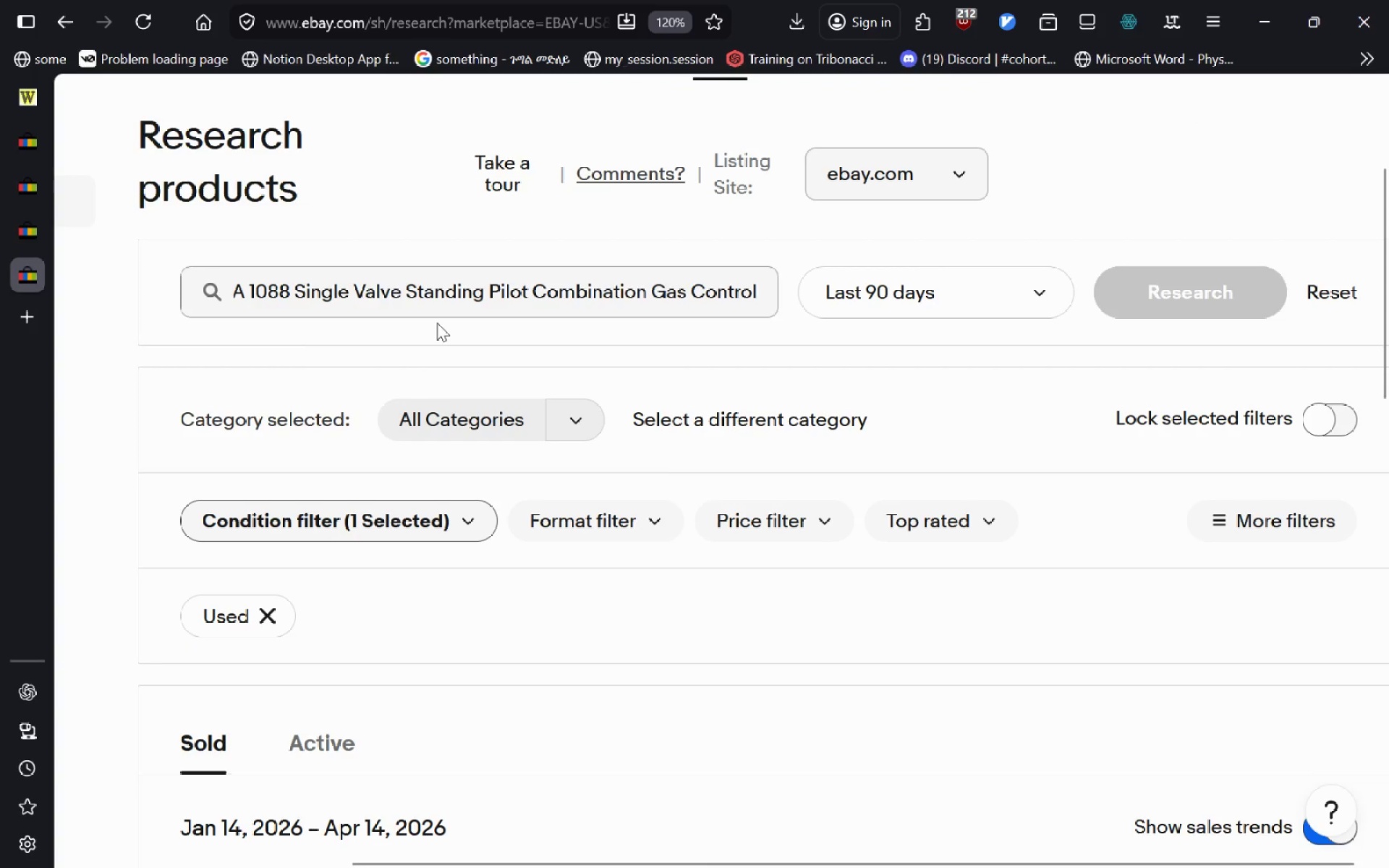 
left_click([438, 306])
 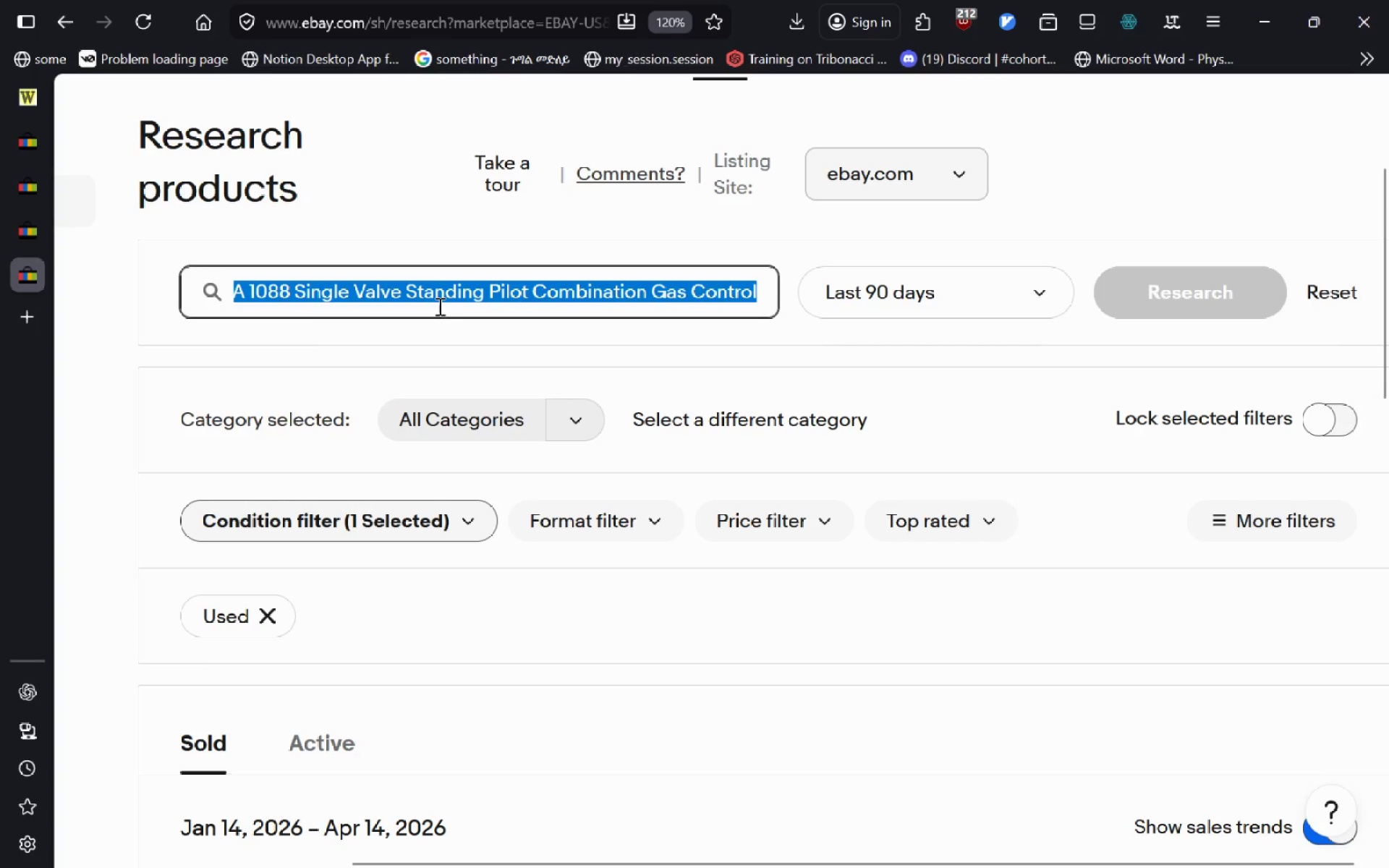 
key(Control+A)
 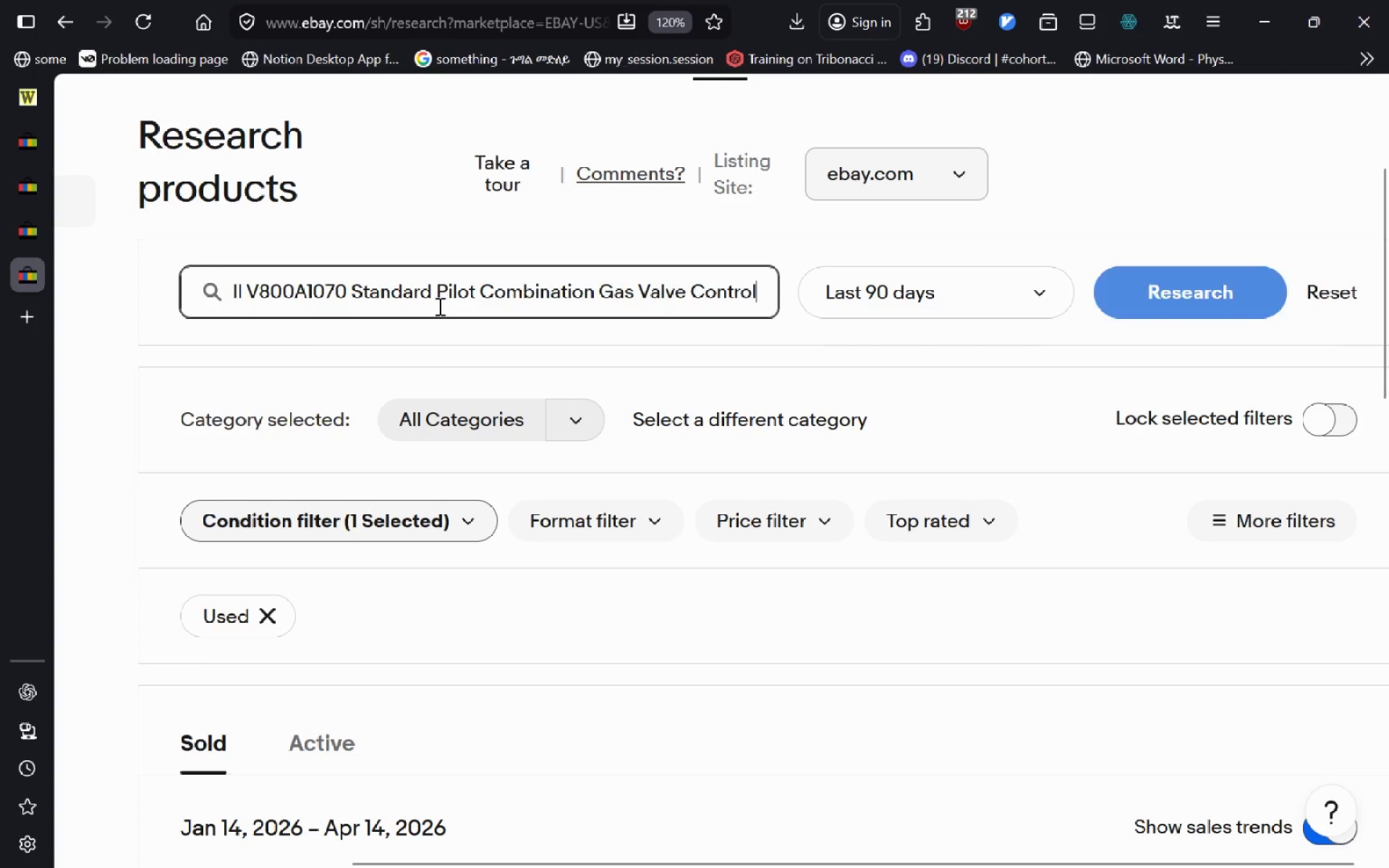 
key(Control+V)
 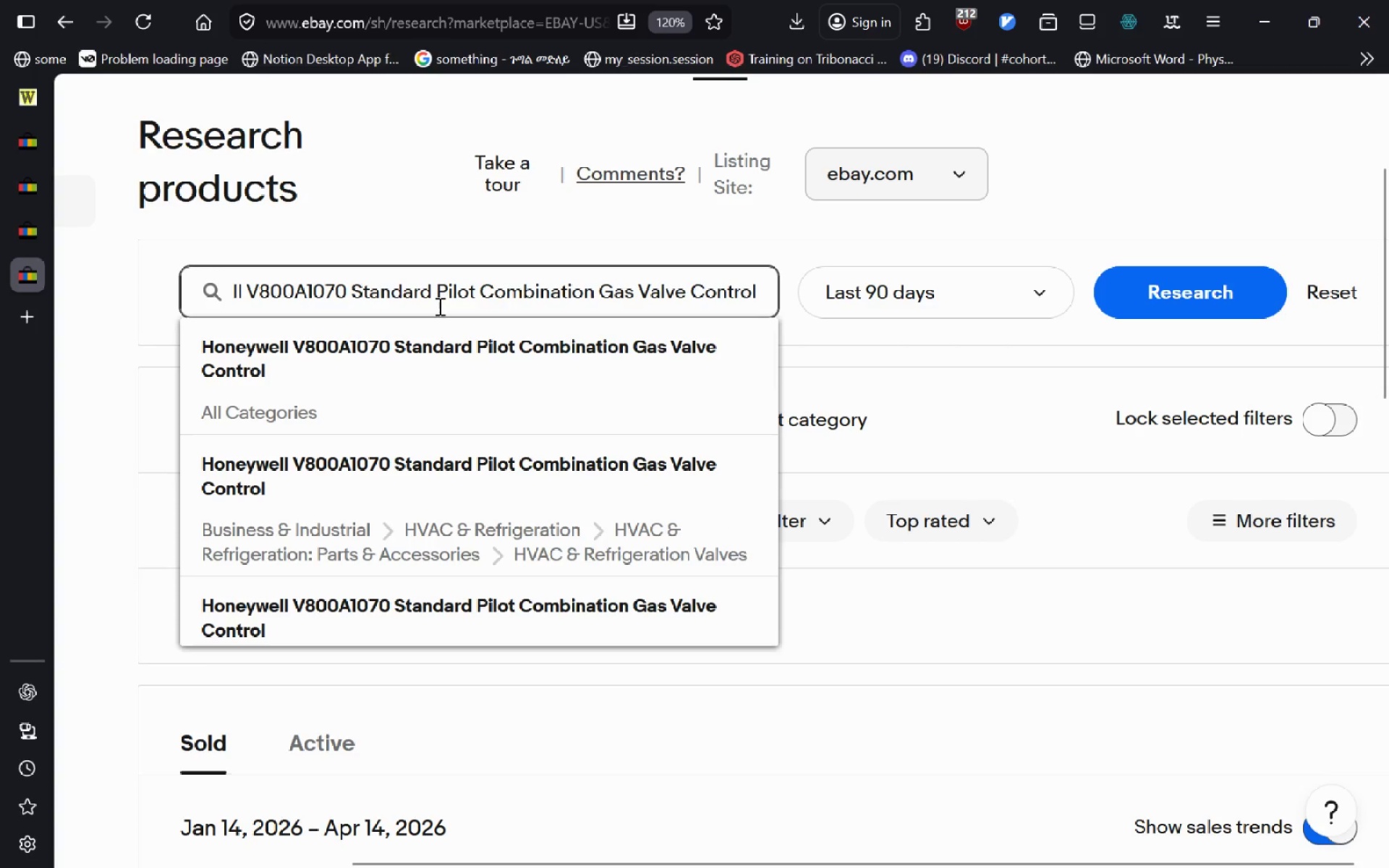 
key(Enter)
 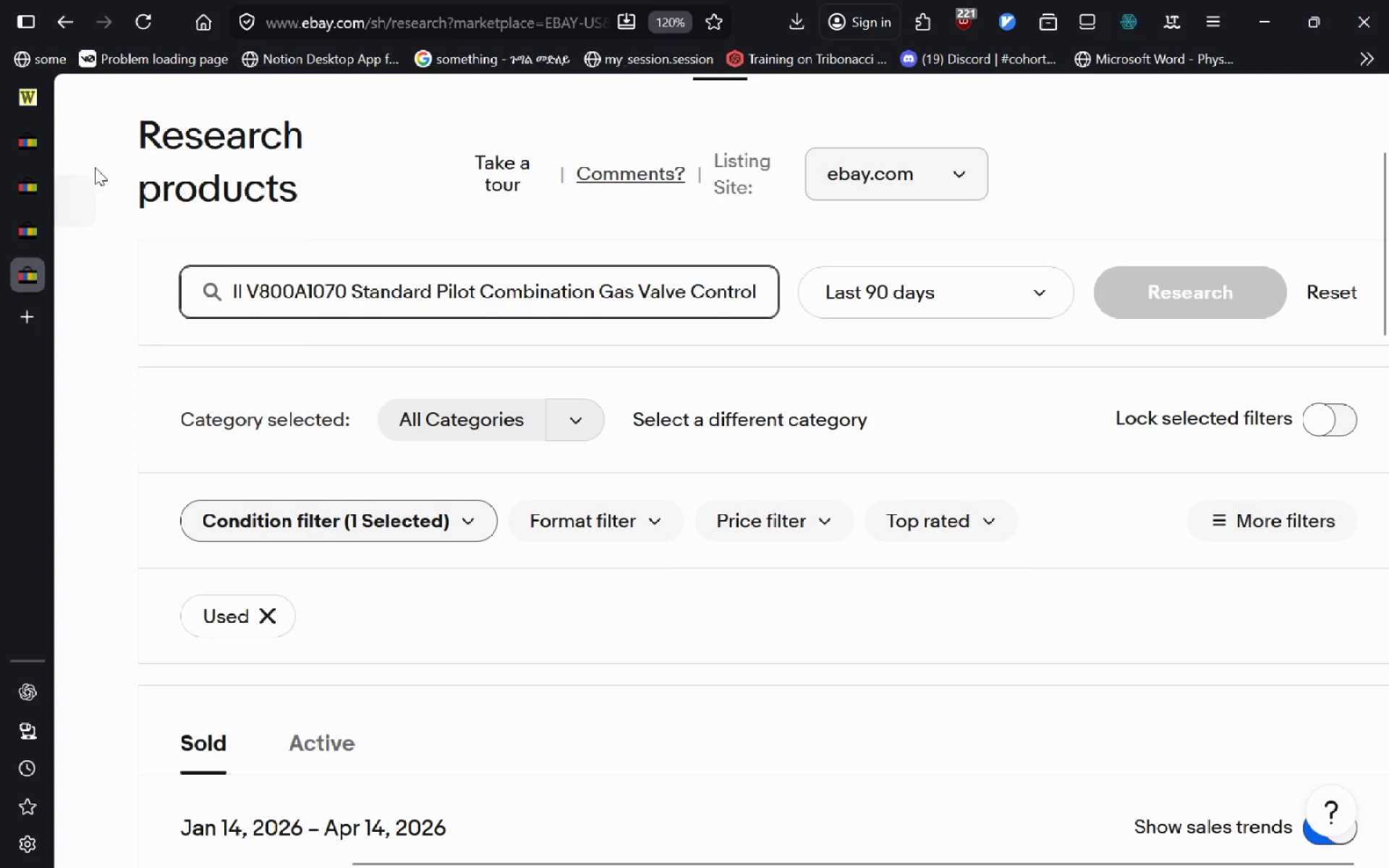 
left_click([31, 177])
 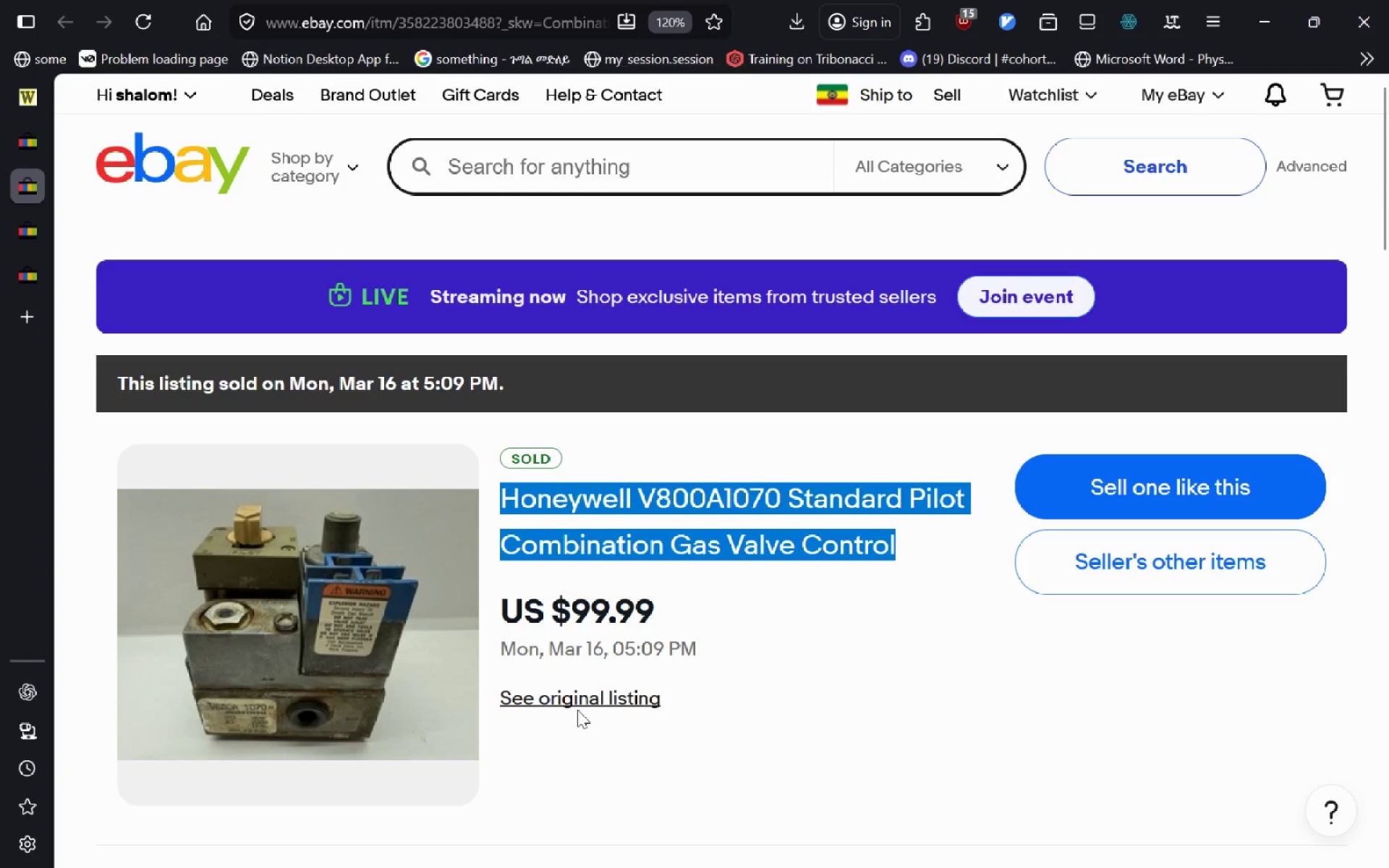 
left_click([577, 710])
 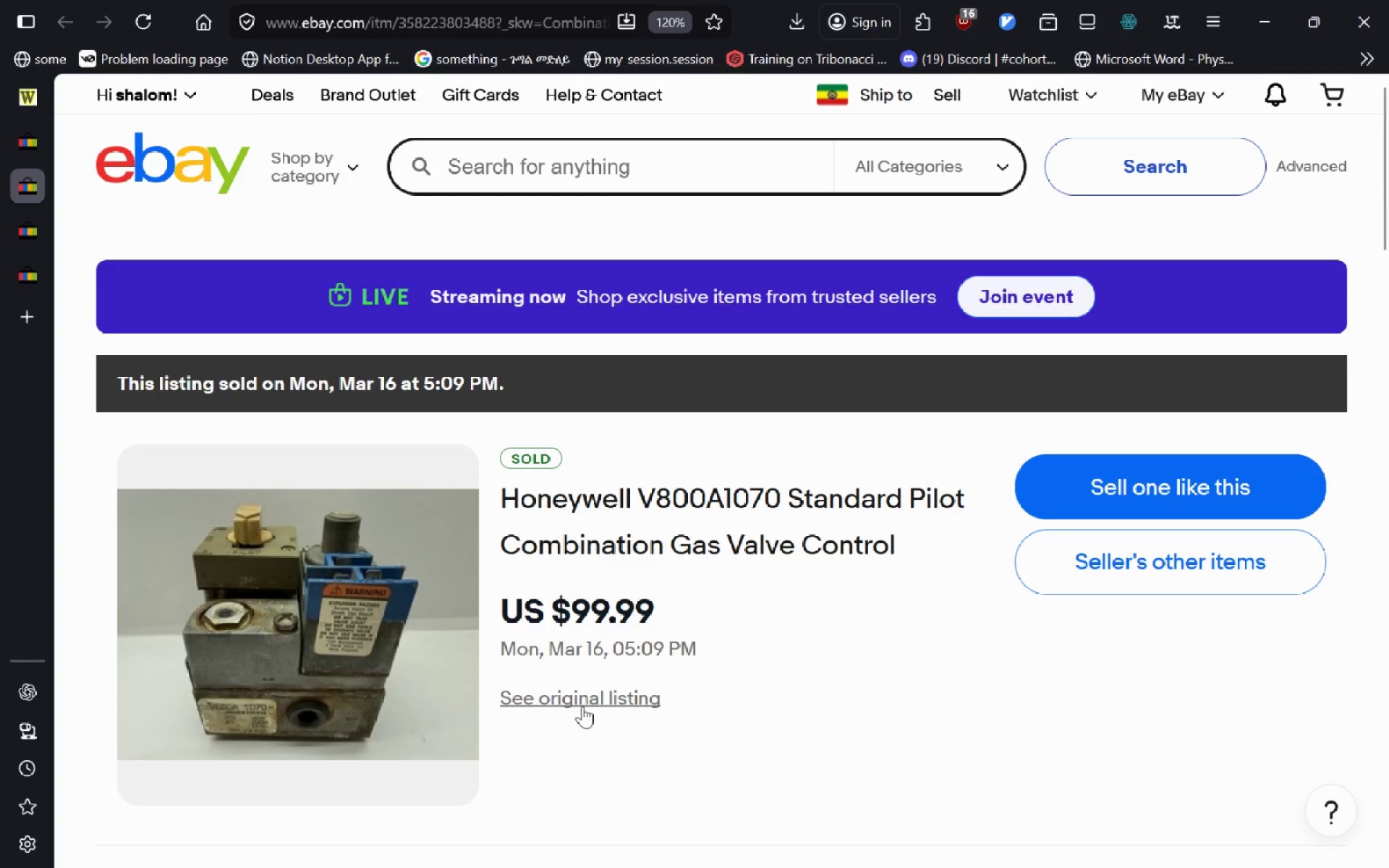 
left_click([582, 706])
 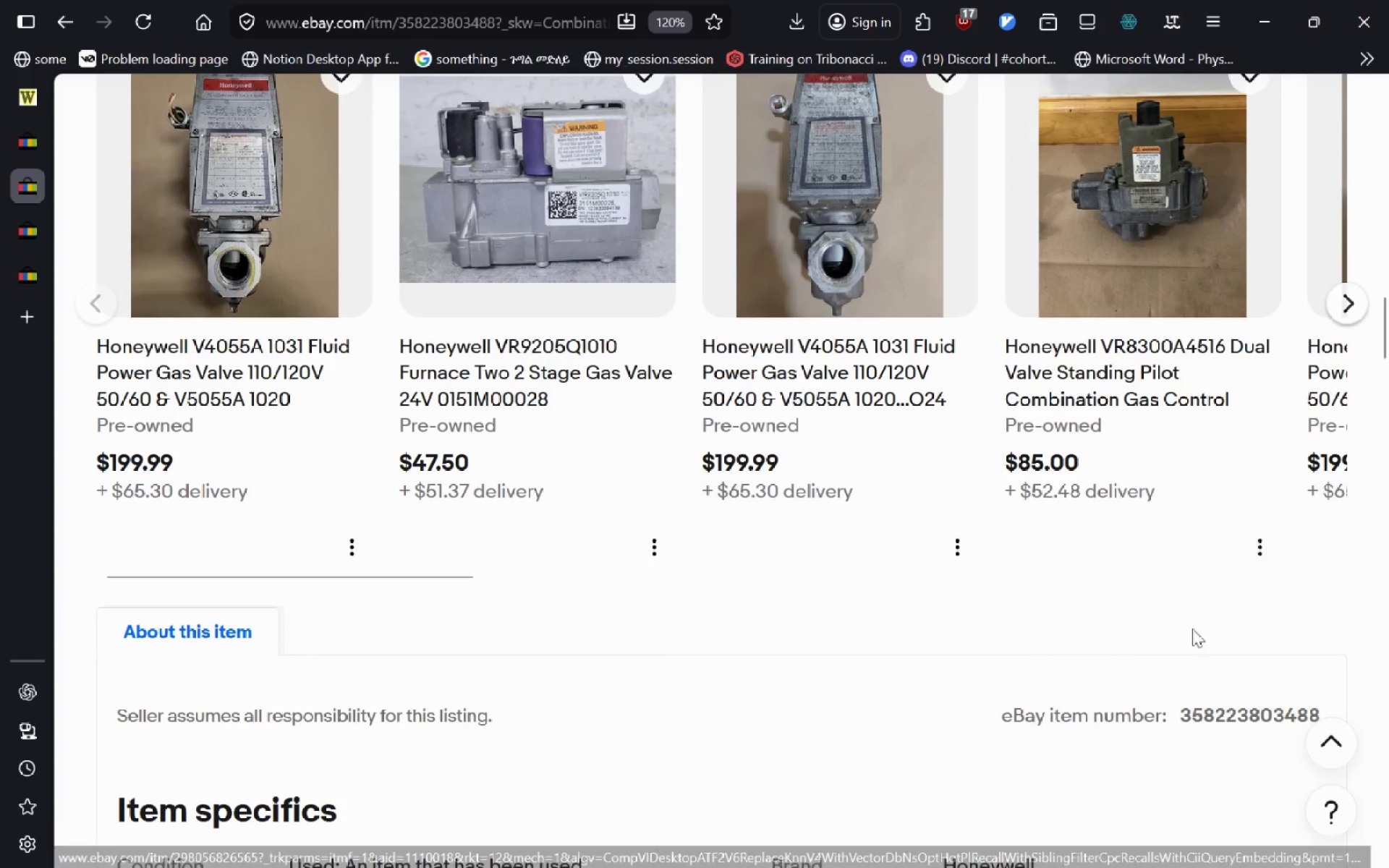 
left_click_drag(start_coordinate=[1184, 722], to_coordinate=[1313, 715])
 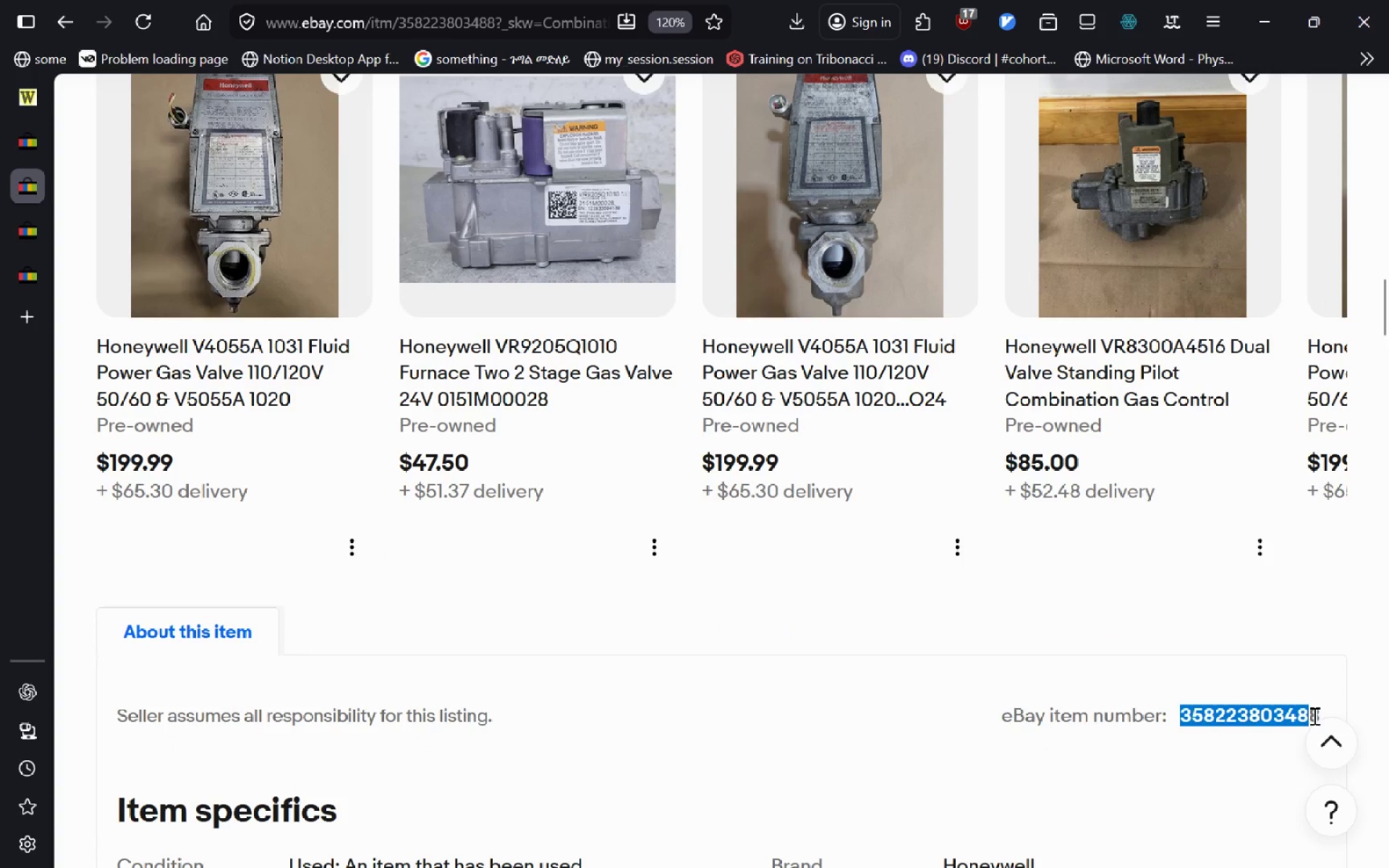 
key(Control+ControlLeft)
 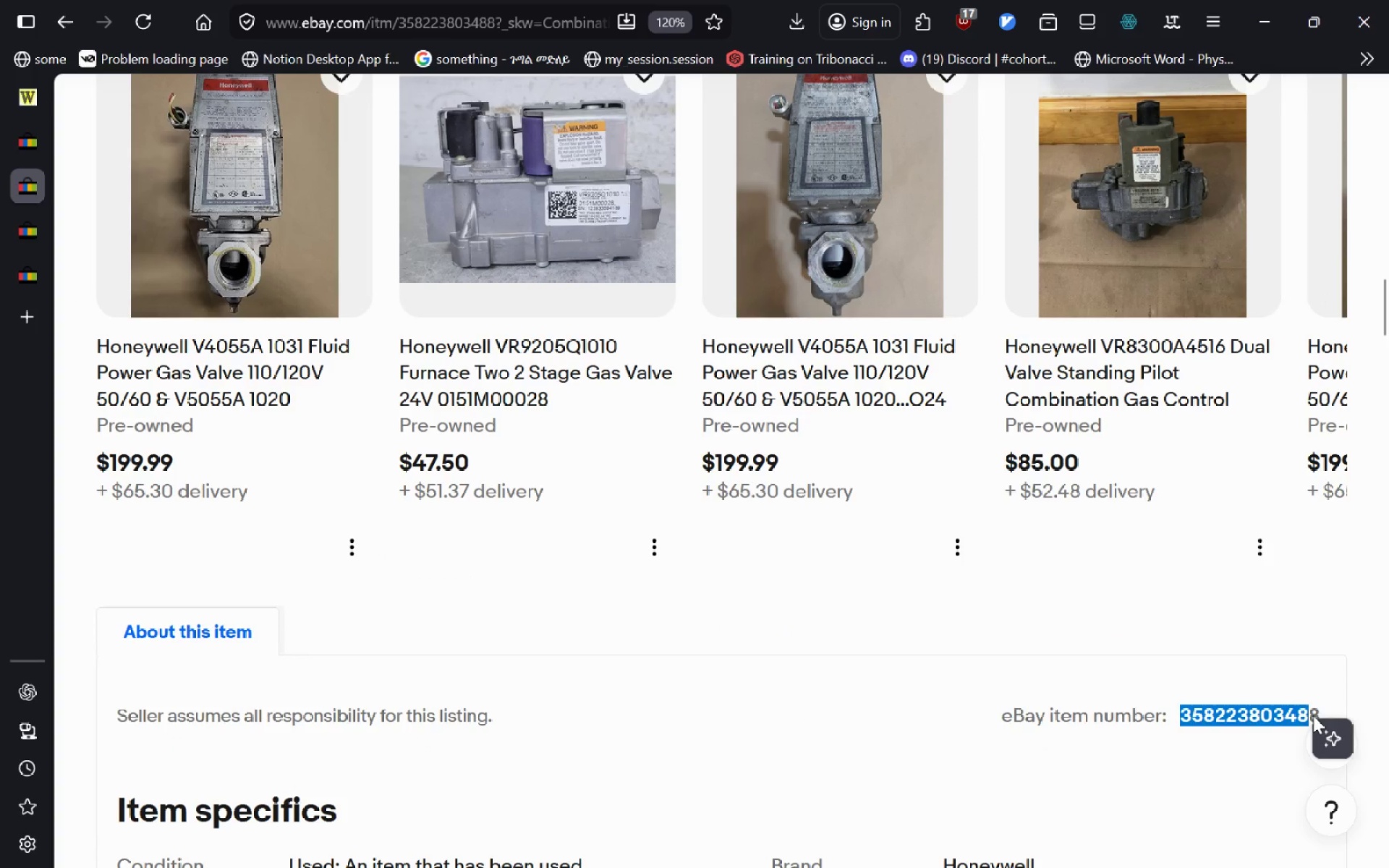 
key(Shift+ArrowRight)
 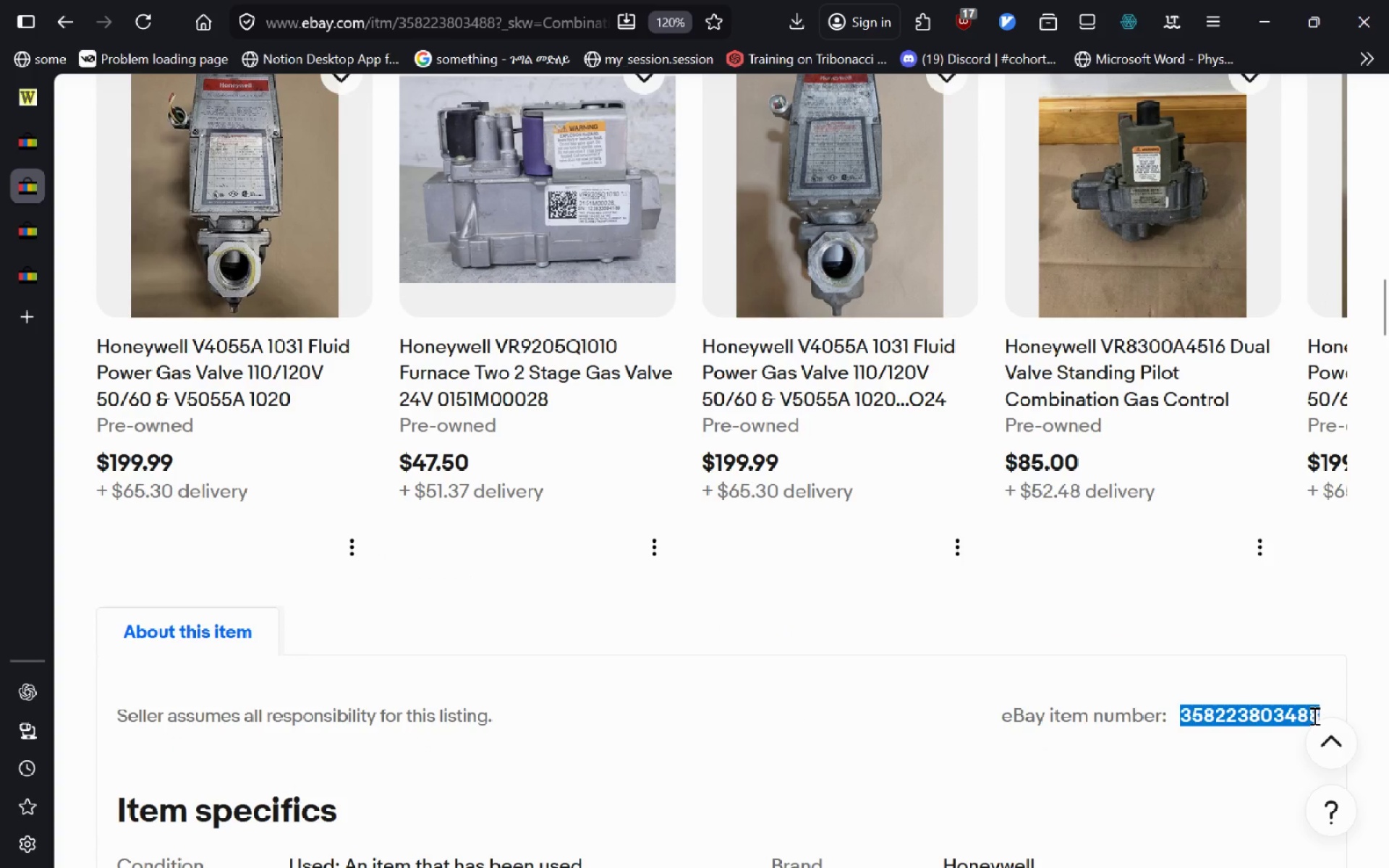 
key(Control+C)
 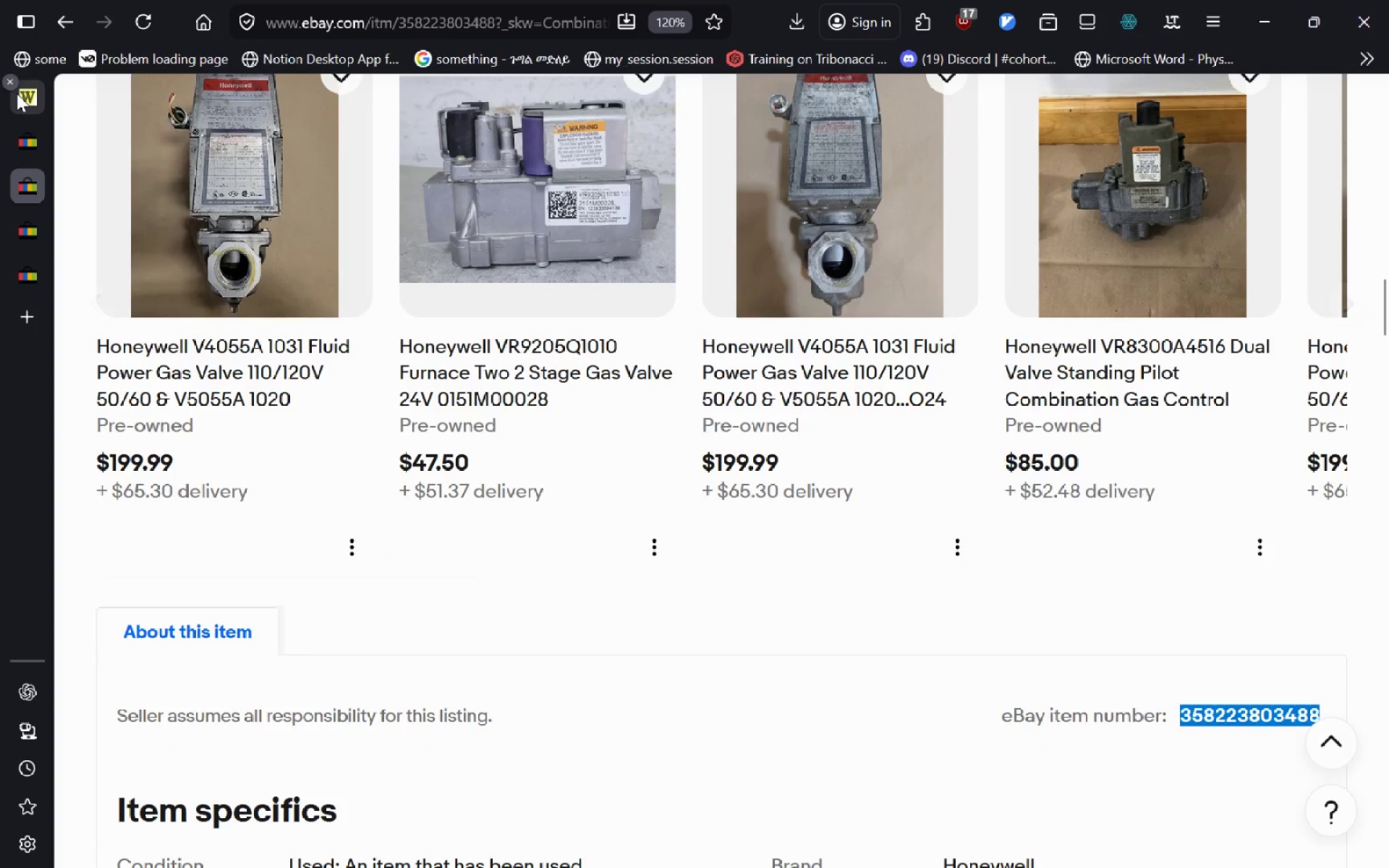 
left_click([17, 93])
 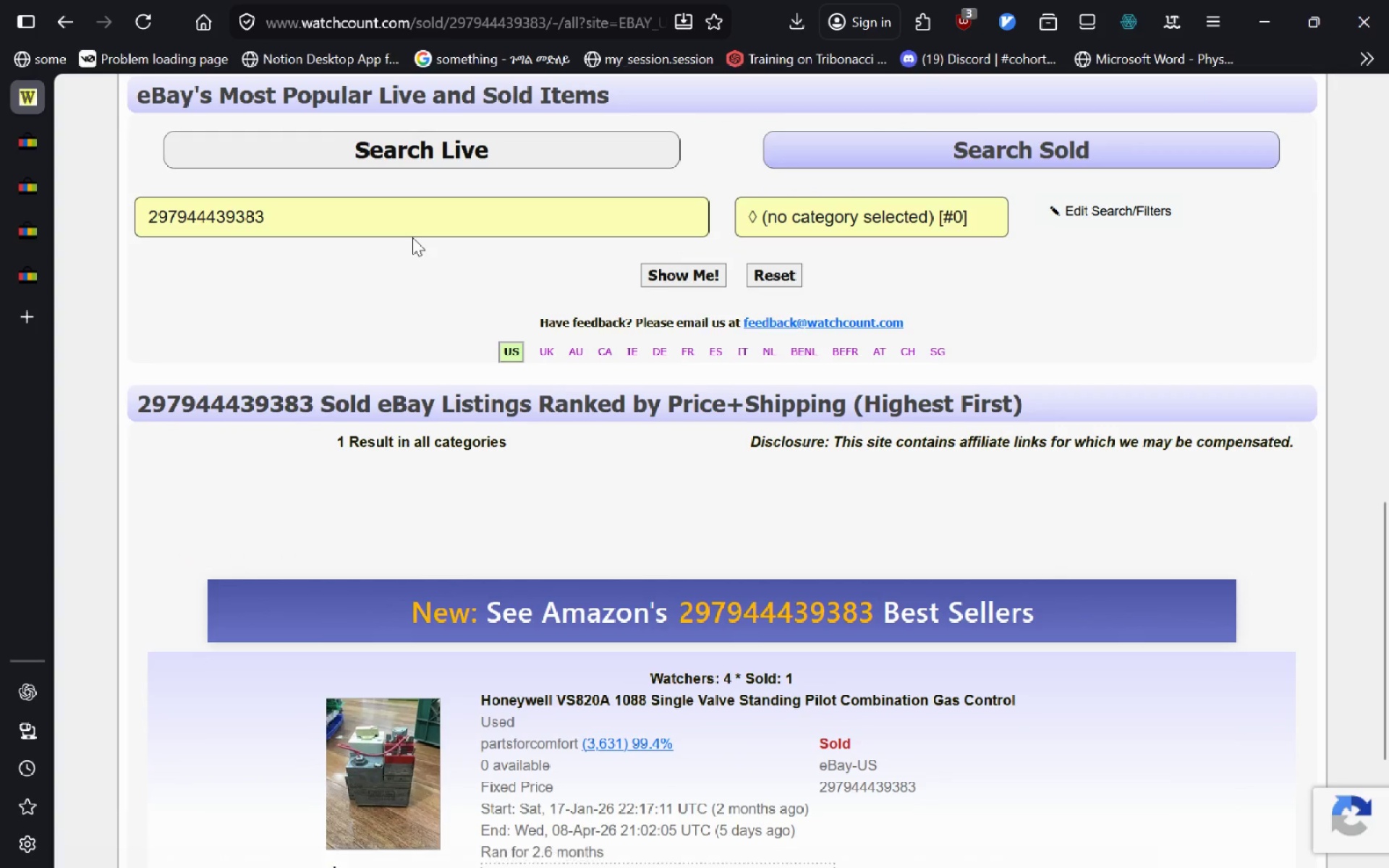 
left_click([418, 223])
 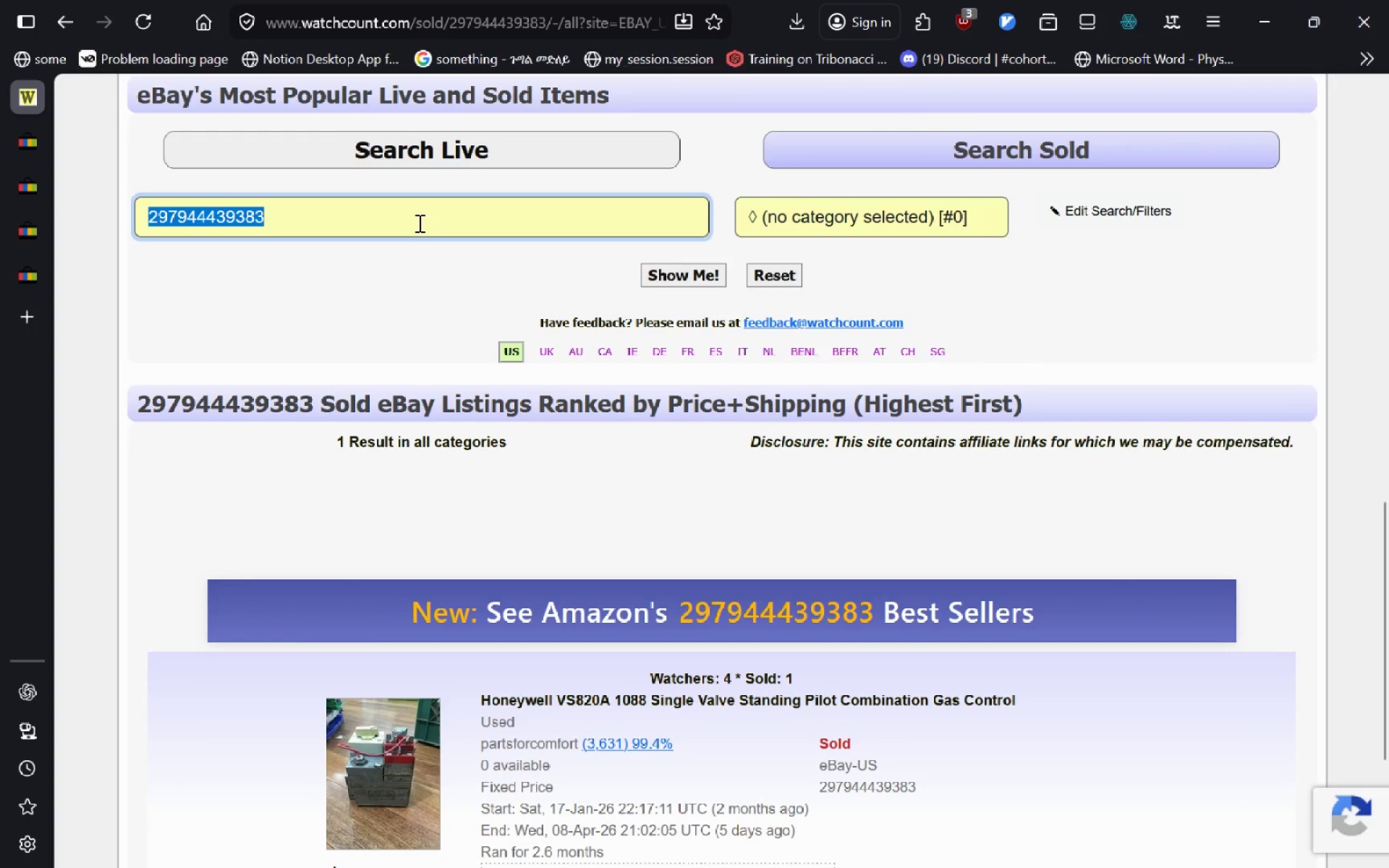 
key(Control+A)
 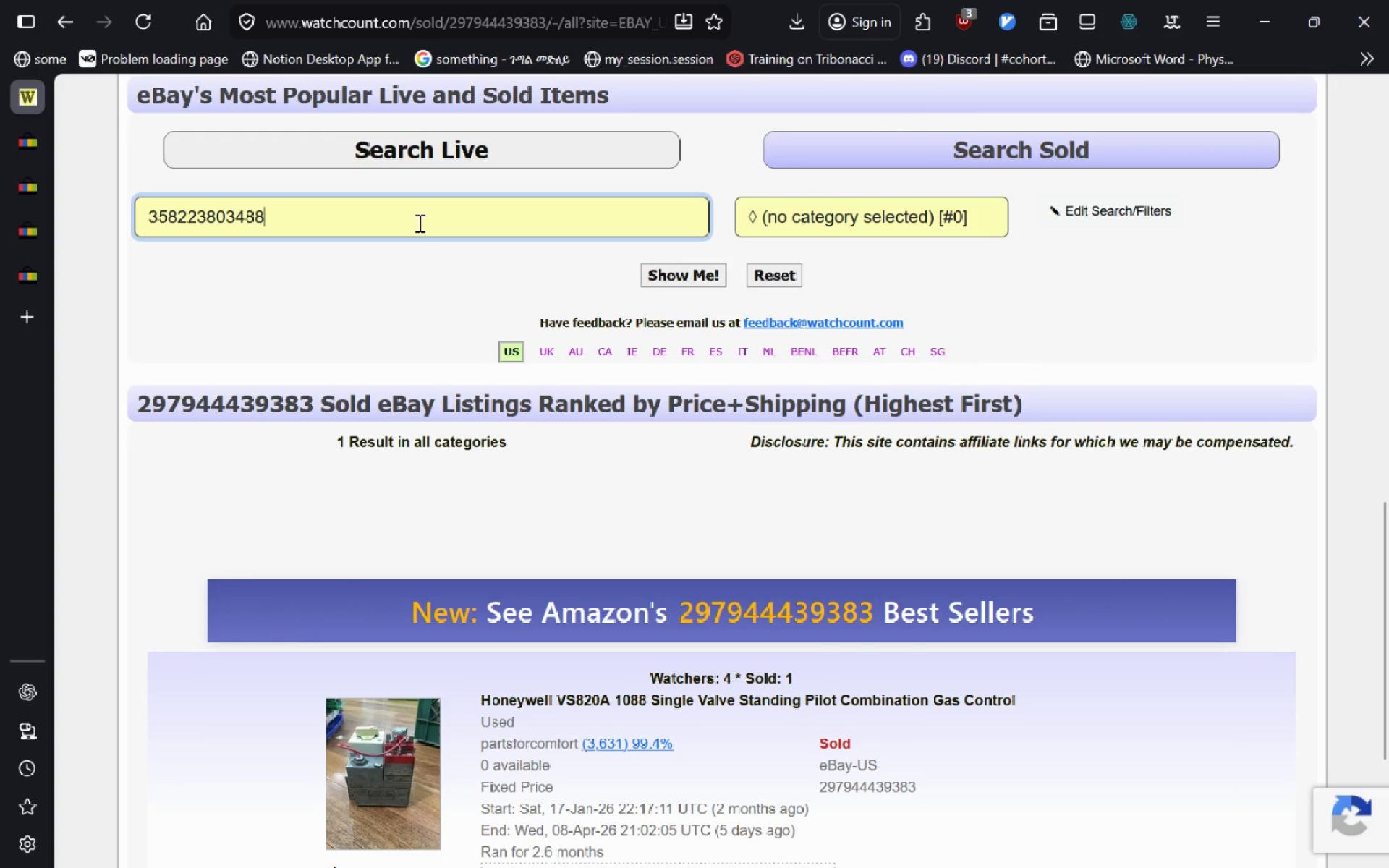 
key(Control+V)
 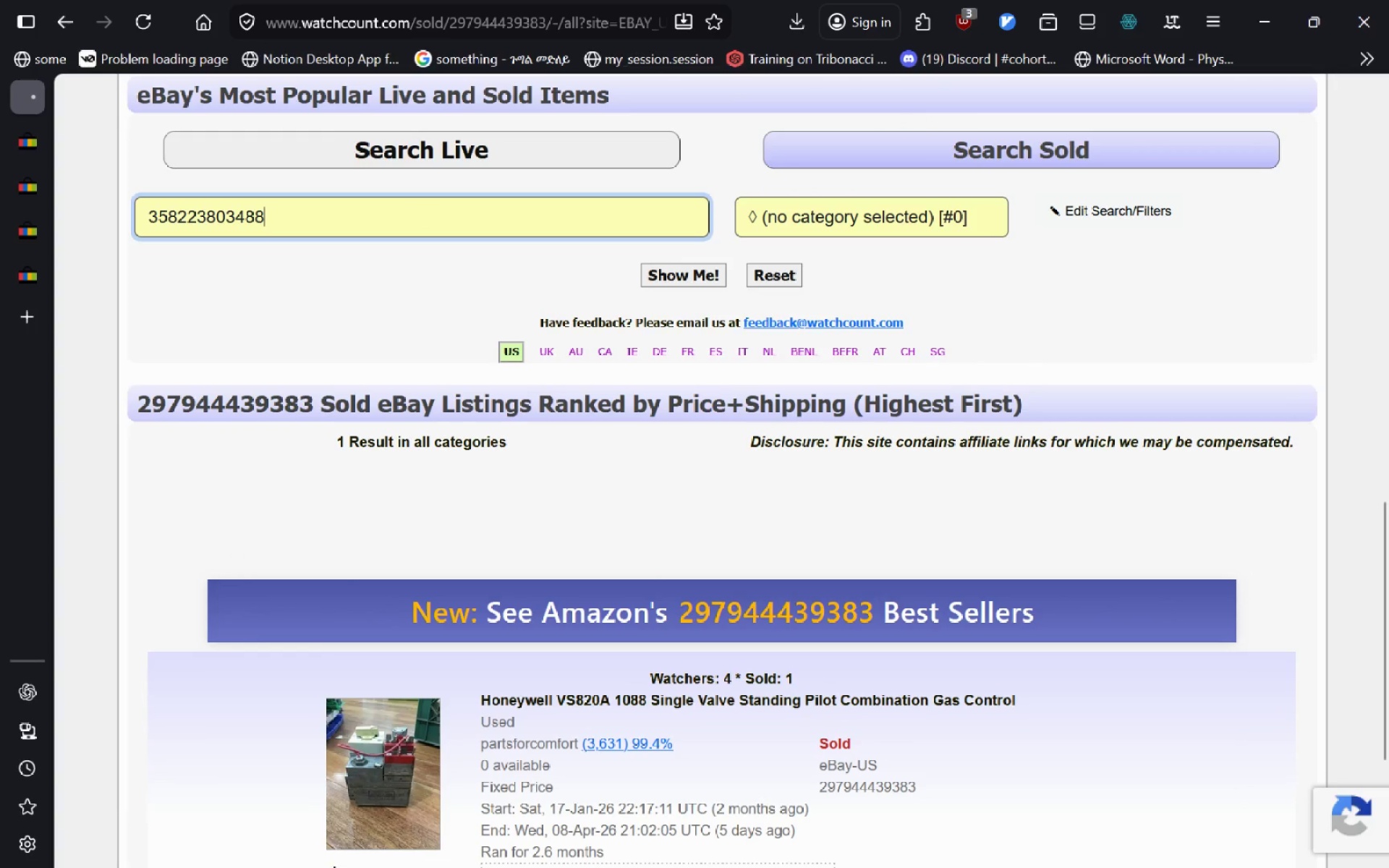 
key(Enter)
 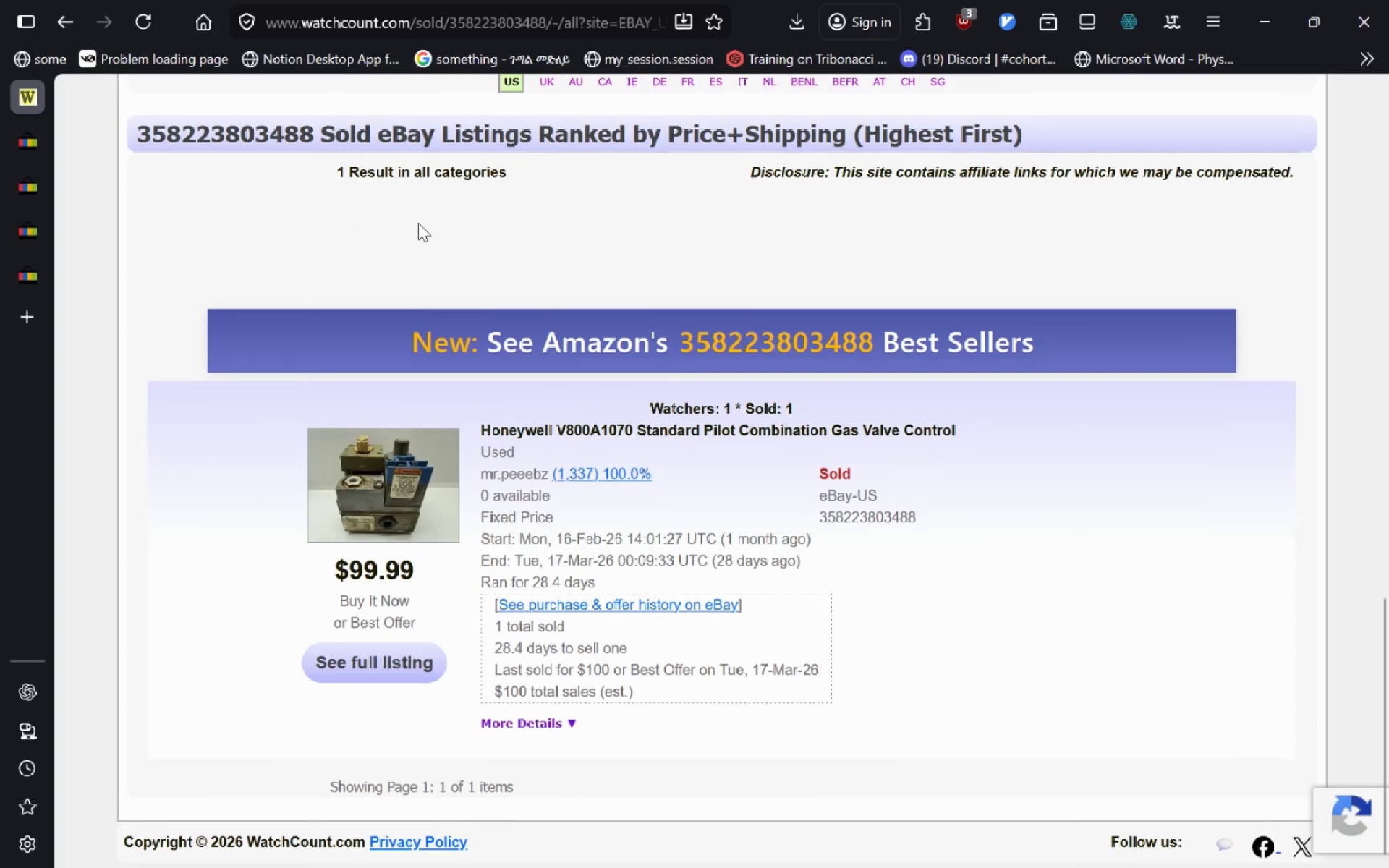 
wait(6.27)
 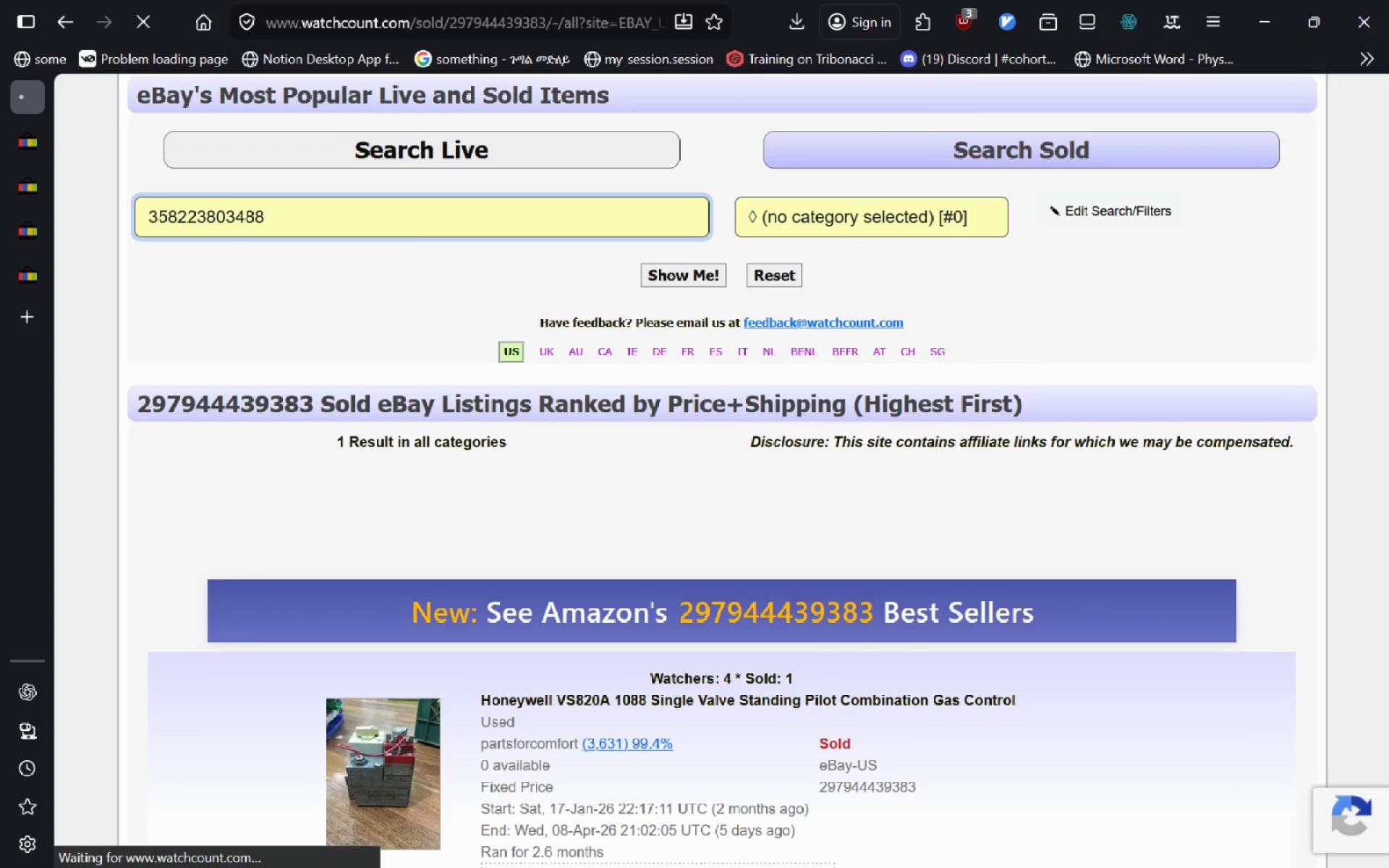 
left_click_drag(start_coordinate=[957, 435], to_coordinate=[478, 437])
 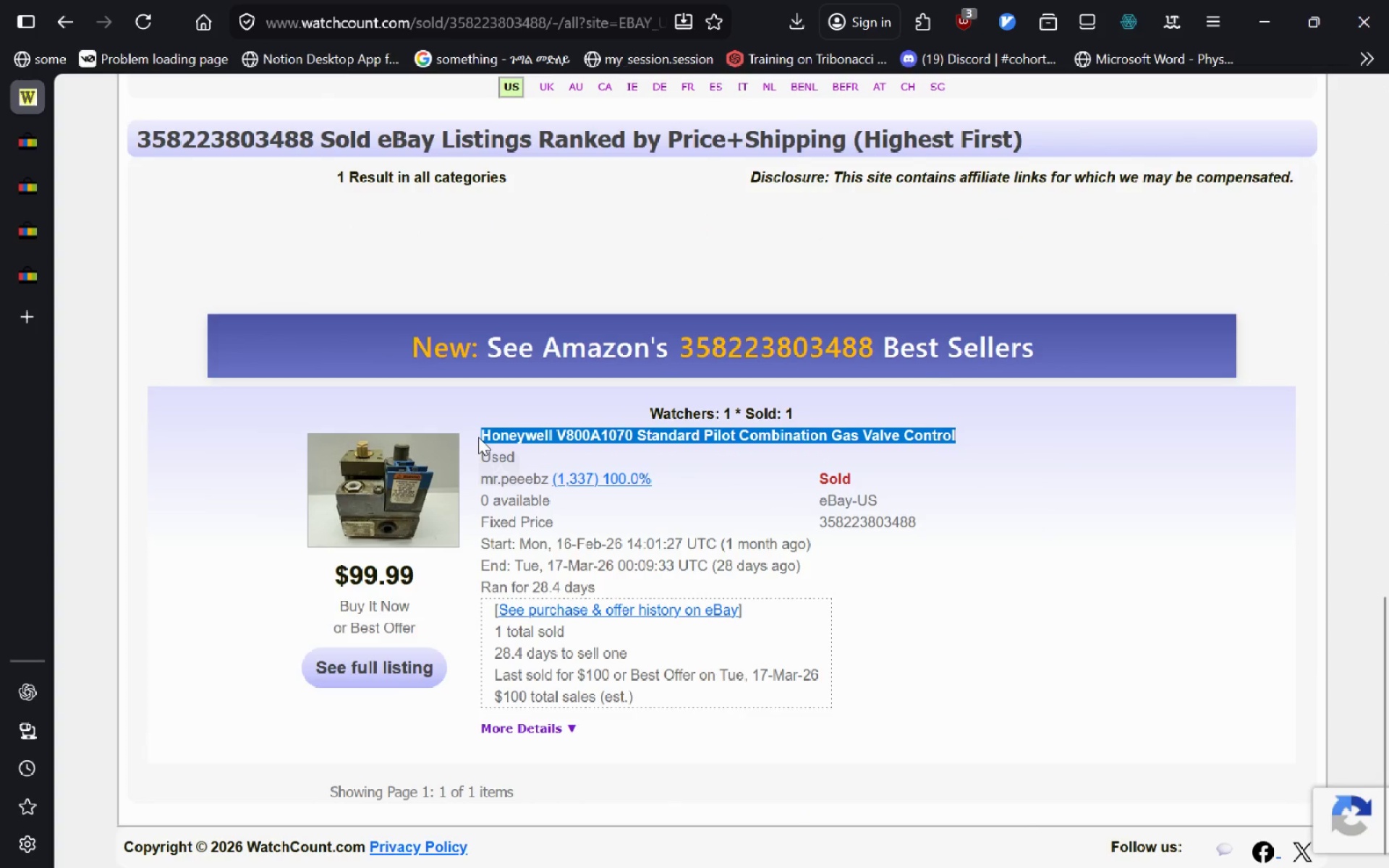 
key(Control+C)
 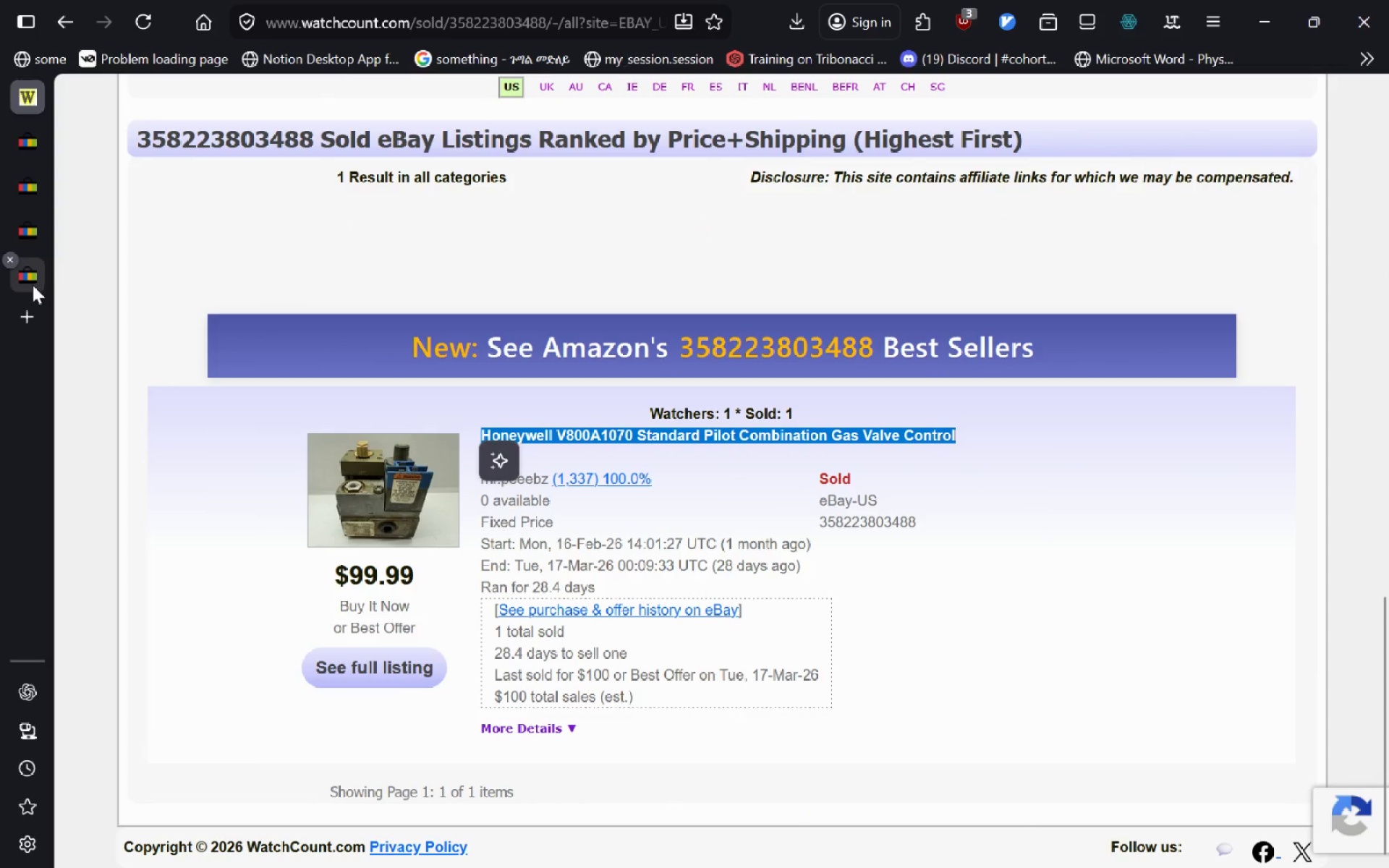 
left_click([33, 285])
 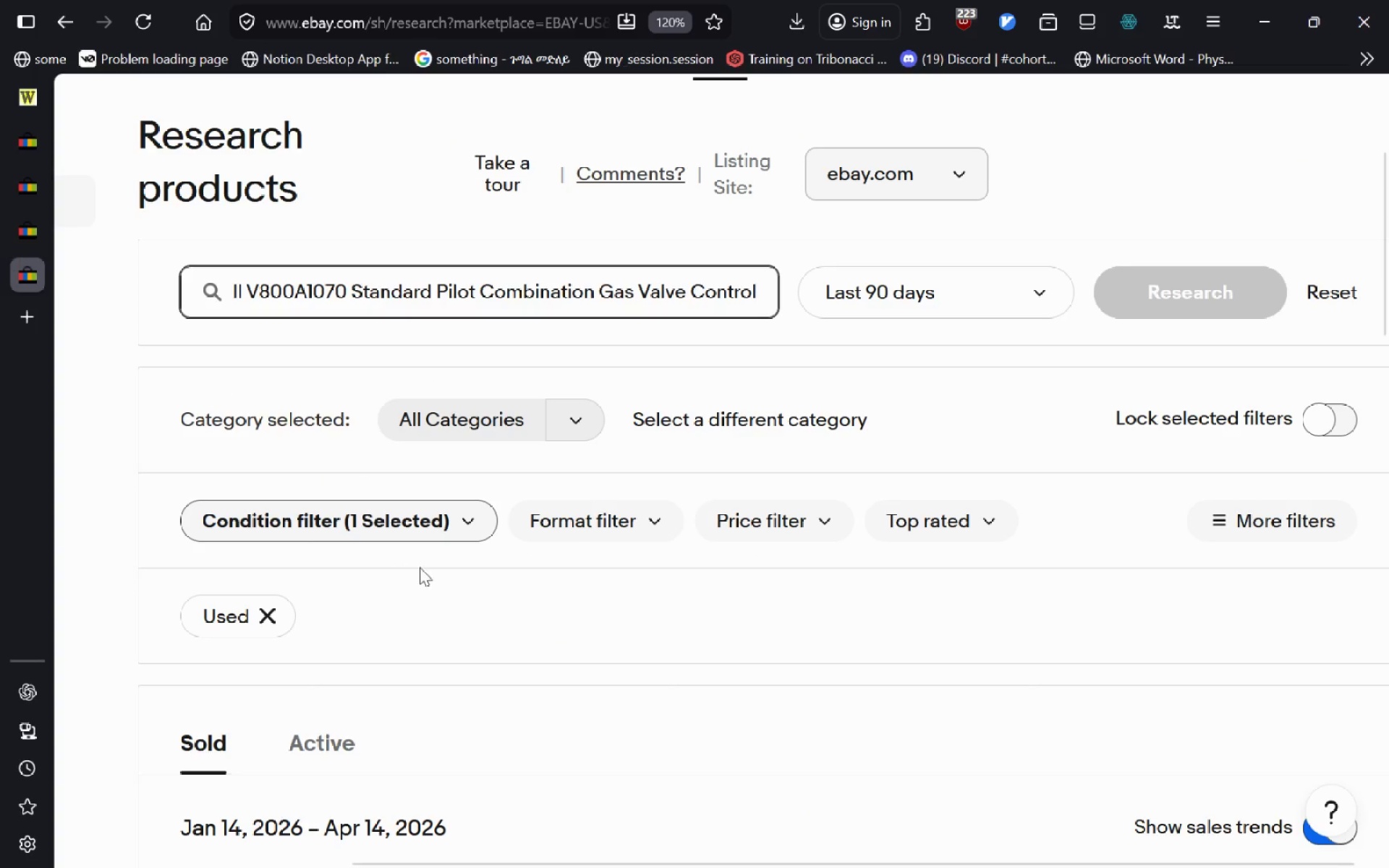 
mouse_move([465, 654])
 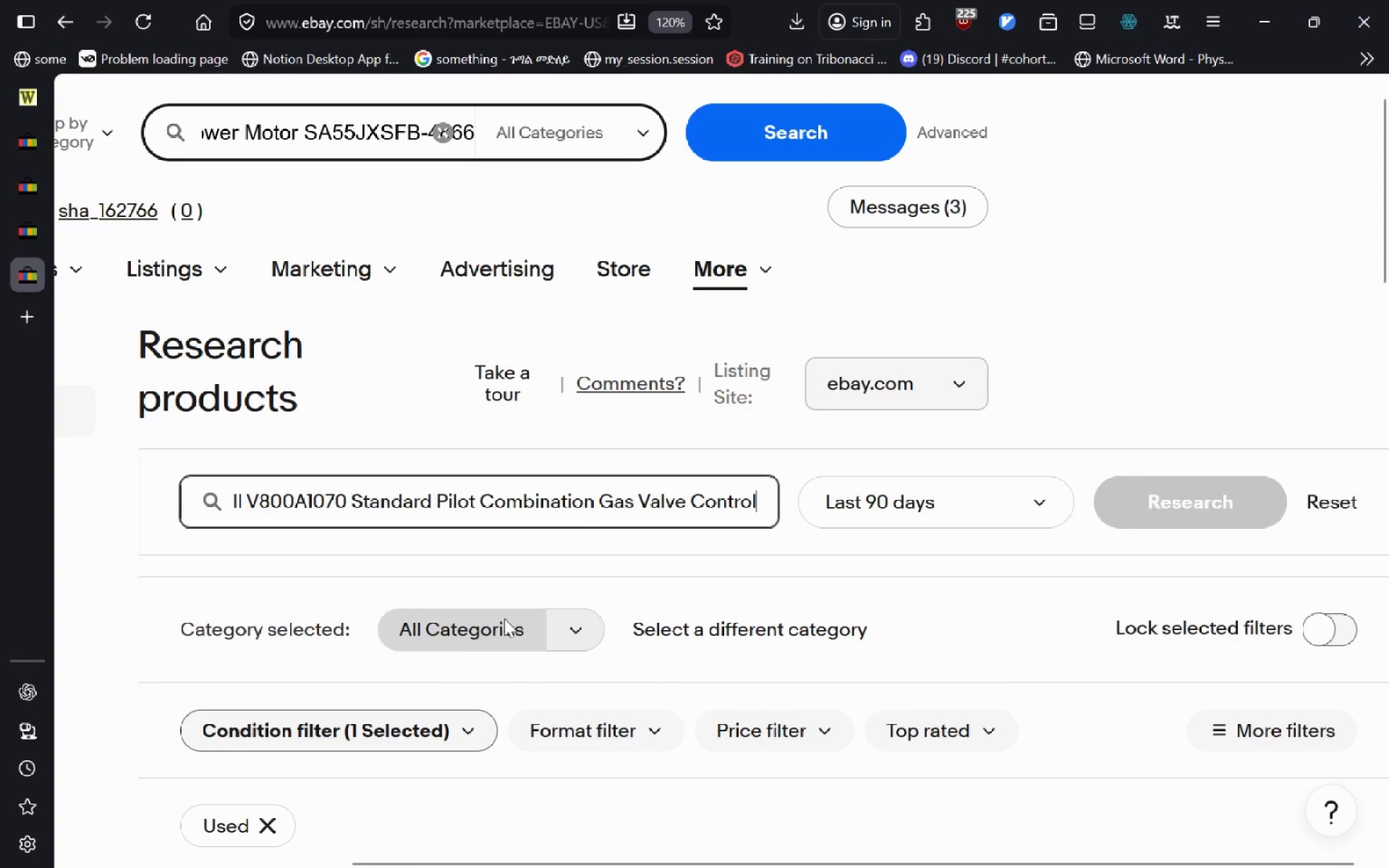 
wait(42.01)
 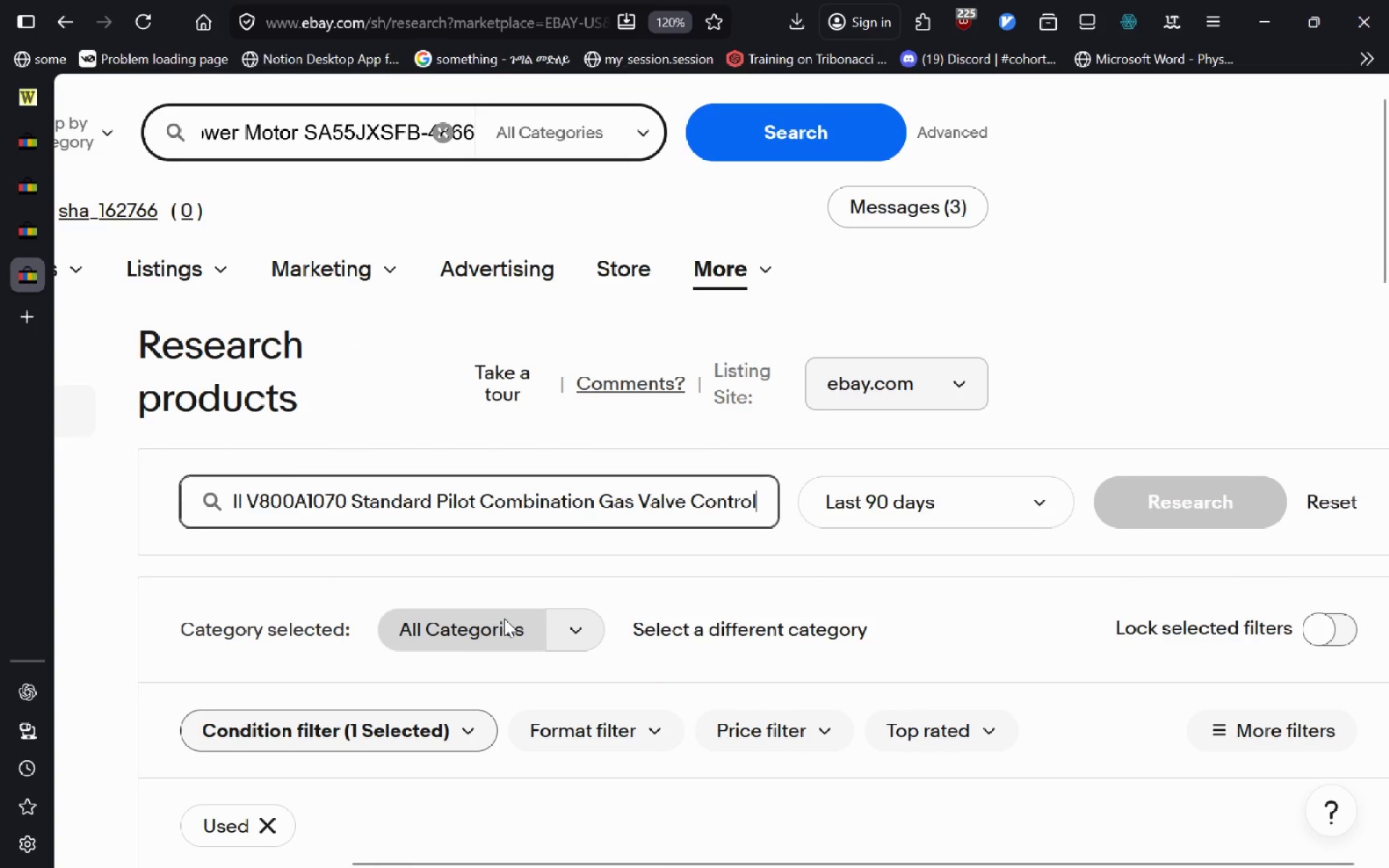 
left_click([39, 111])
 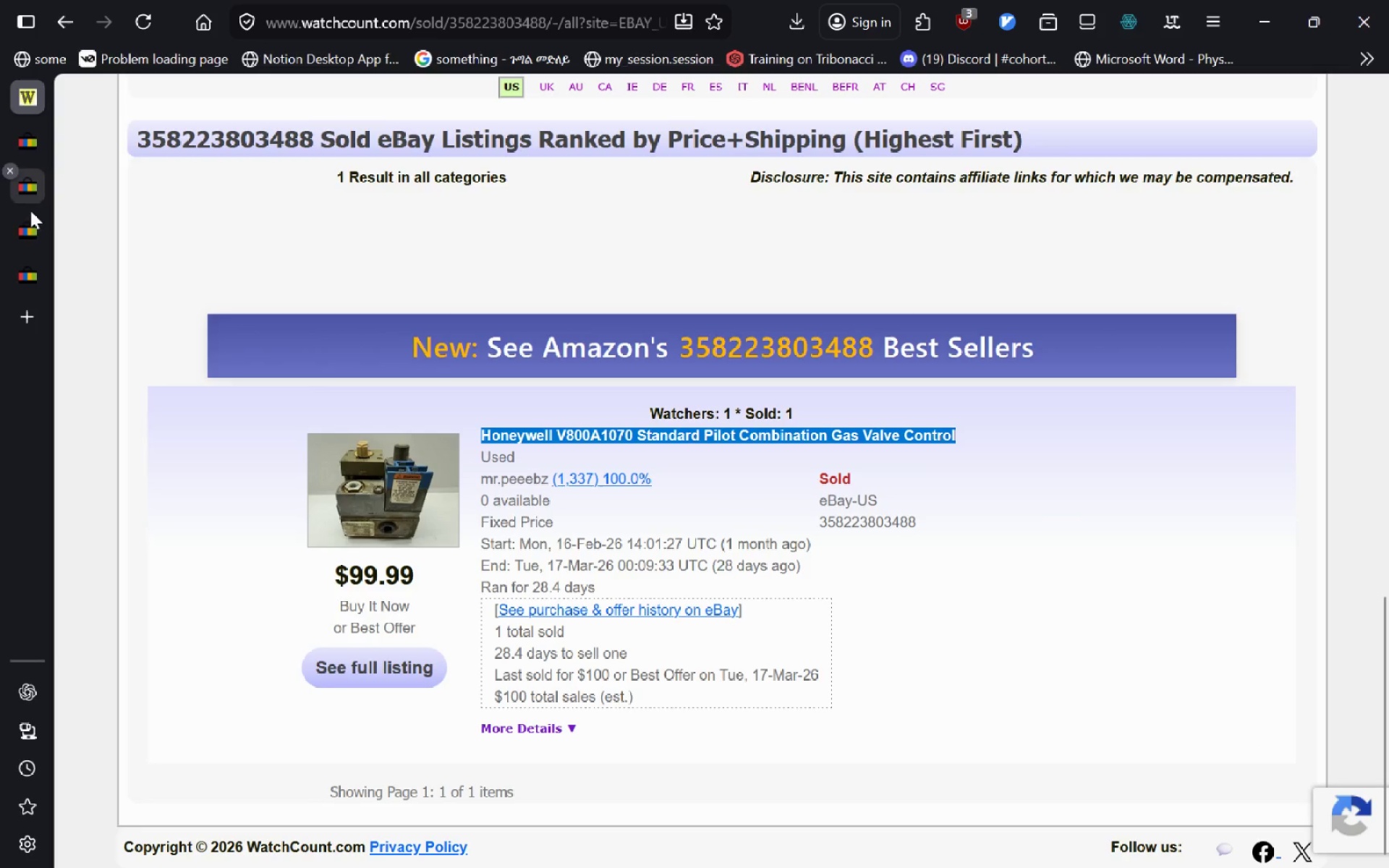 
left_click([27, 250])
 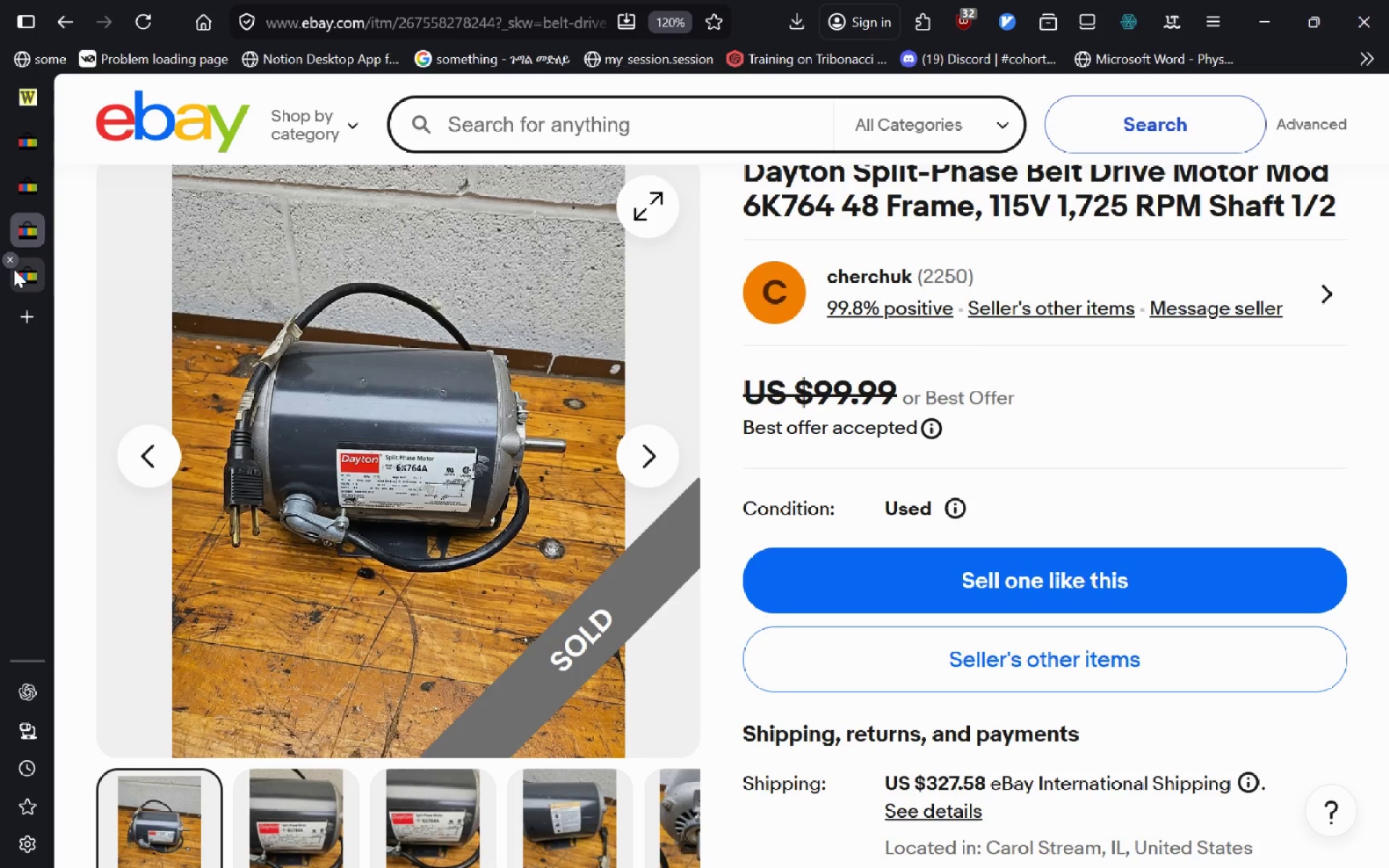 
key(Control+W)
 